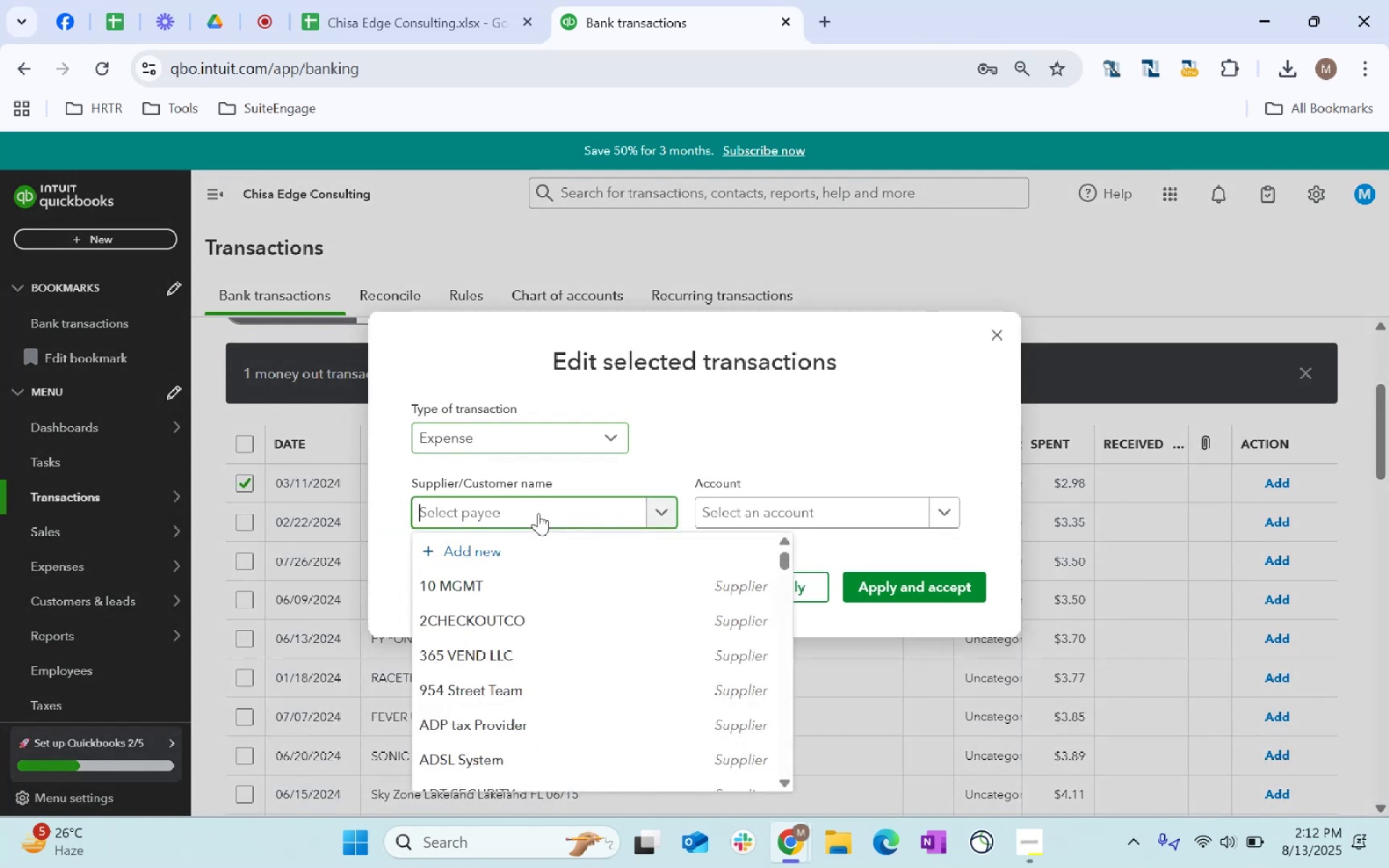 
key(Control+ControlLeft)
 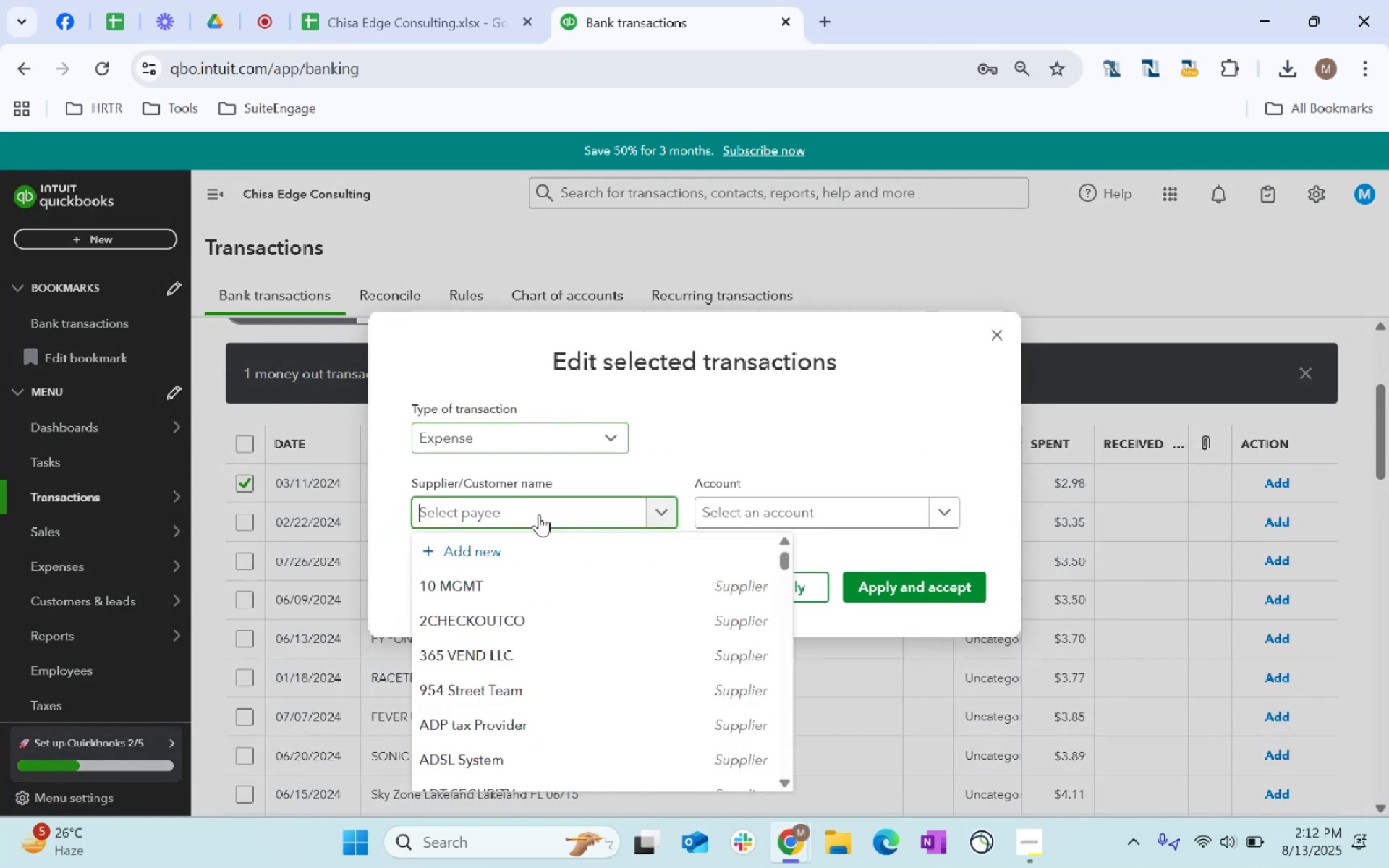 
key(Control+V)
 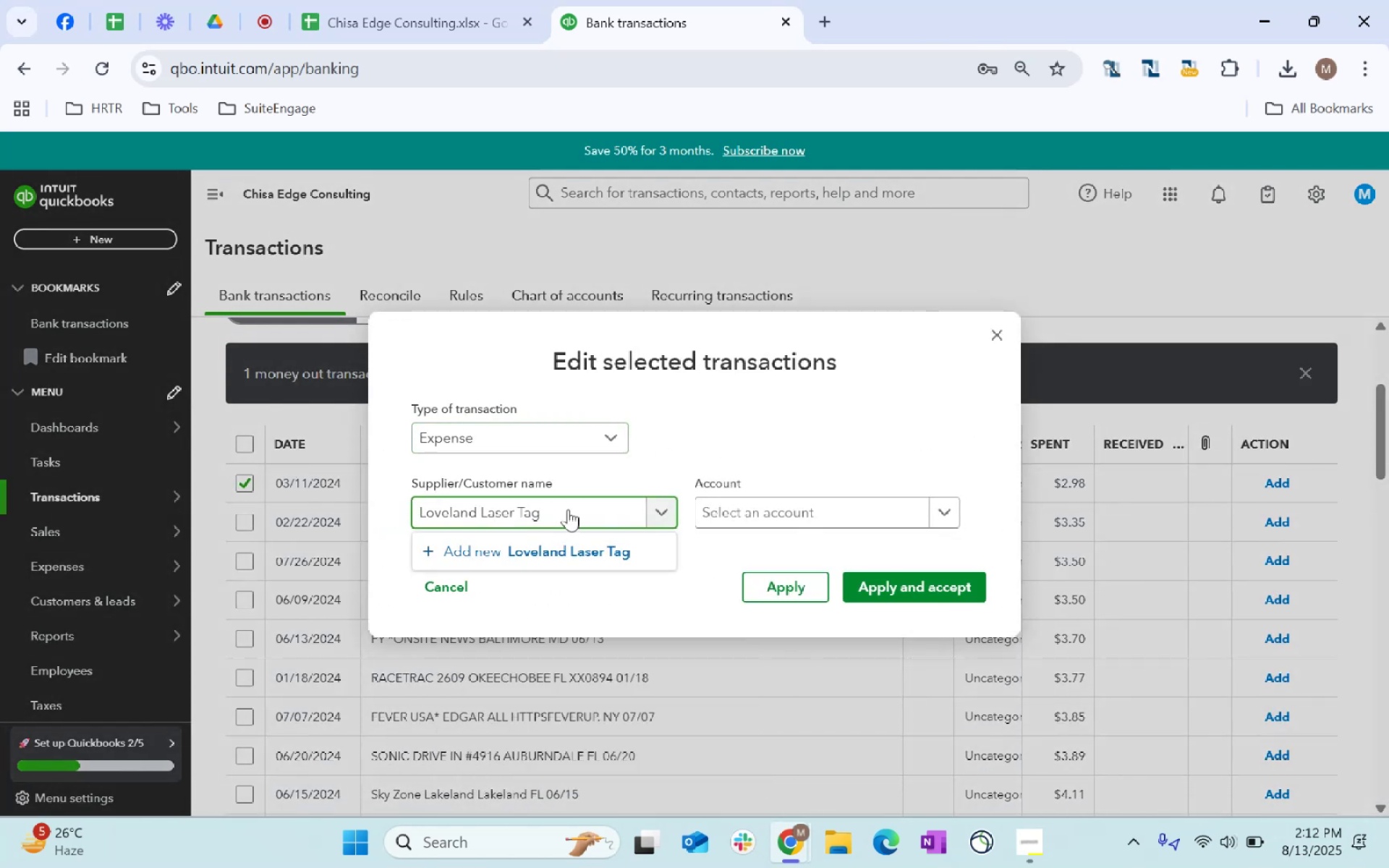 
key(Tab)
 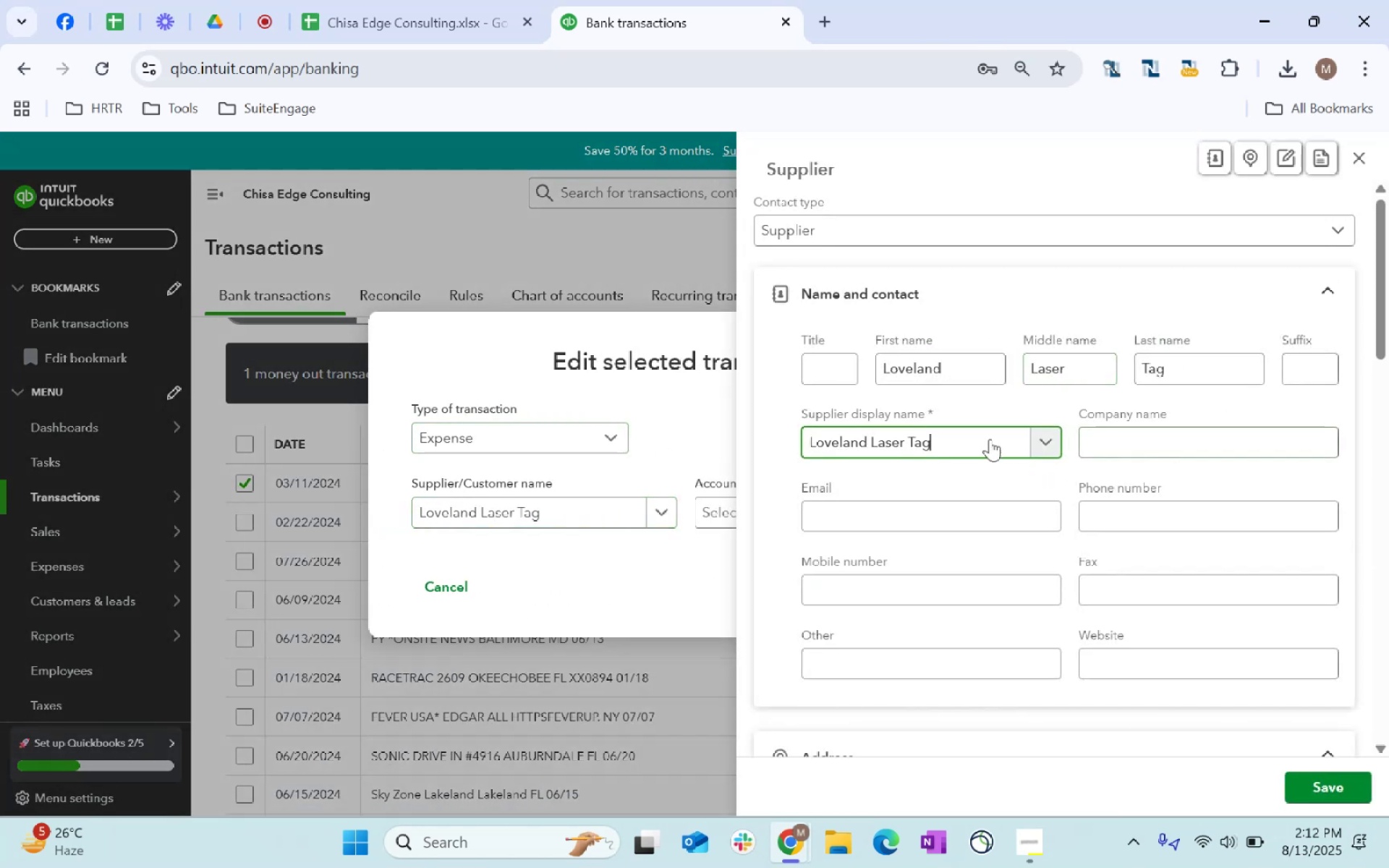 
scroll: coordinate [1230, 552], scroll_direction: down, amount: 112.0
 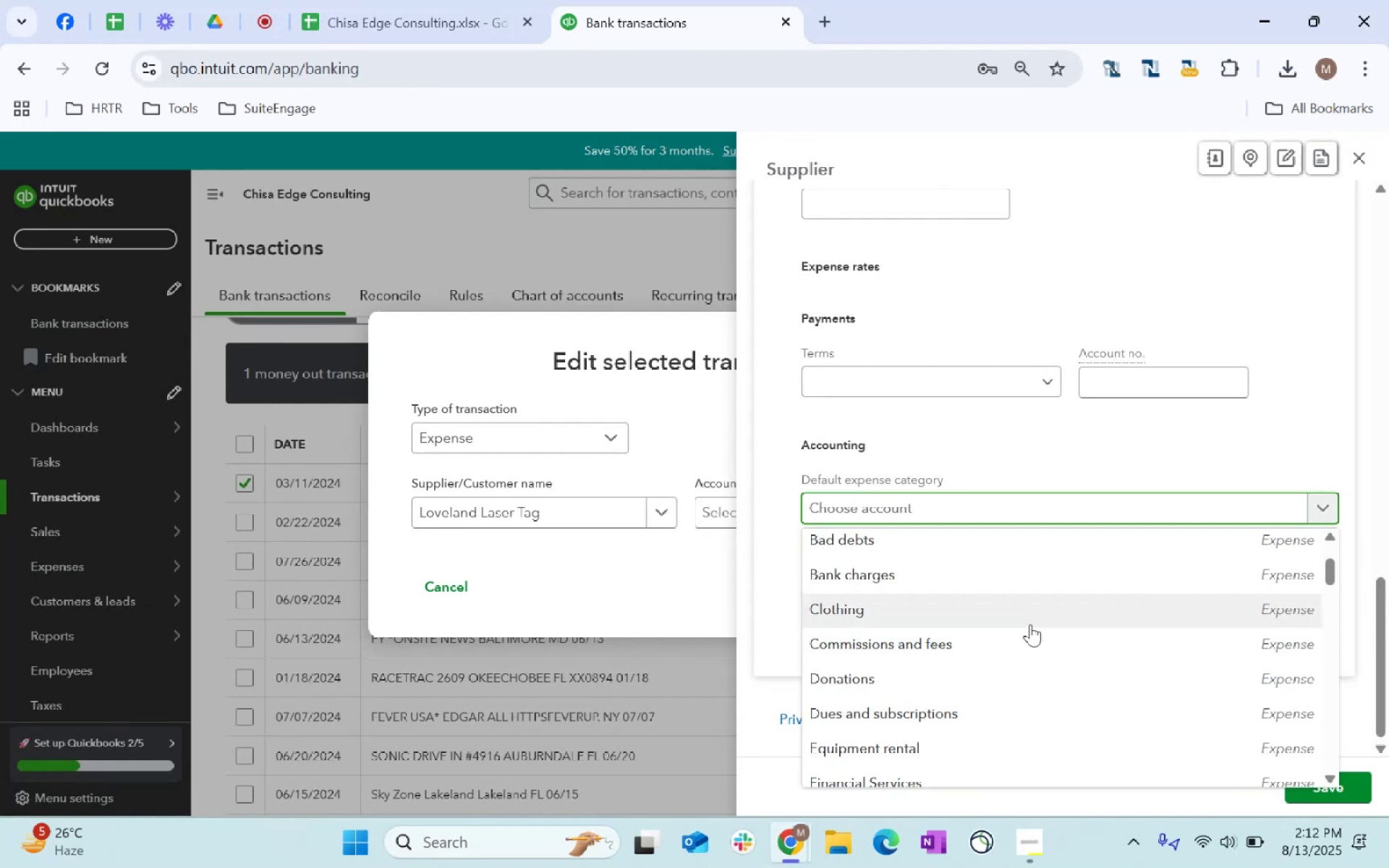 
type(Employee)
 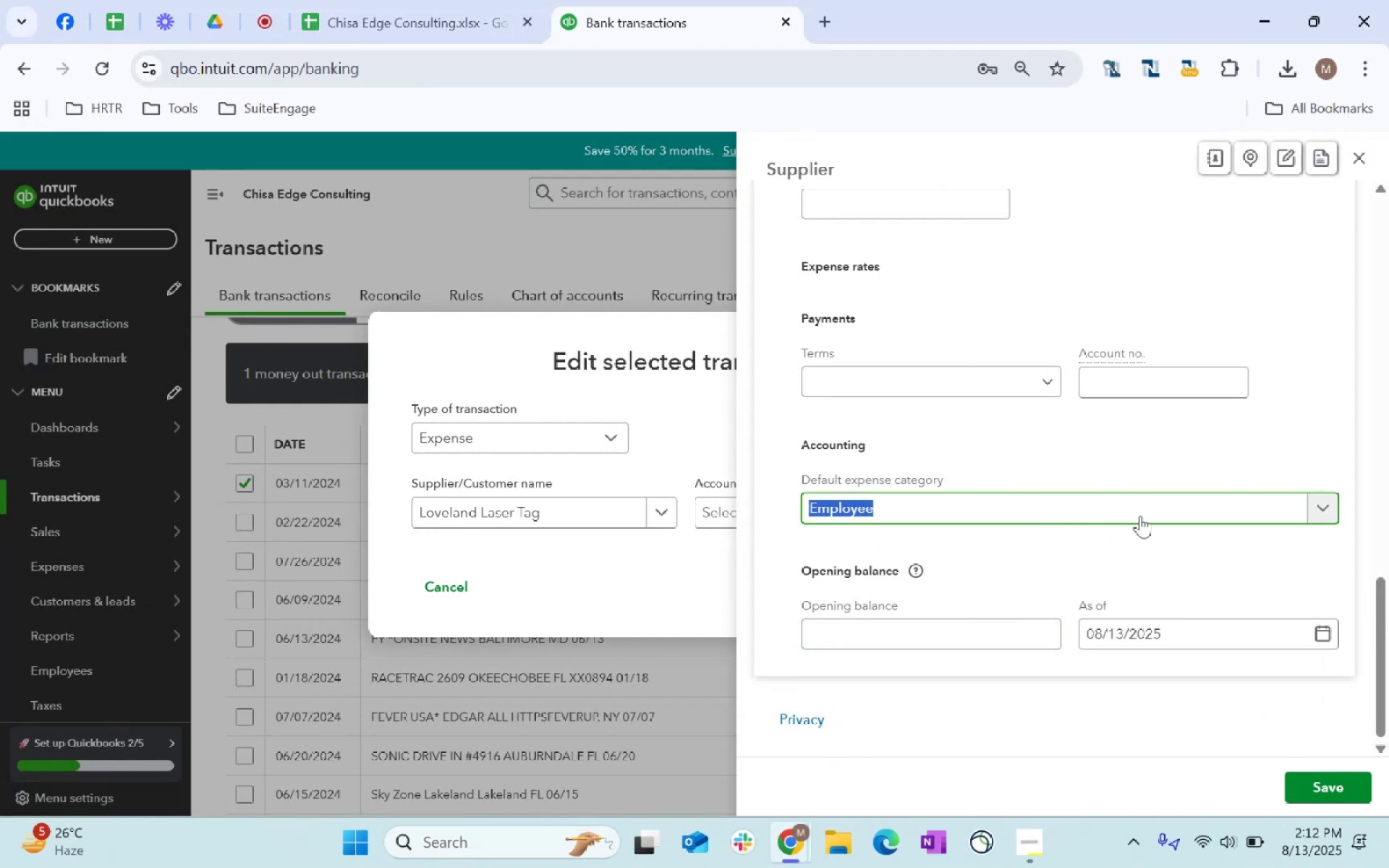 
key(Backspace)
type(other)
 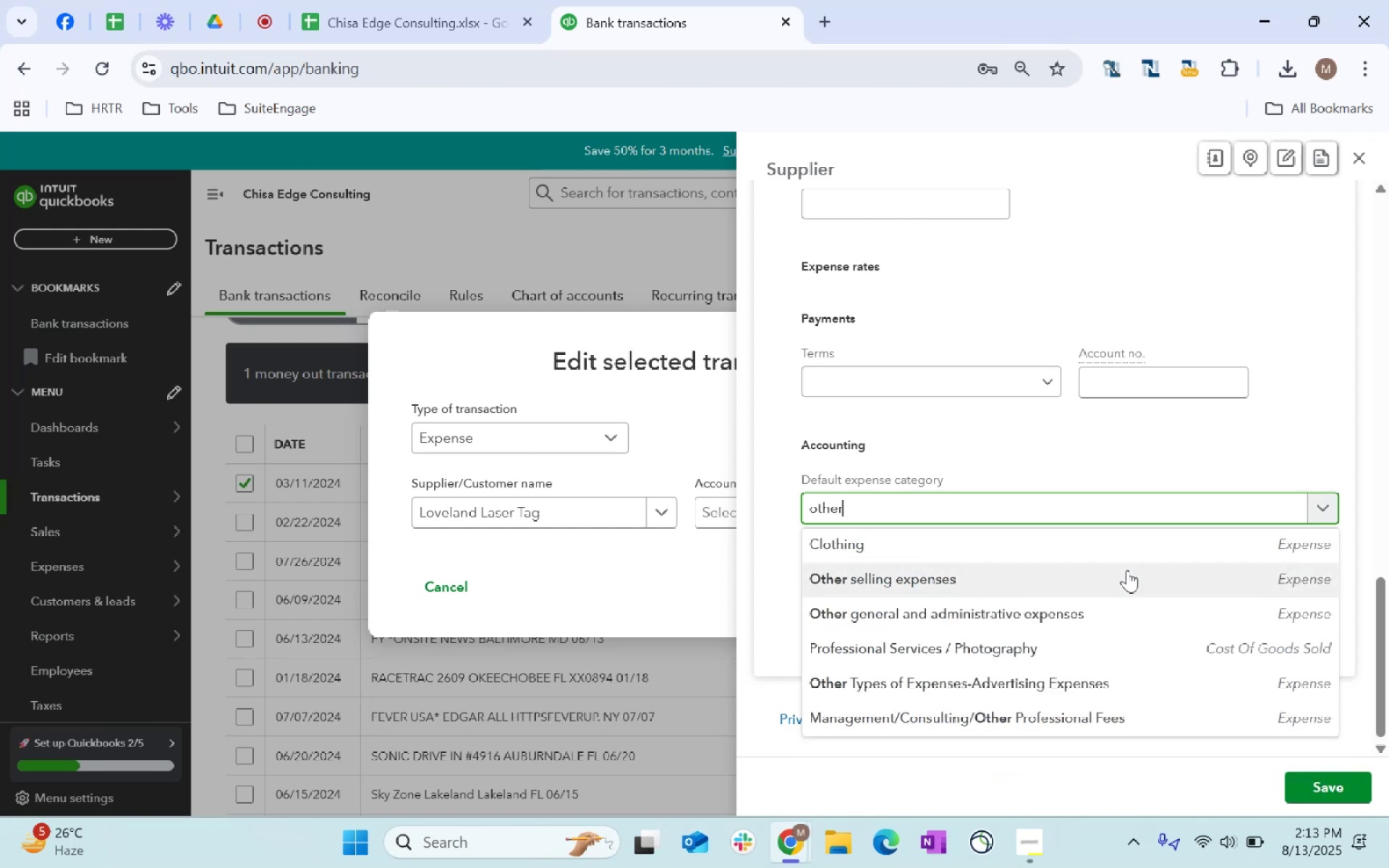 
scroll: coordinate [1127, 570], scroll_direction: down, amount: 13.0
 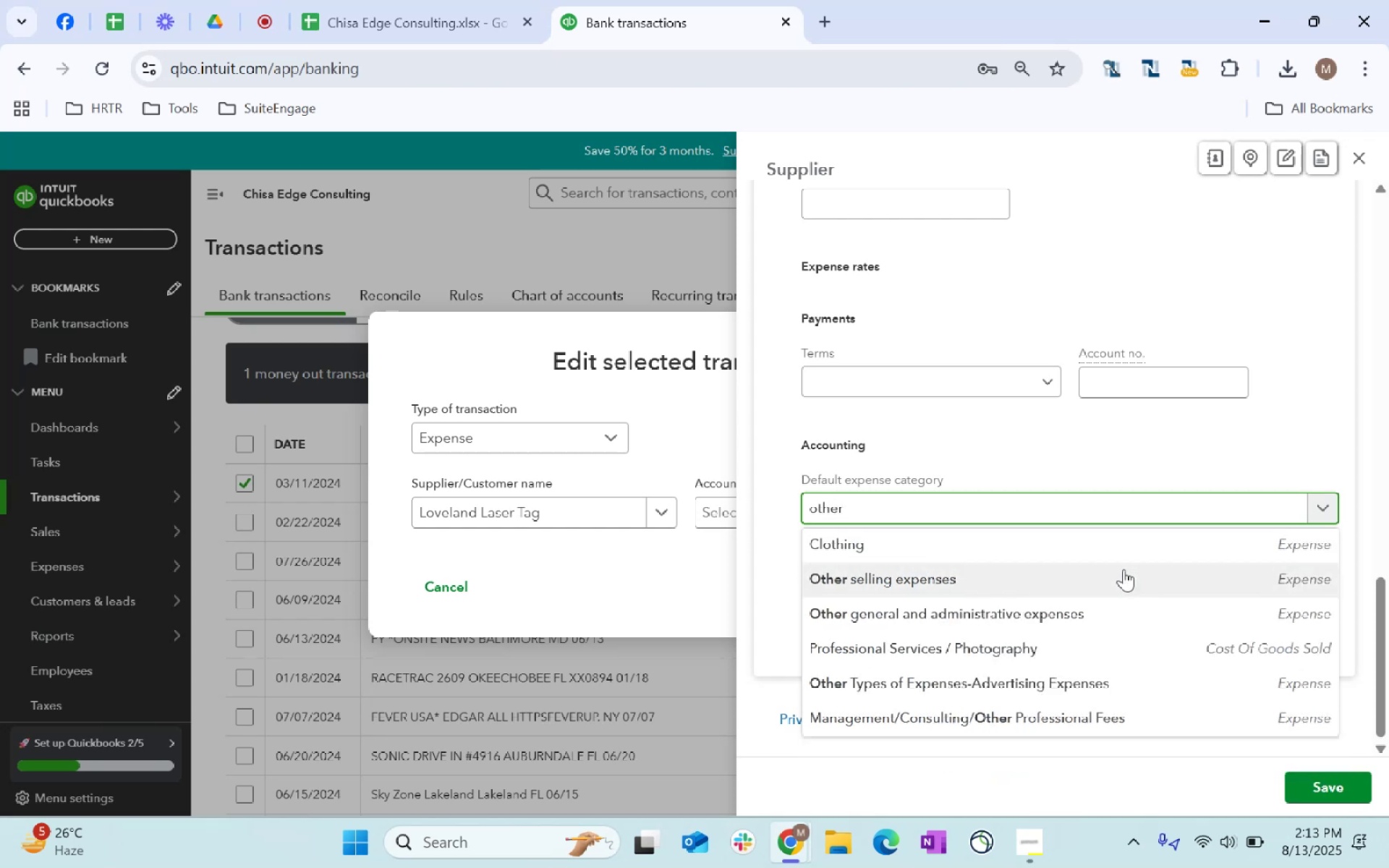 
left_click([1060, 582])
 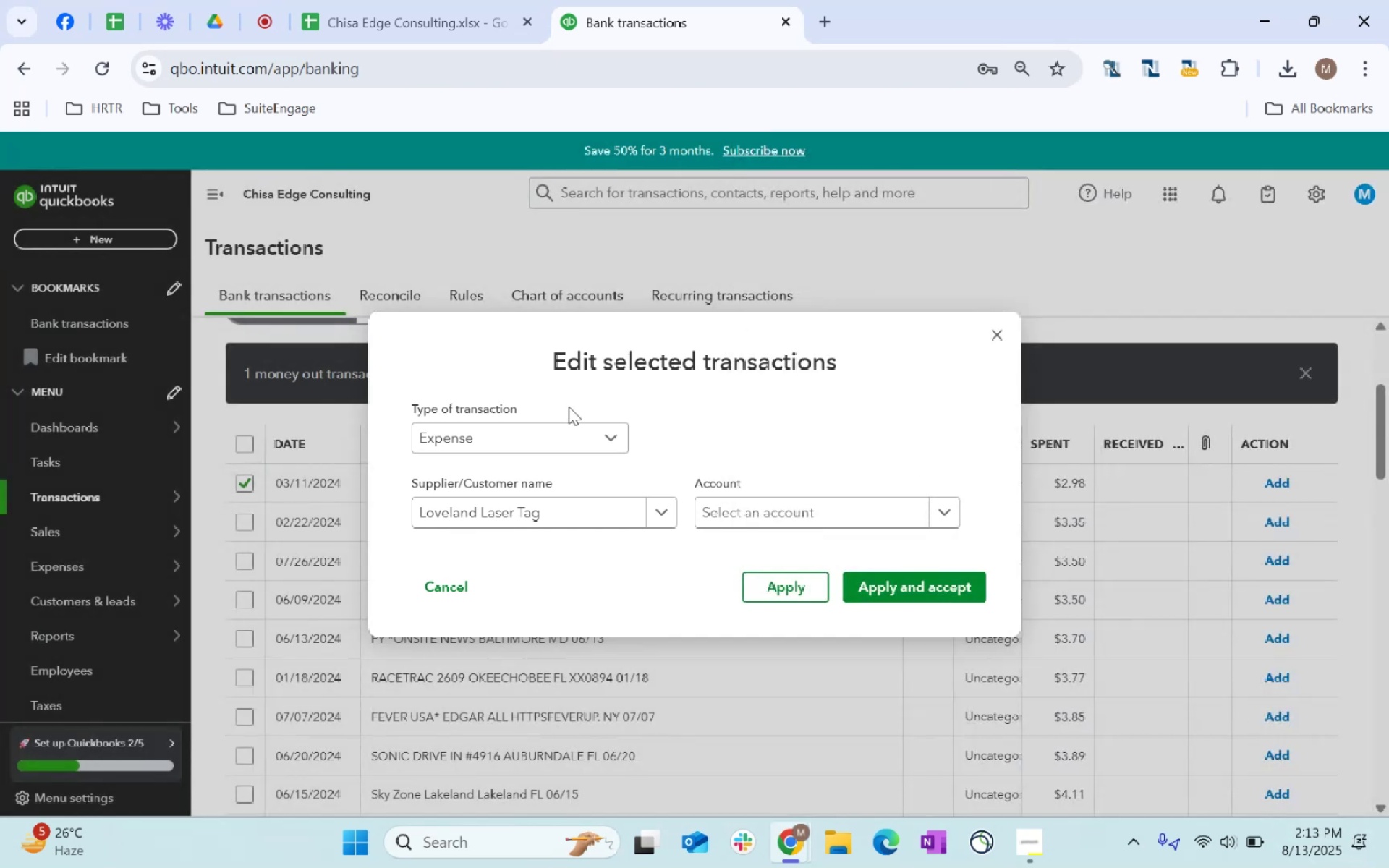 
left_click([801, 516])
 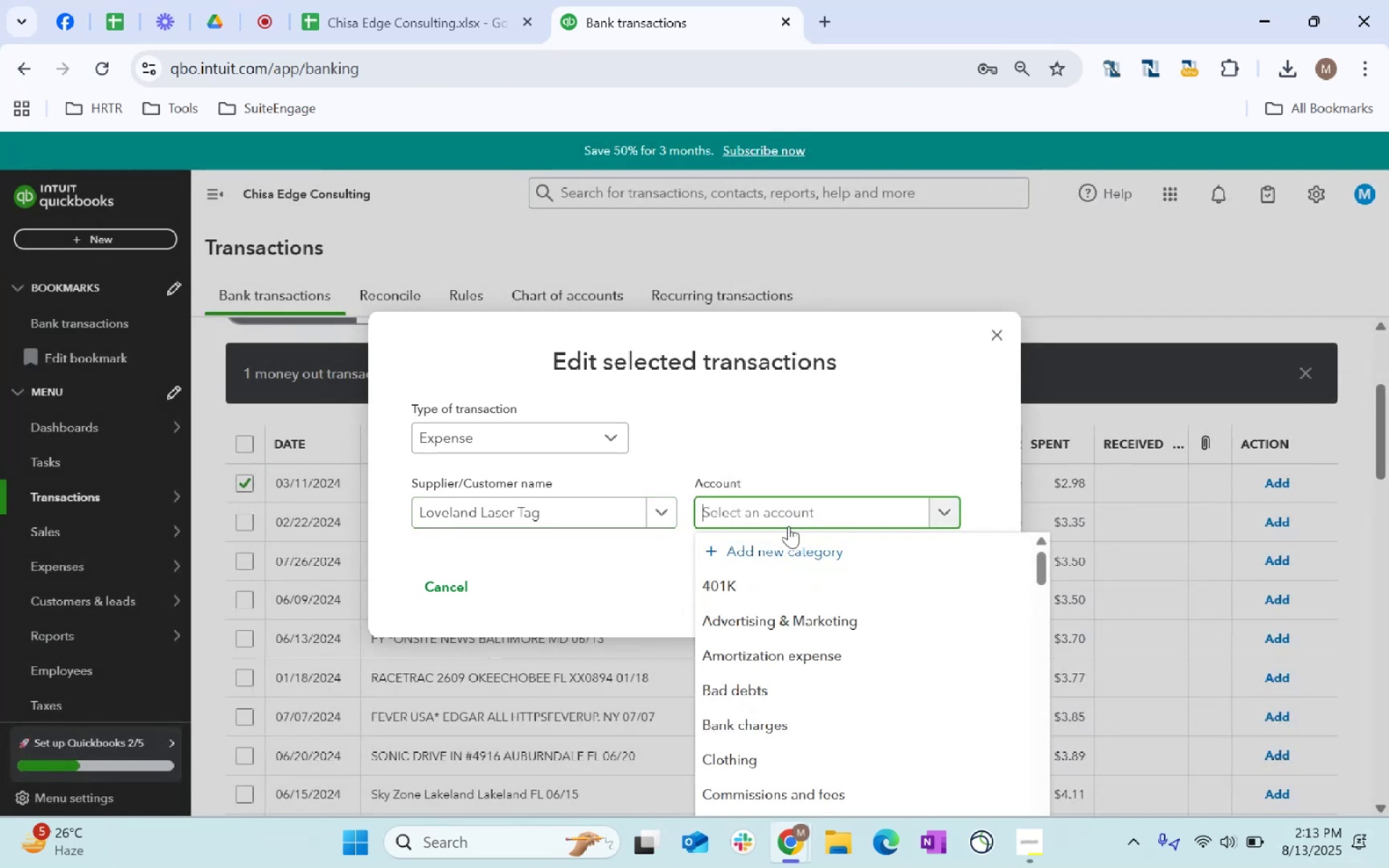 
type(other general)
key(Tab)
 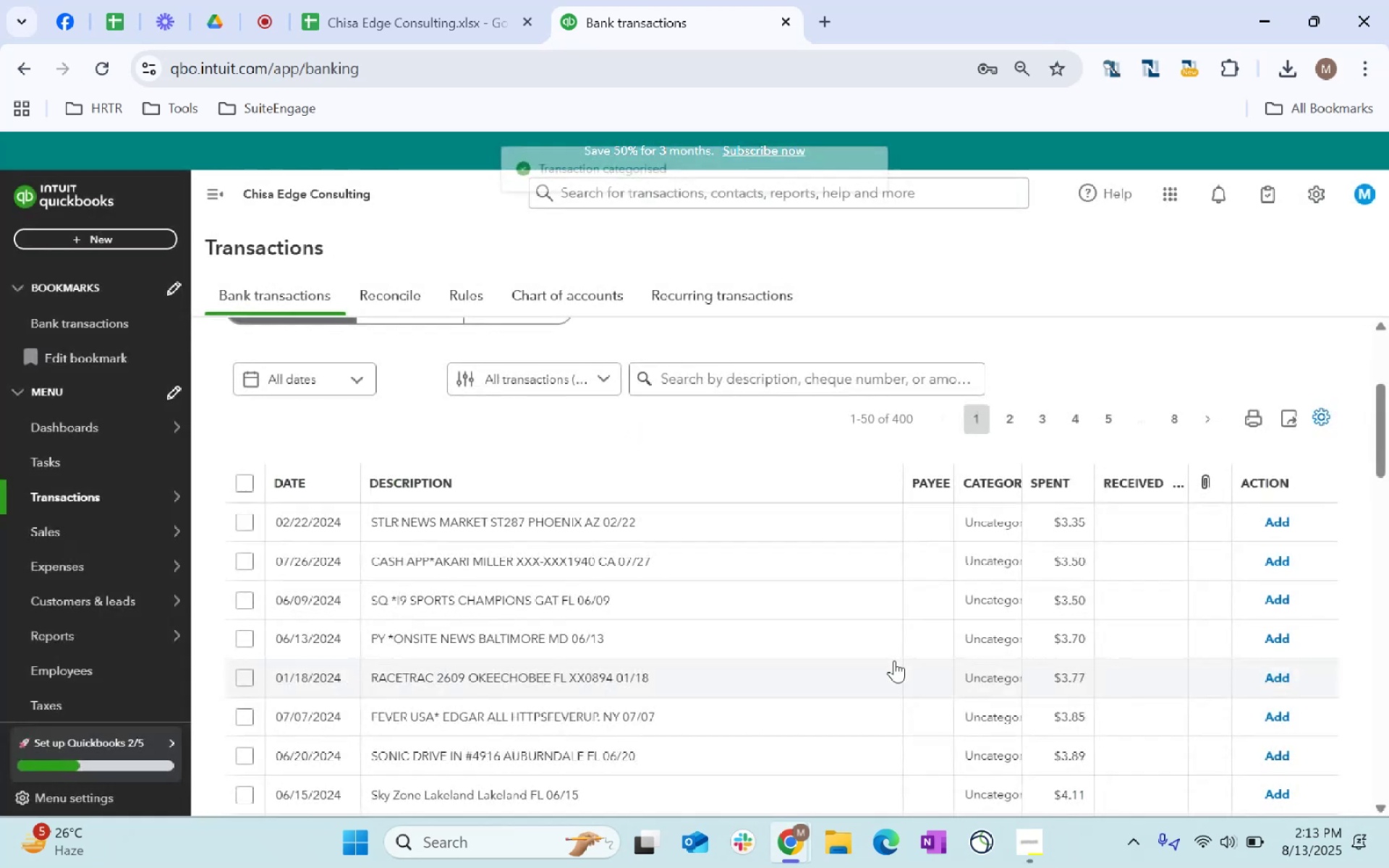 
left_click_drag(start_coordinate=[671, 519], to_coordinate=[370, 514])
 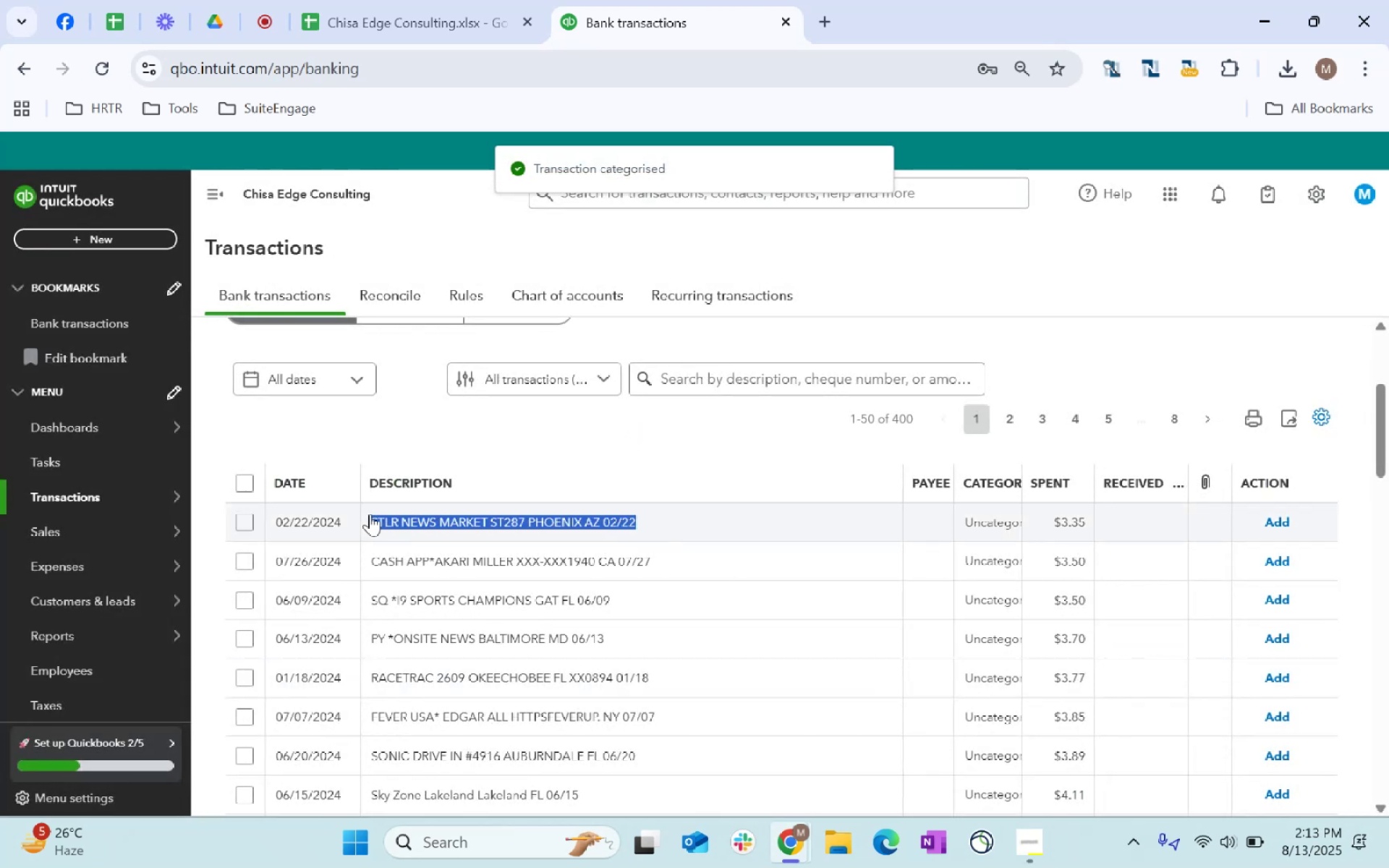 
key(Control+C)
 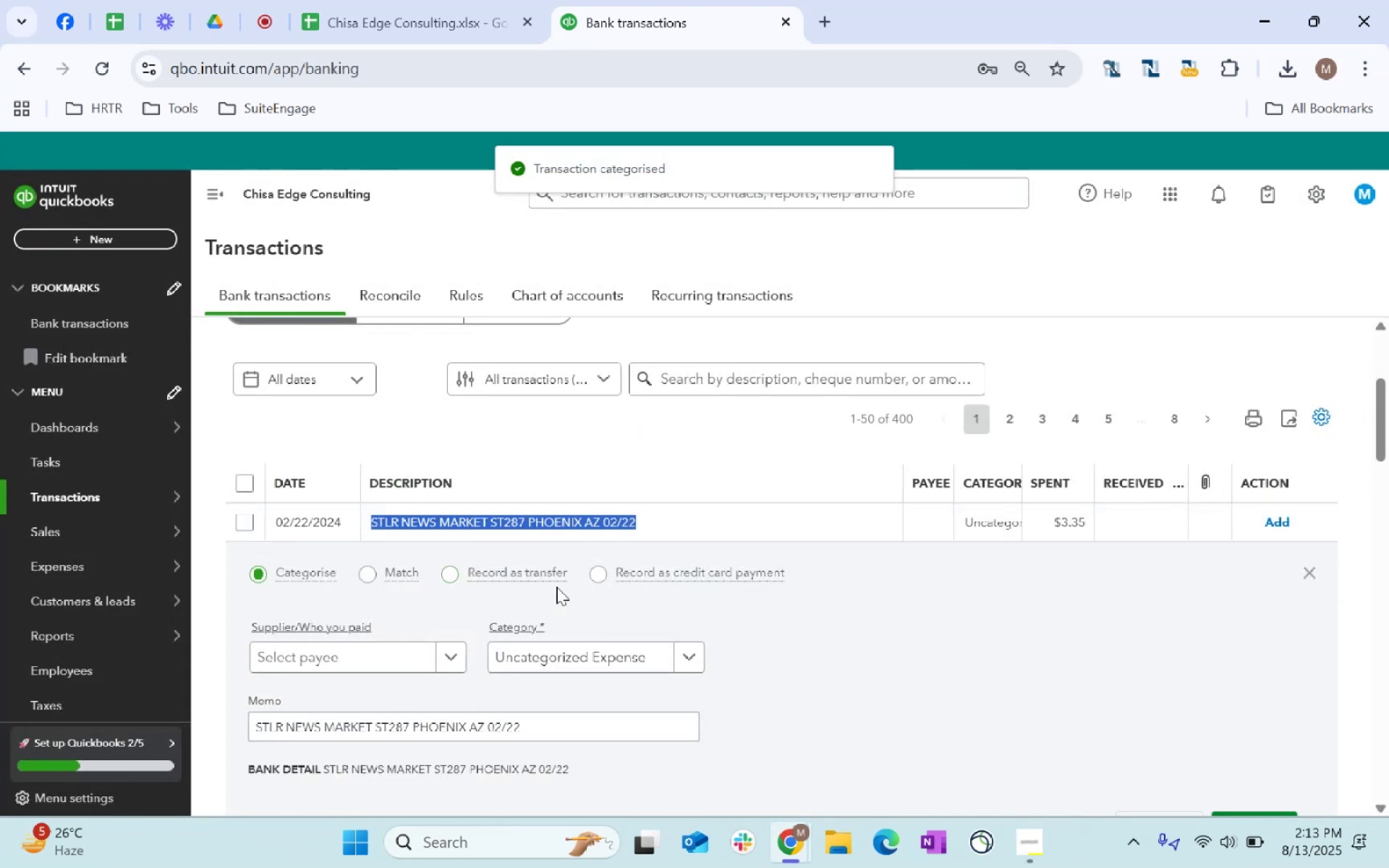 
key(Control+C)
 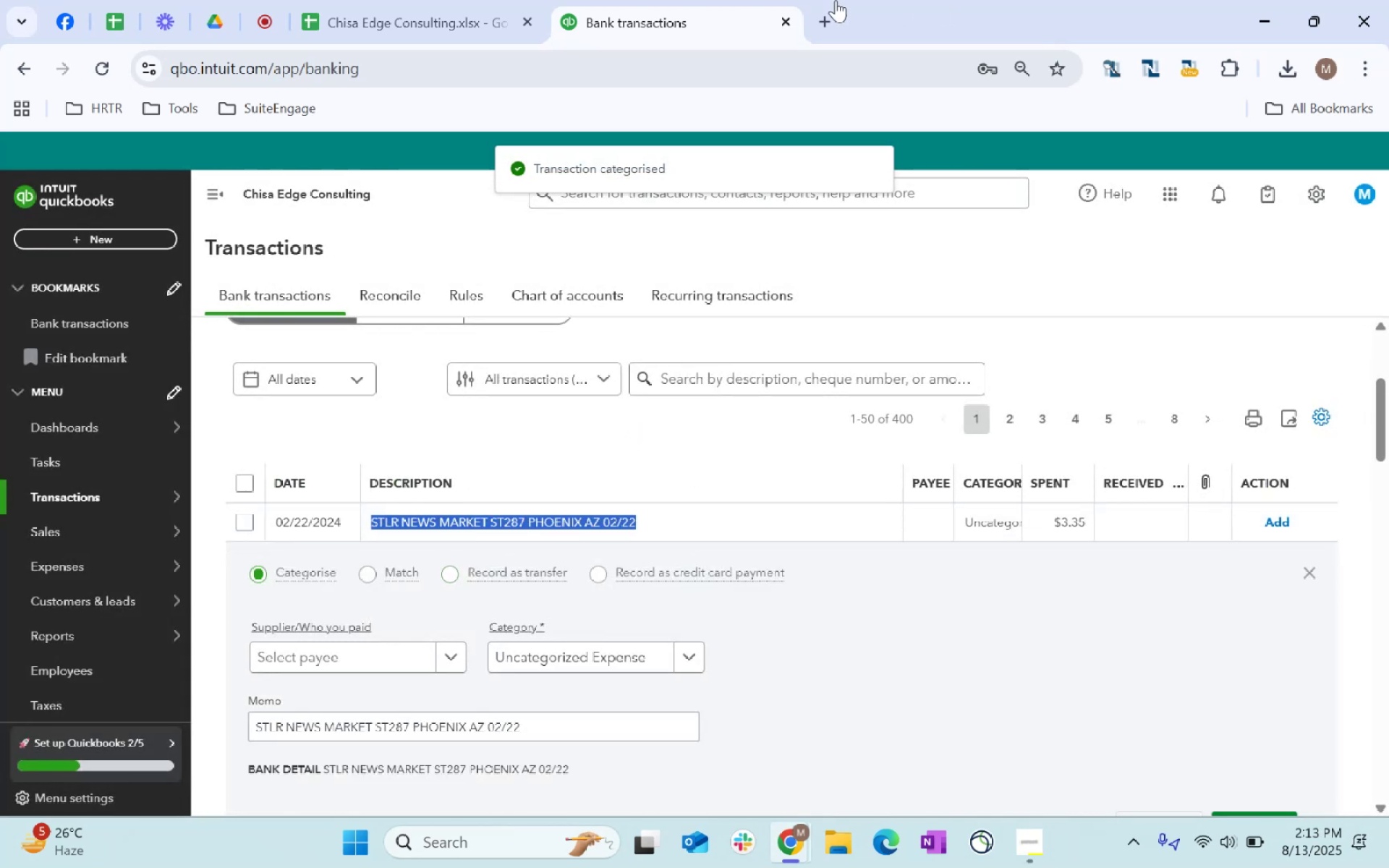 
key(Alt+AltLeft)
 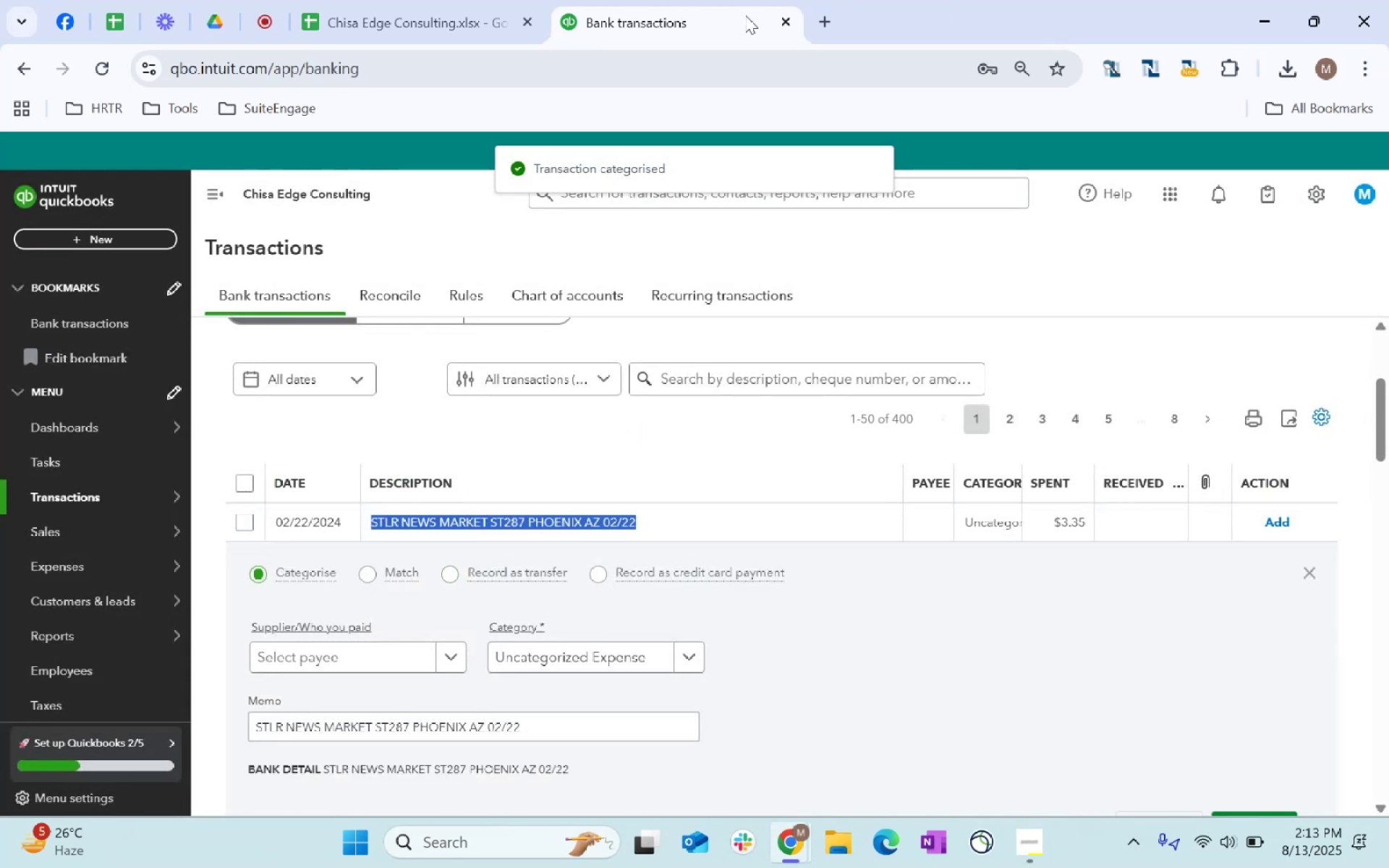 
key(Alt+Tab)
 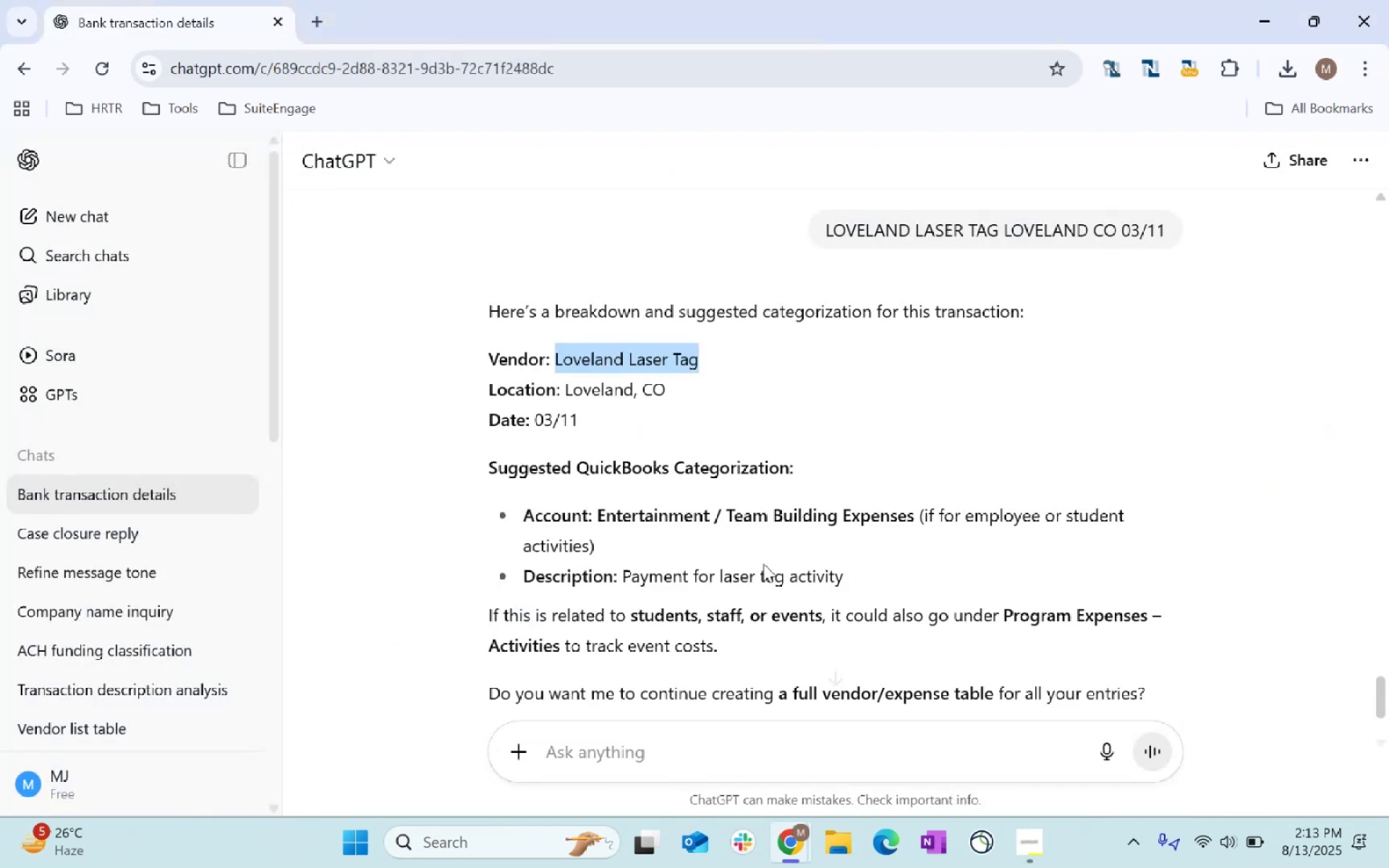 
left_click([746, 746])
 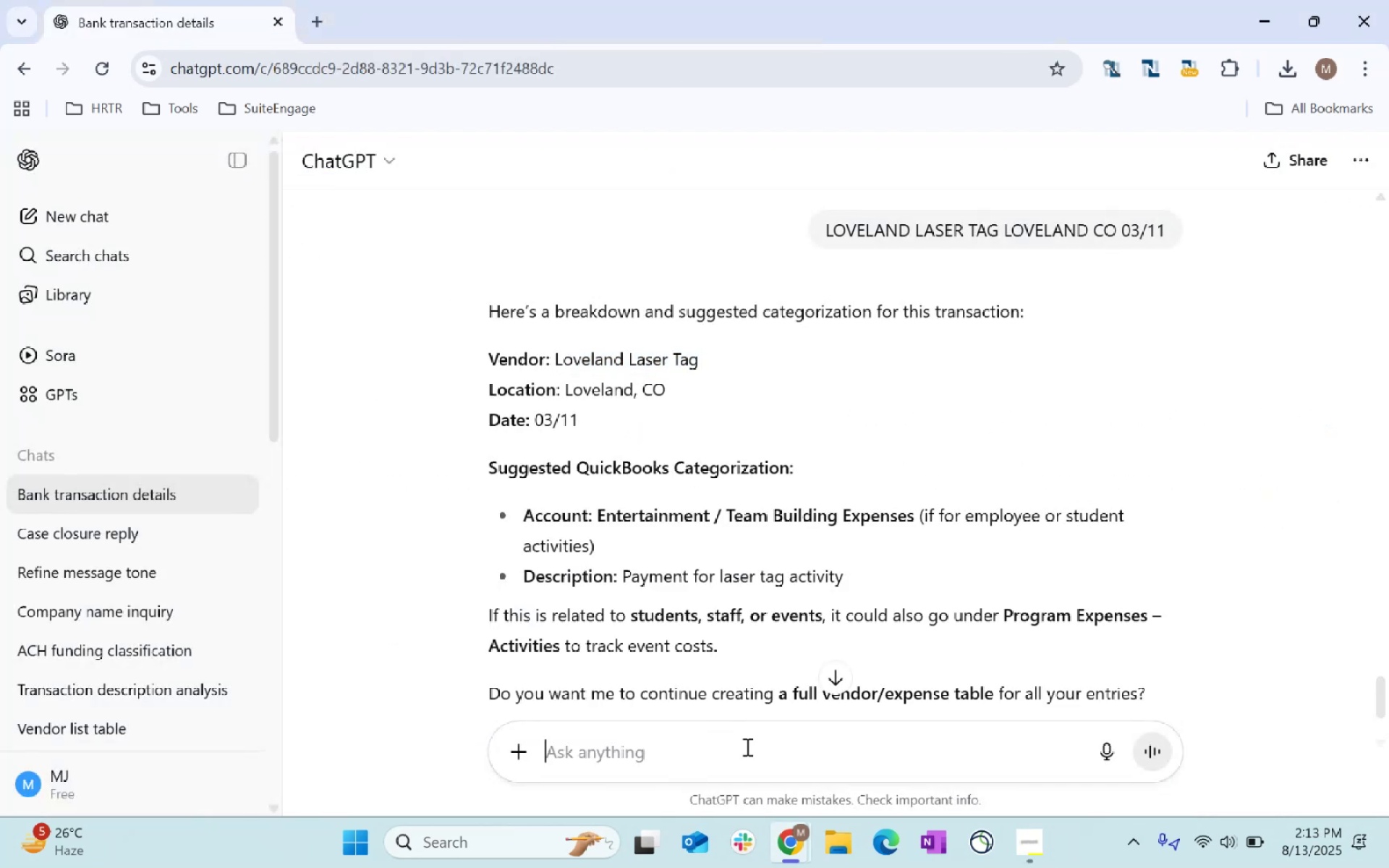 
key(Control+ControlLeft)
 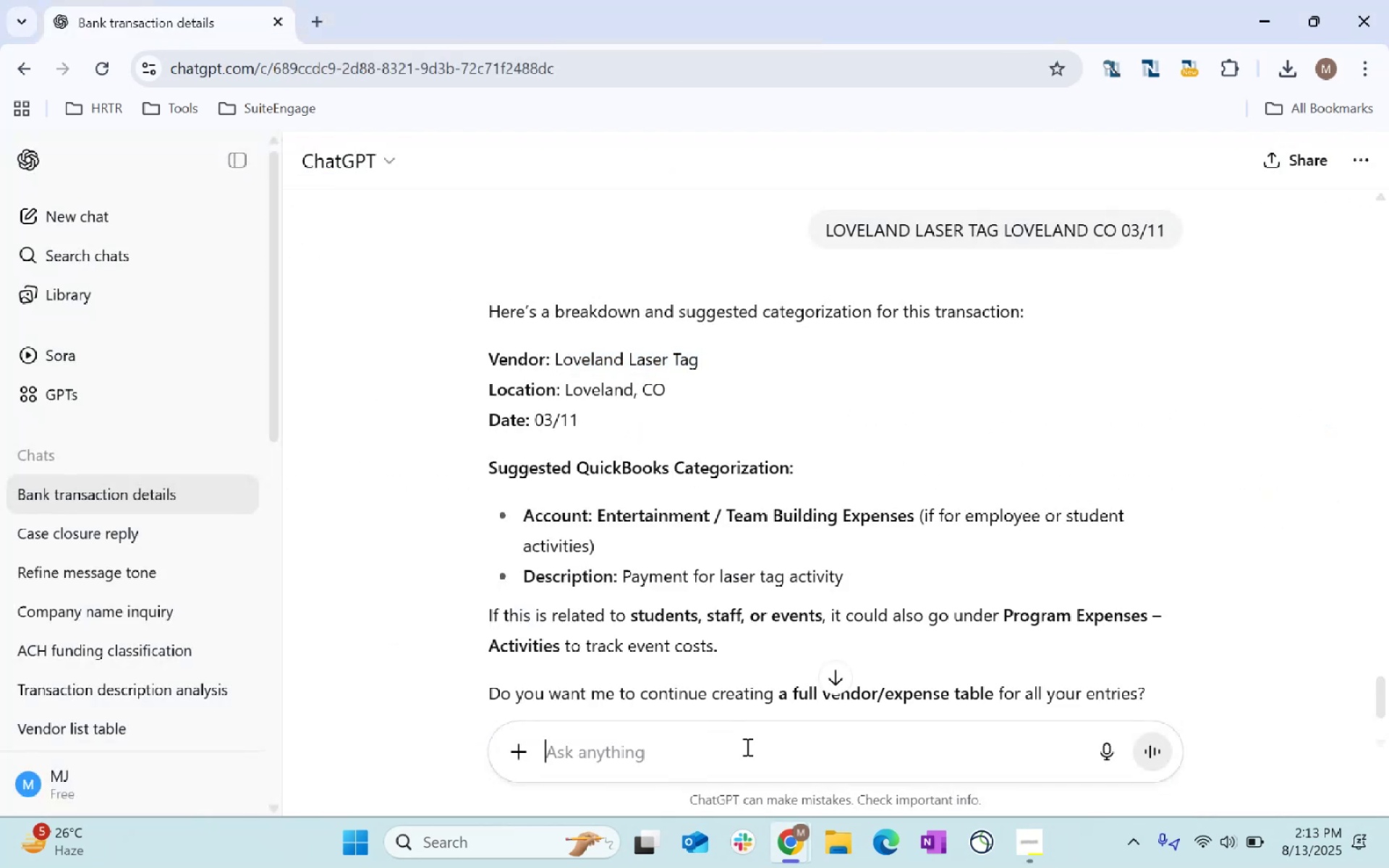 
key(Control+V)
 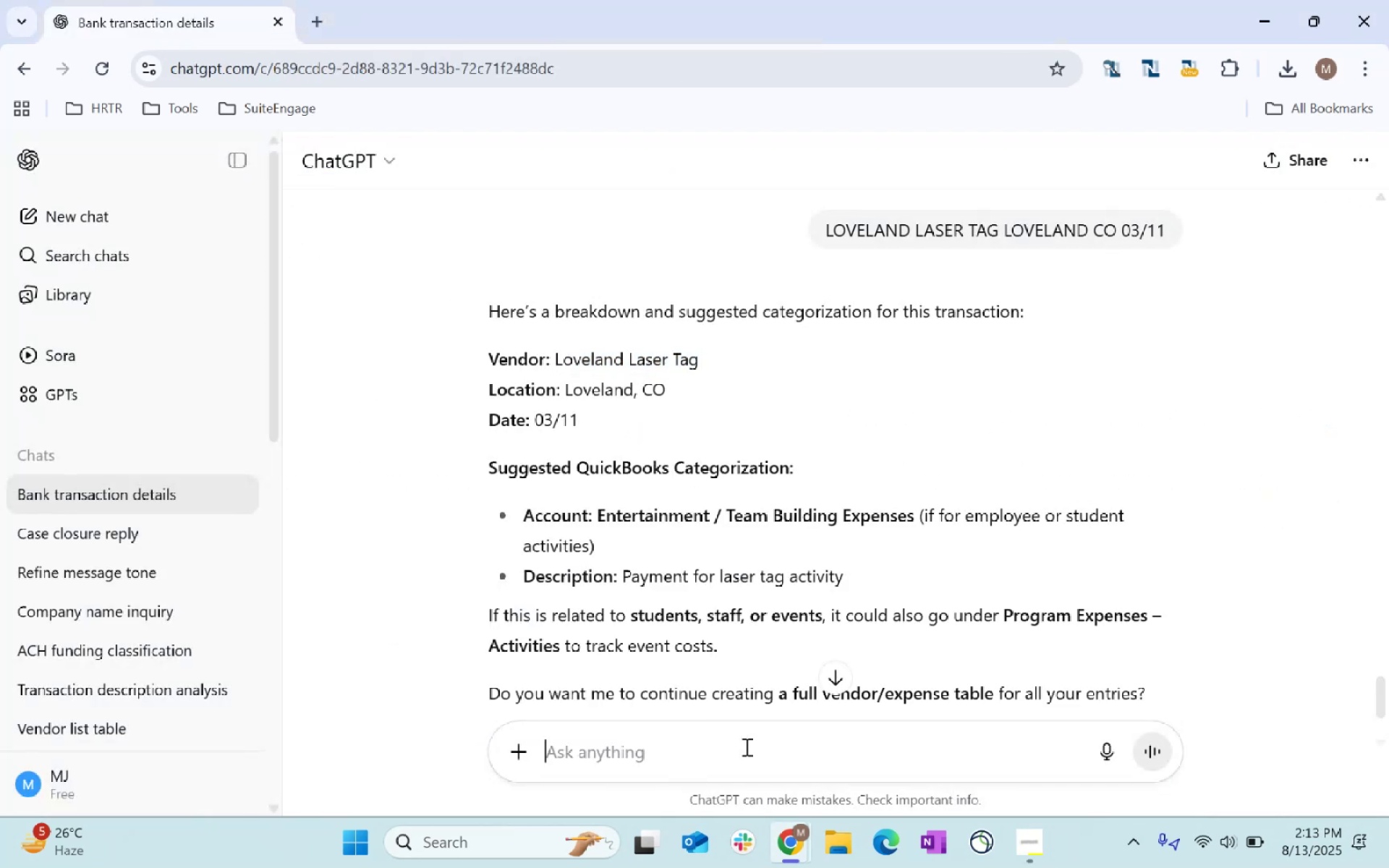 
key(Enter)
 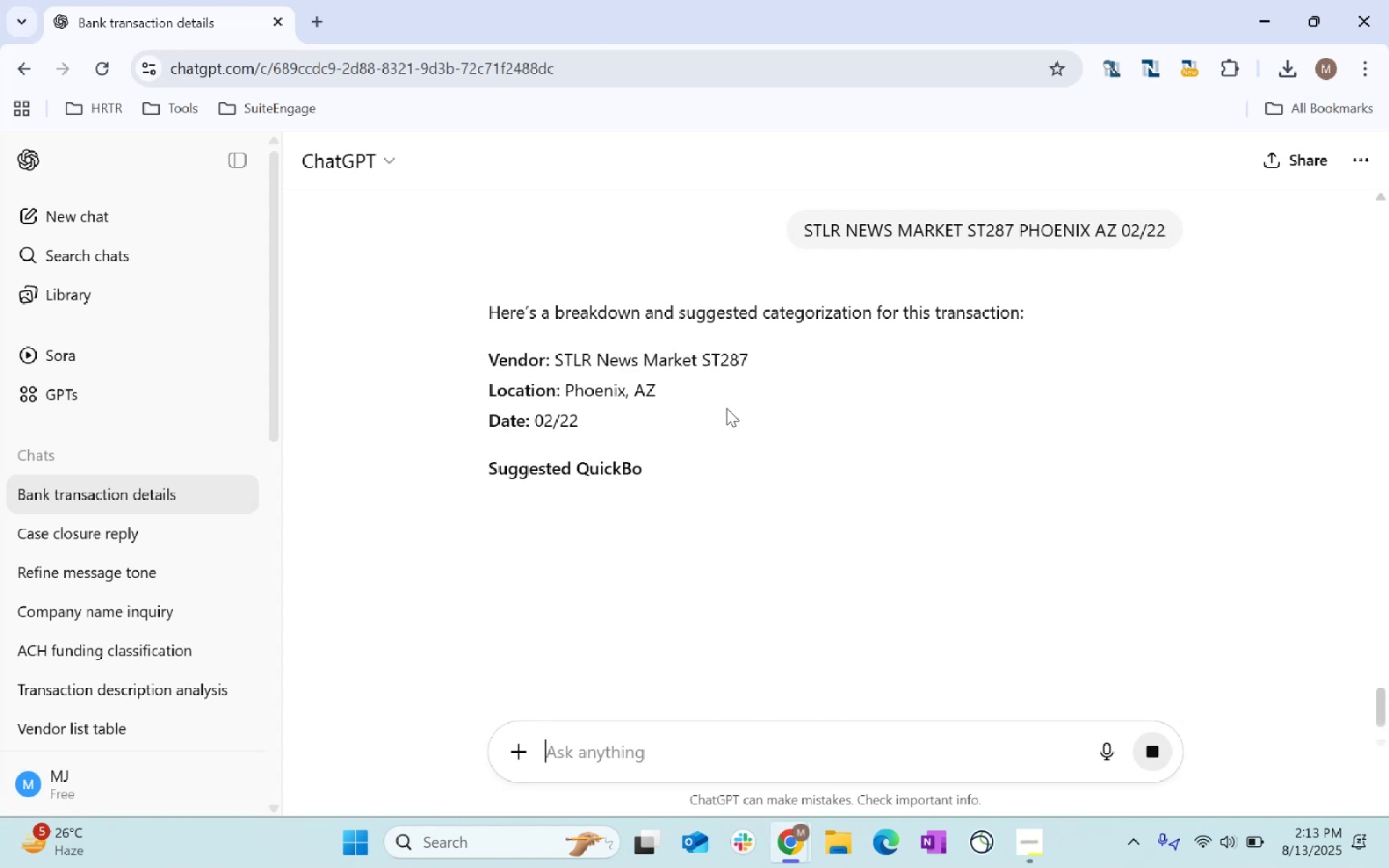 
wait(9.92)
 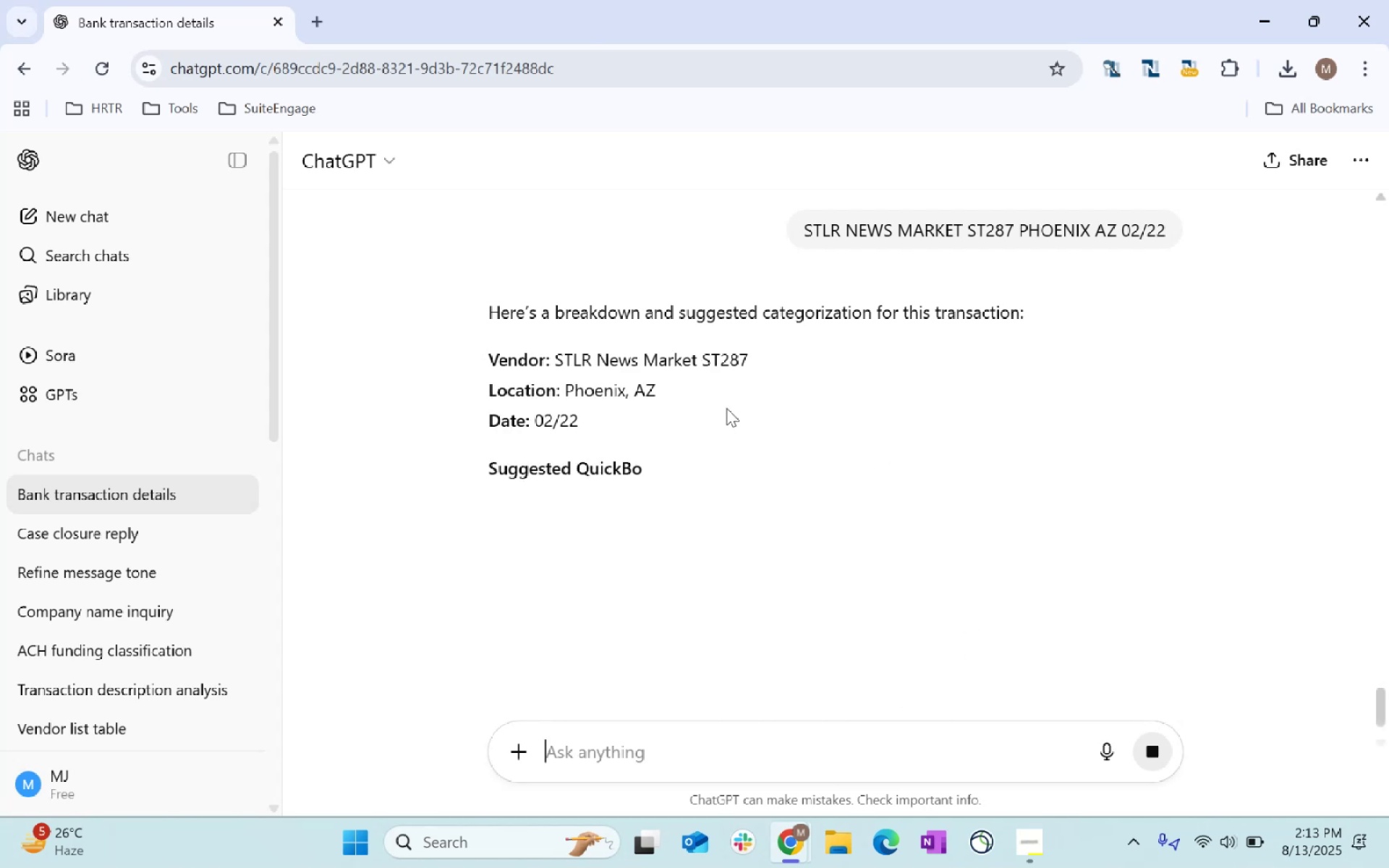 
key(Alt+AltLeft)
 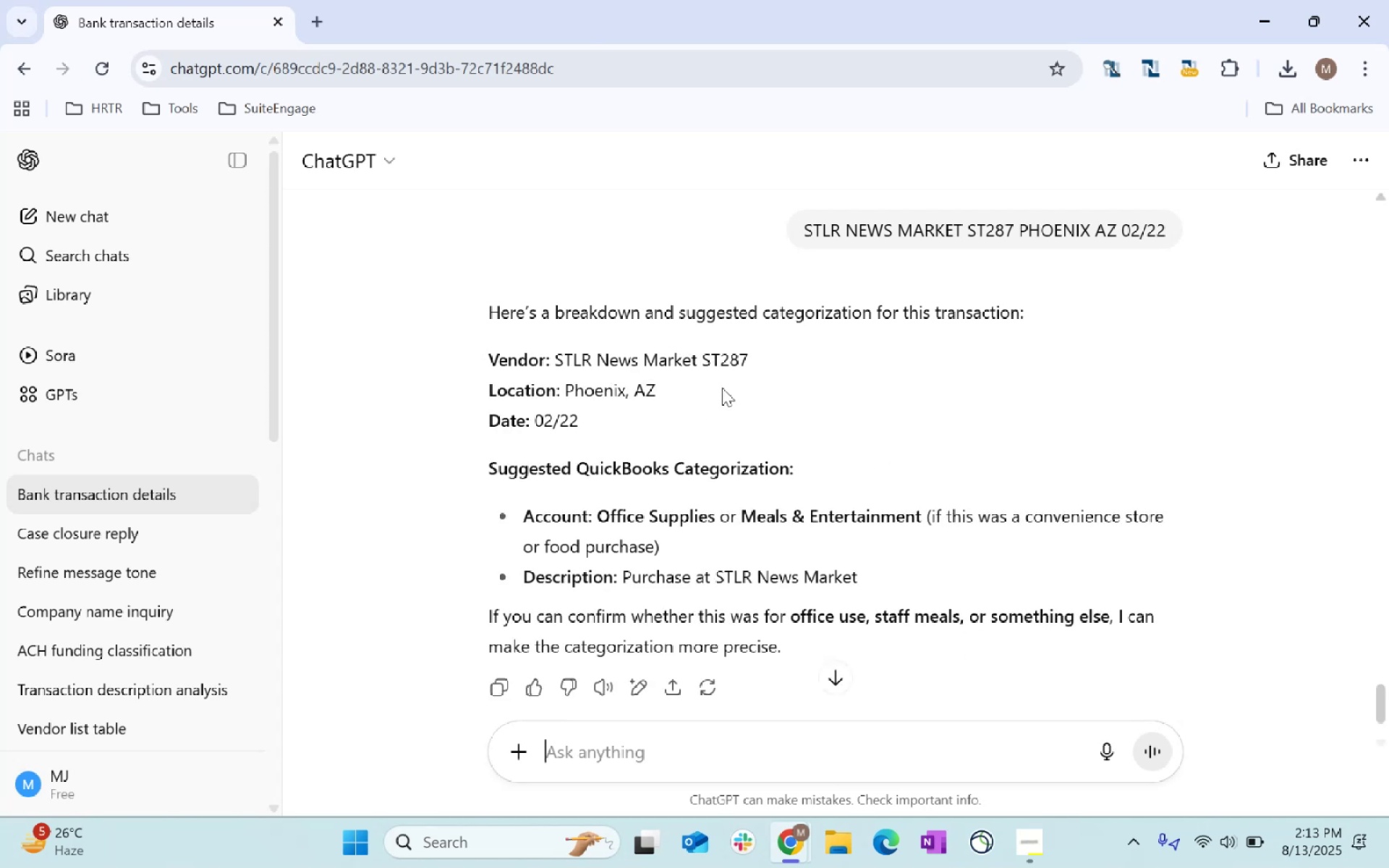 
key(Alt+Tab)
 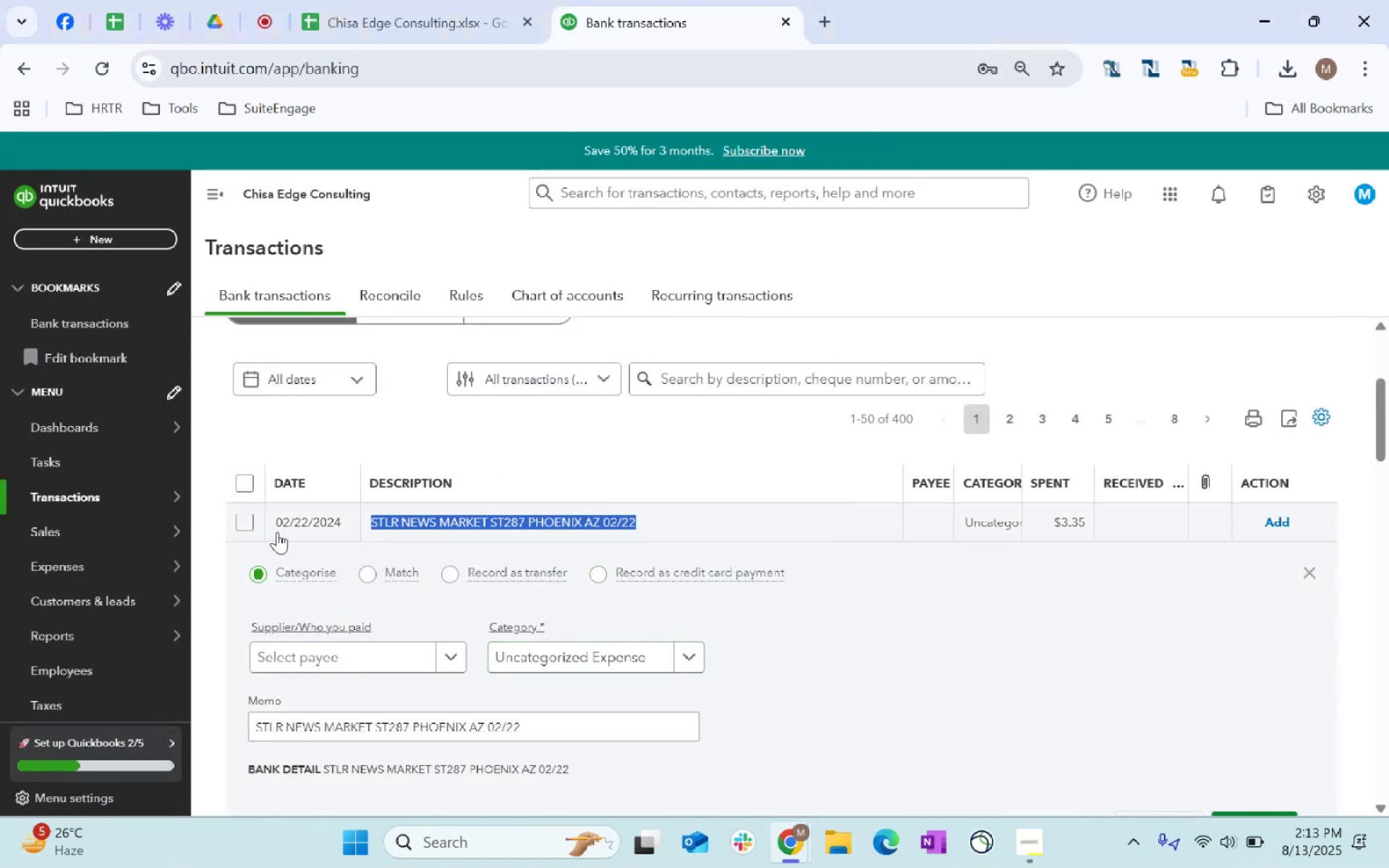 
left_click([254, 522])
 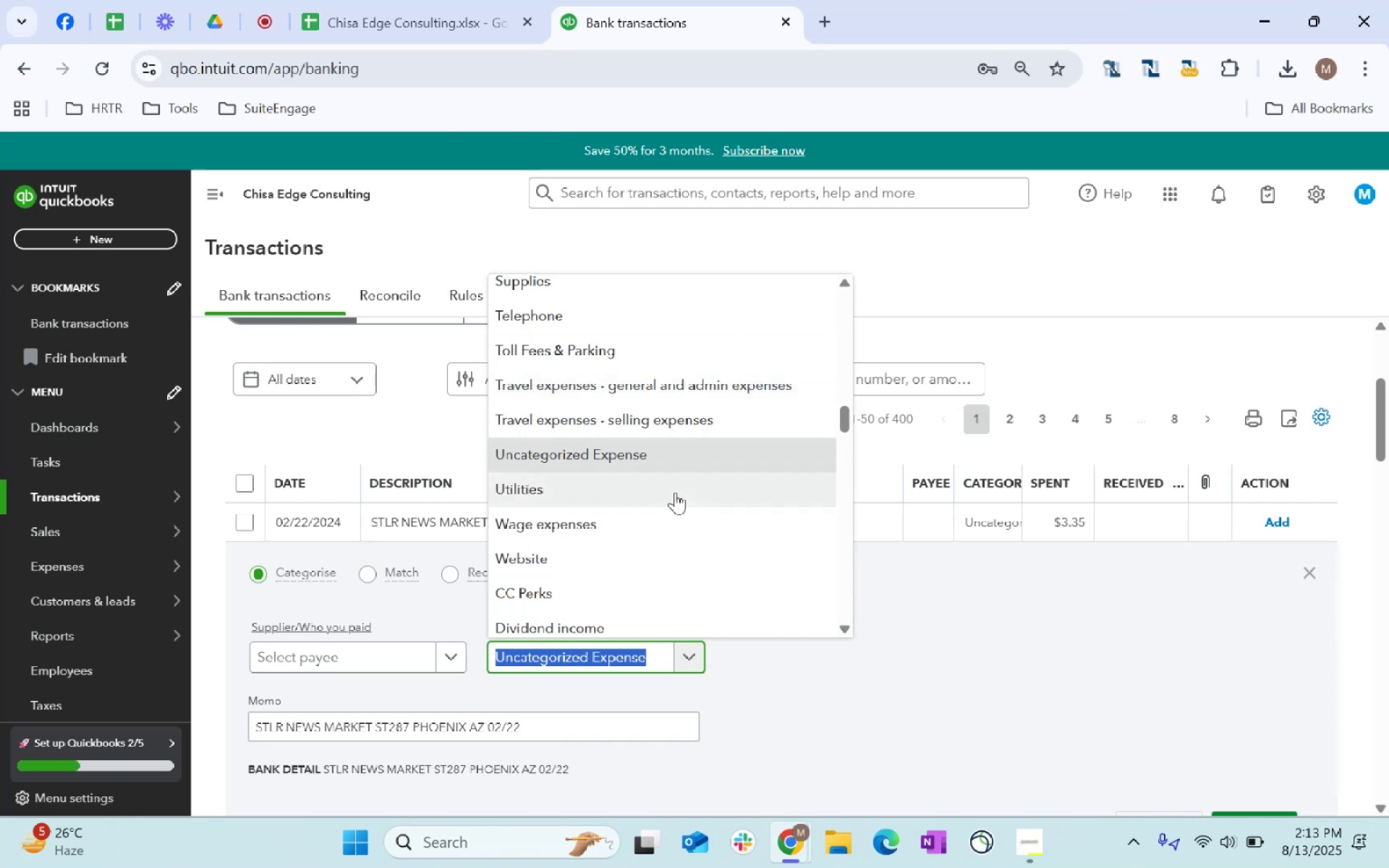 
wait(5.43)
 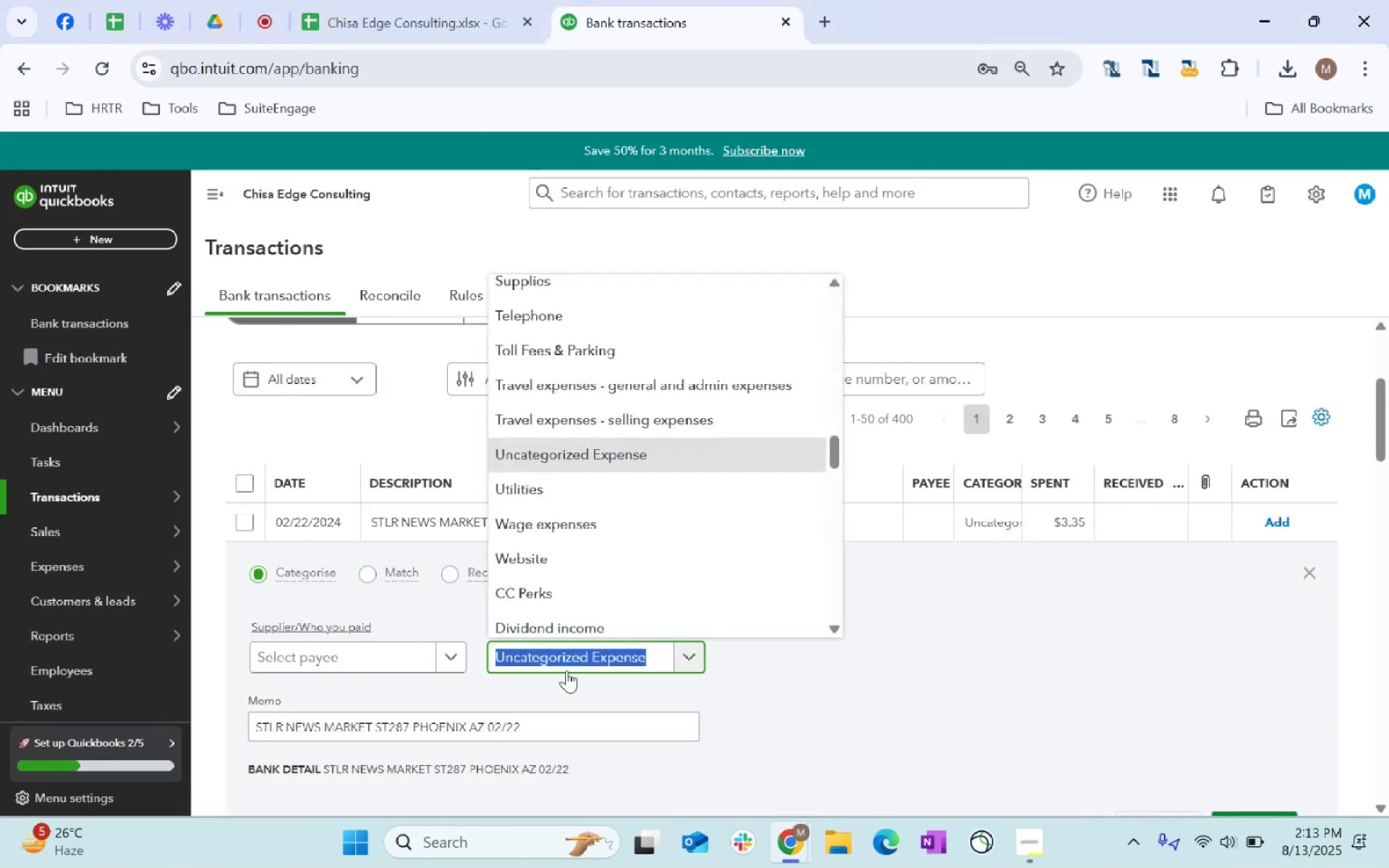 
type(supplies)
key(Tab)
 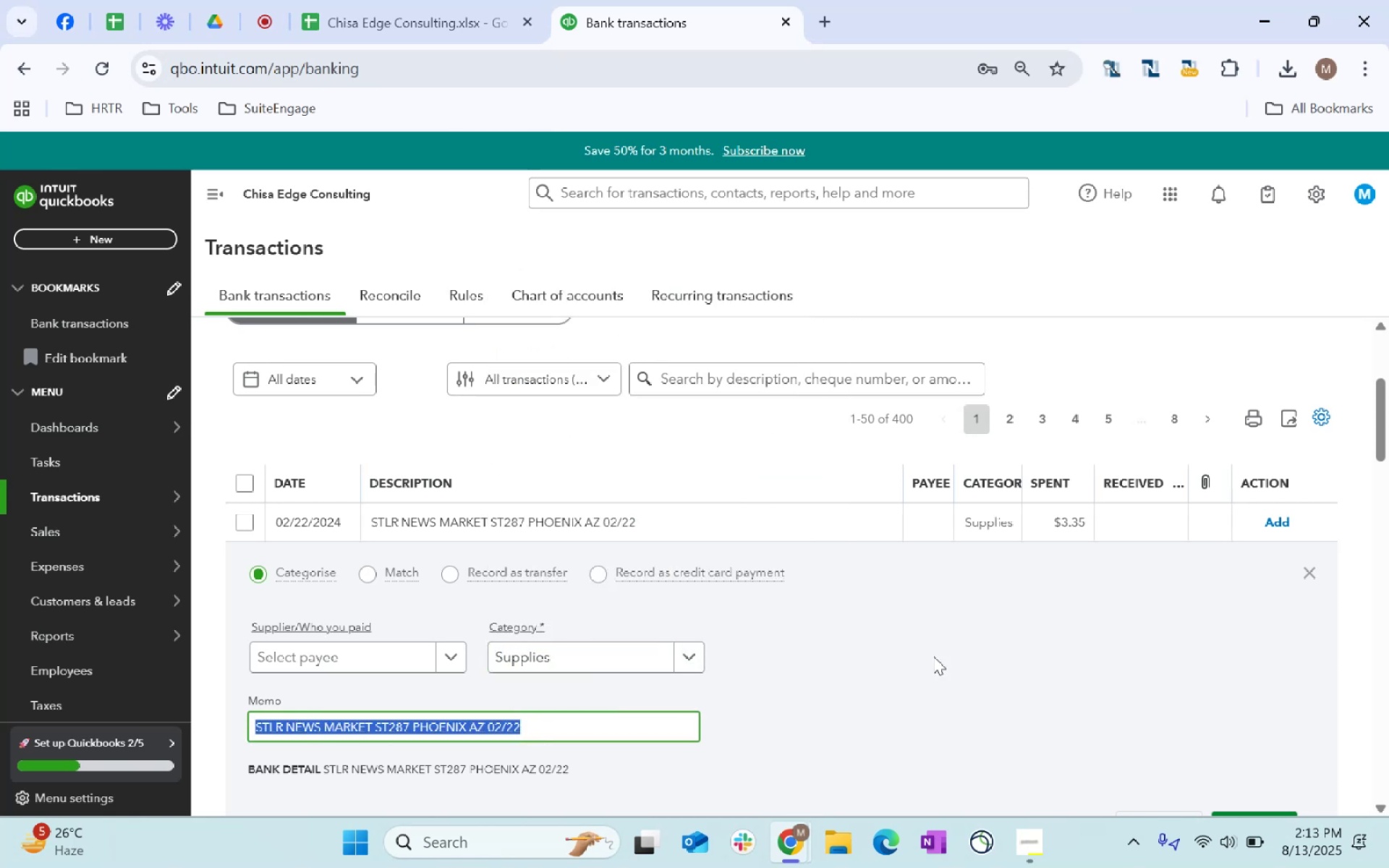 
scroll: coordinate [1087, 663], scroll_direction: down, amount: 3.0
 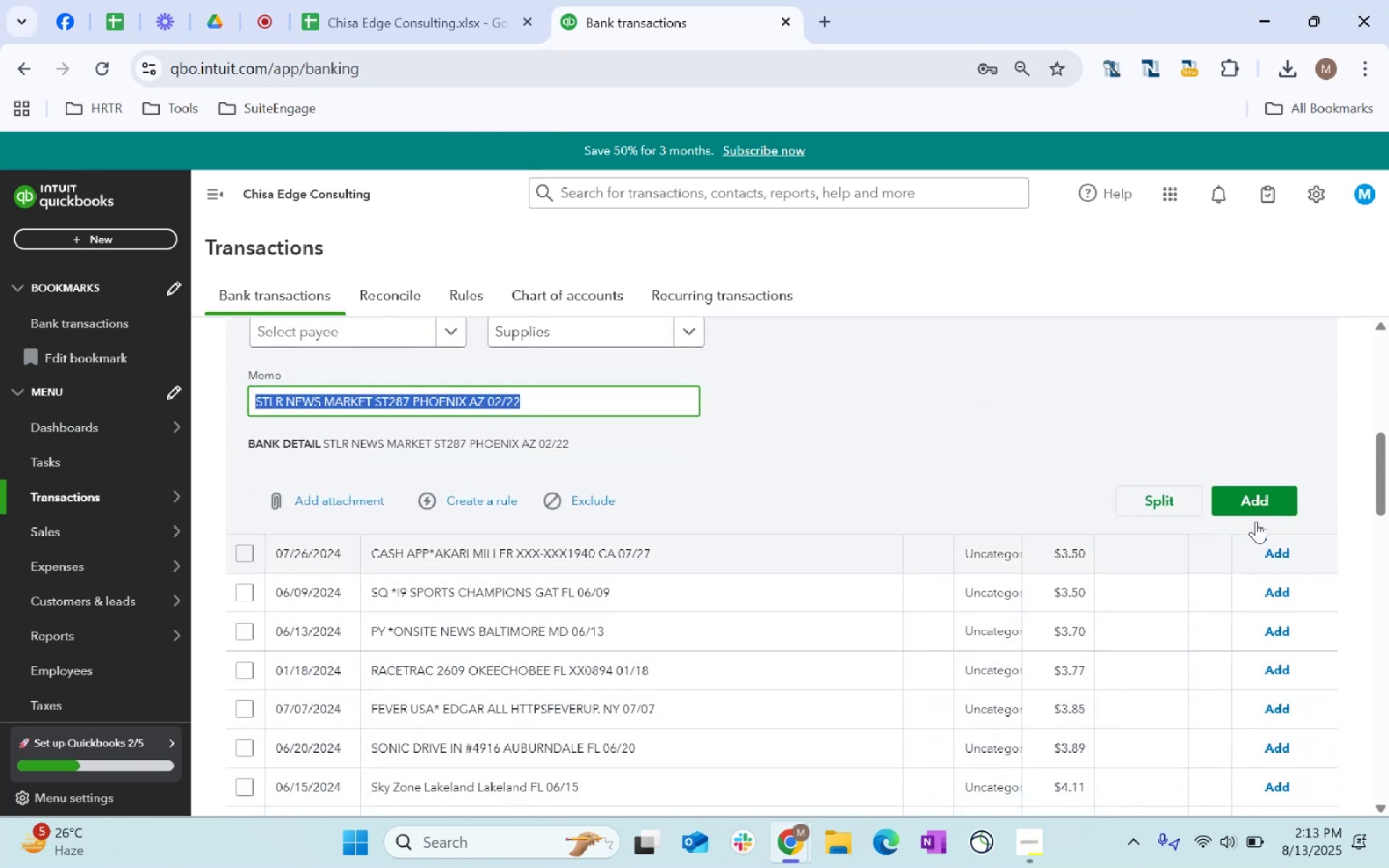 
left_click([1252, 494])
 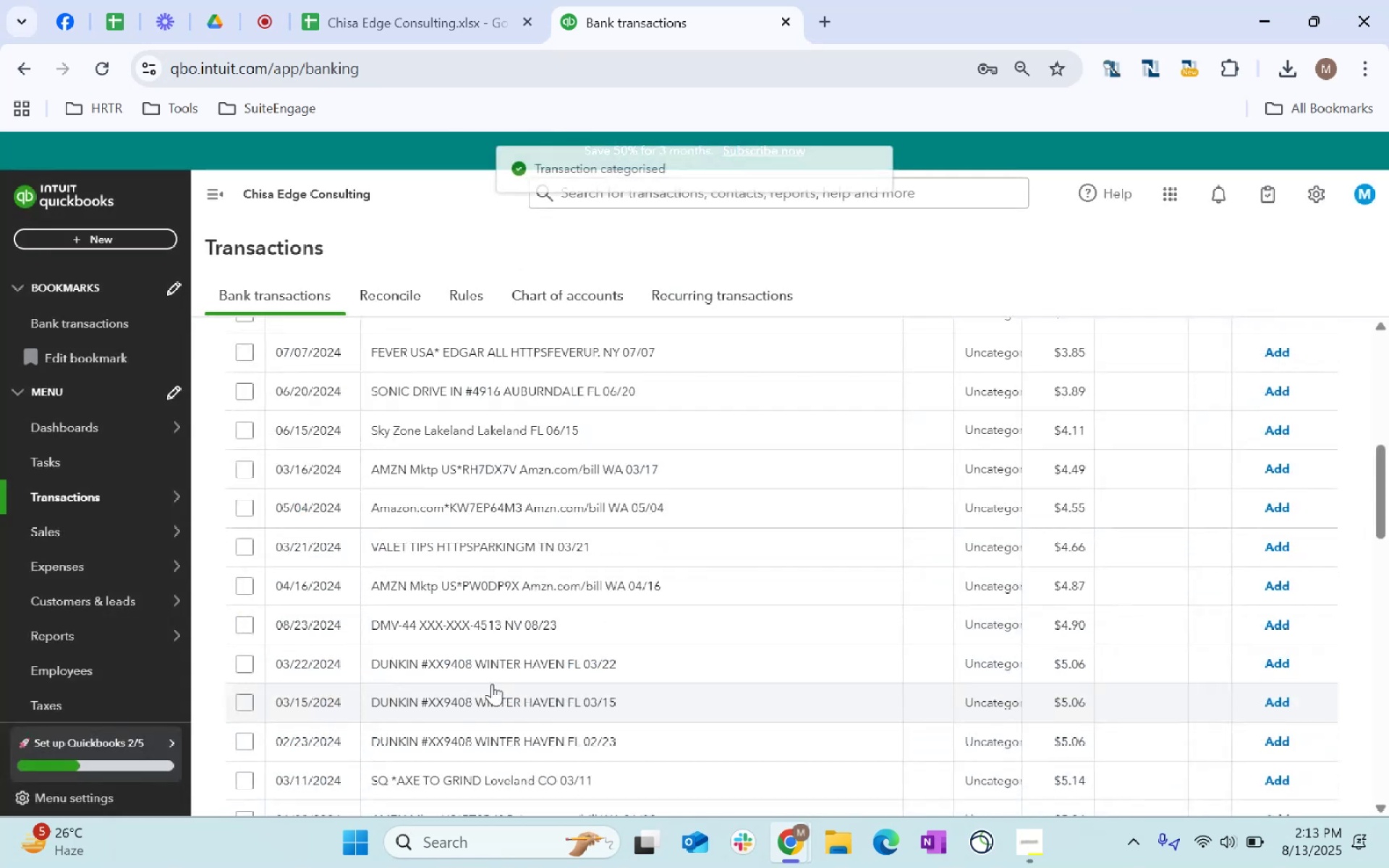 
scroll: coordinate [678, 563], scroll_direction: up, amount: 3.0
 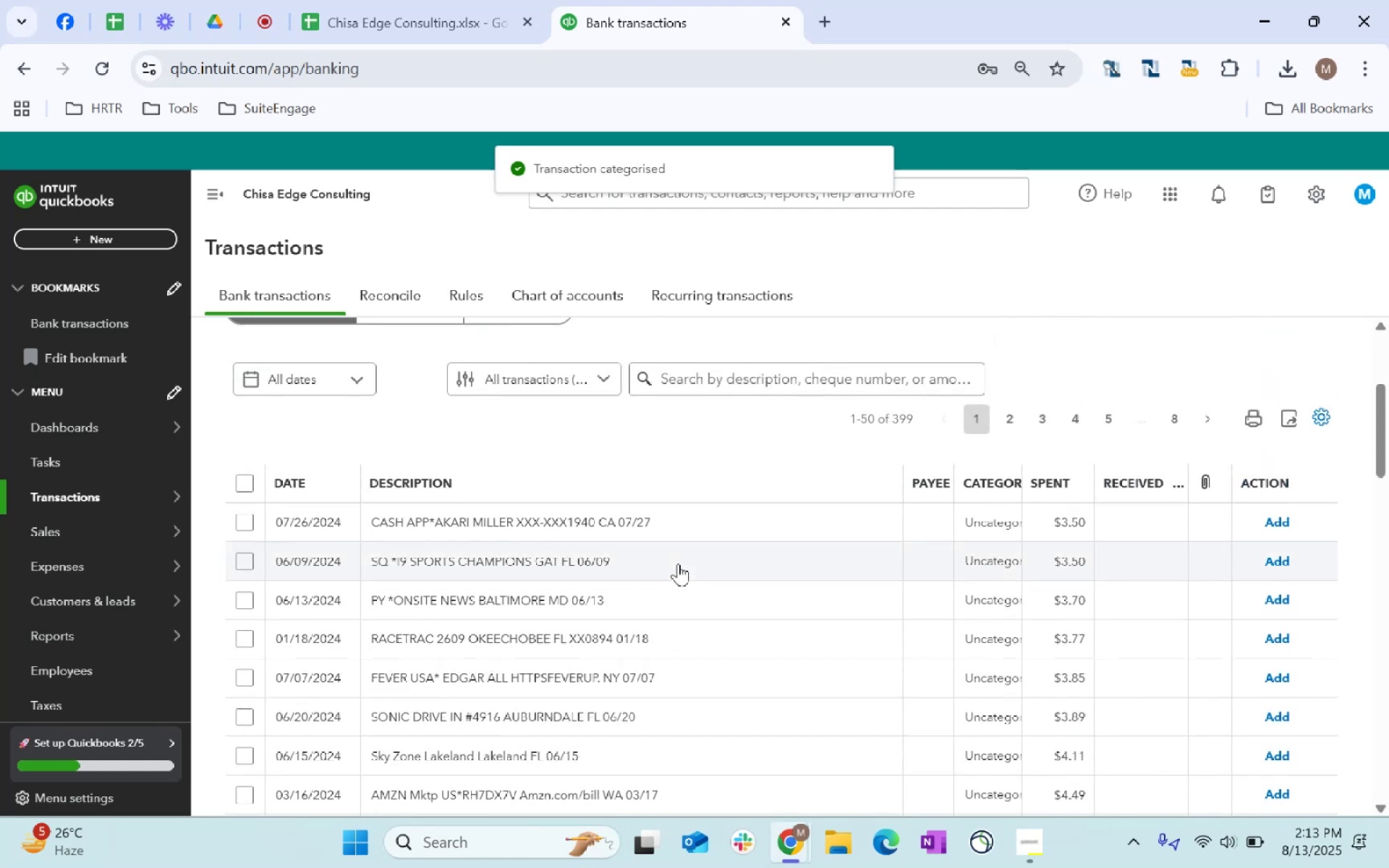 
left_click_drag(start_coordinate=[679, 511], to_coordinate=[365, 524])
 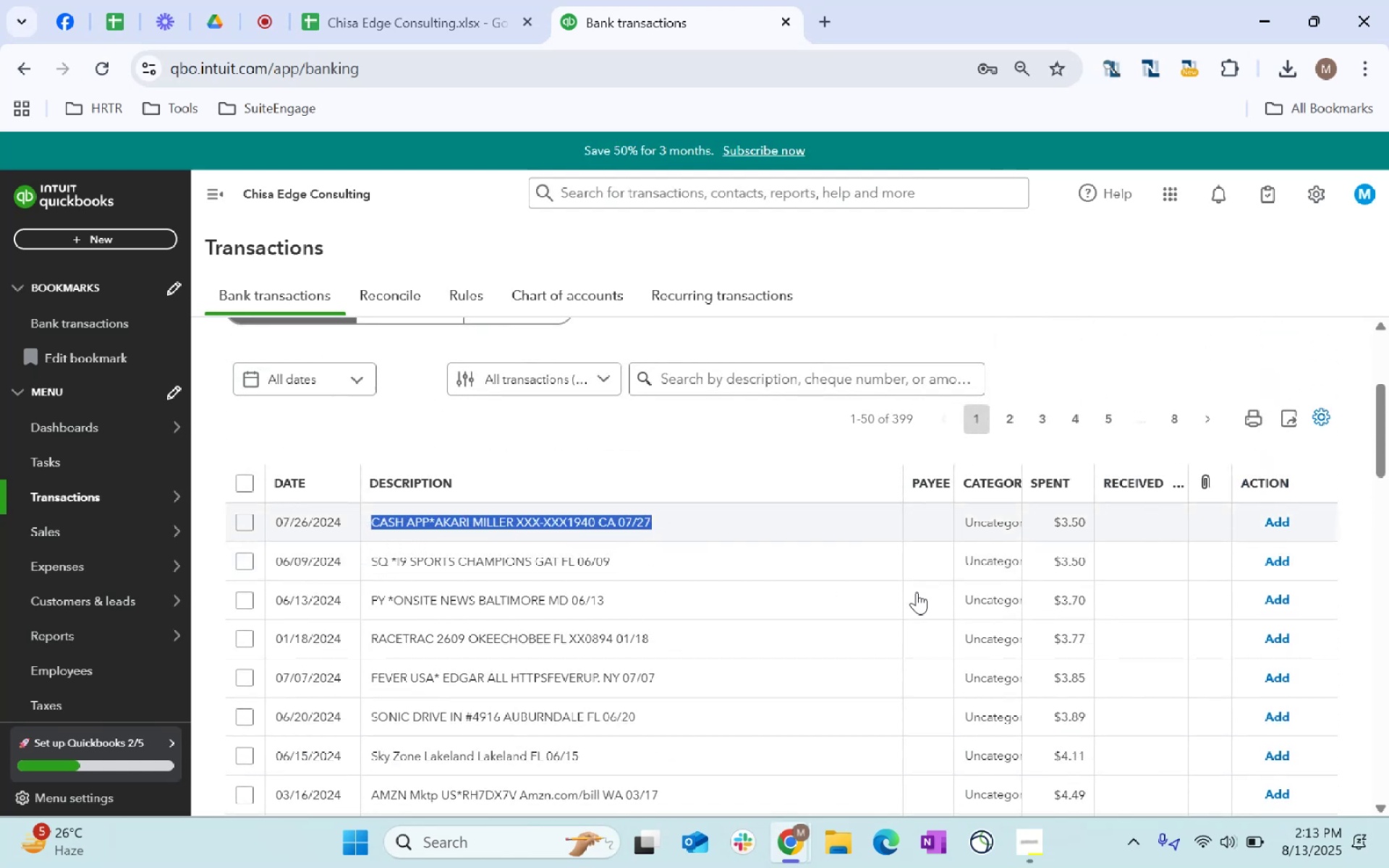 
hold_key(key=ControlLeft, duration=1.52)
 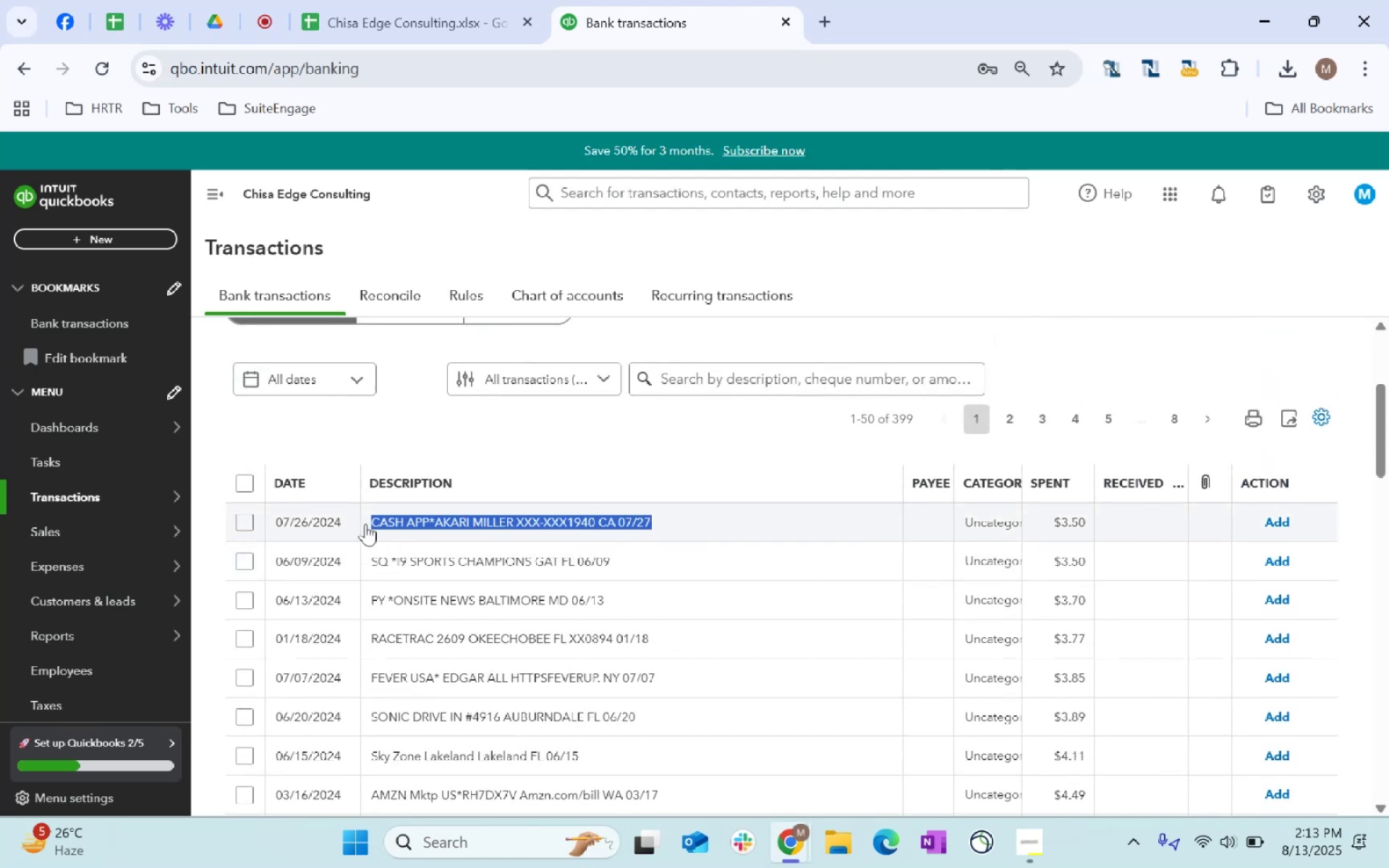 
hold_key(key=ControlLeft, duration=1.04)
 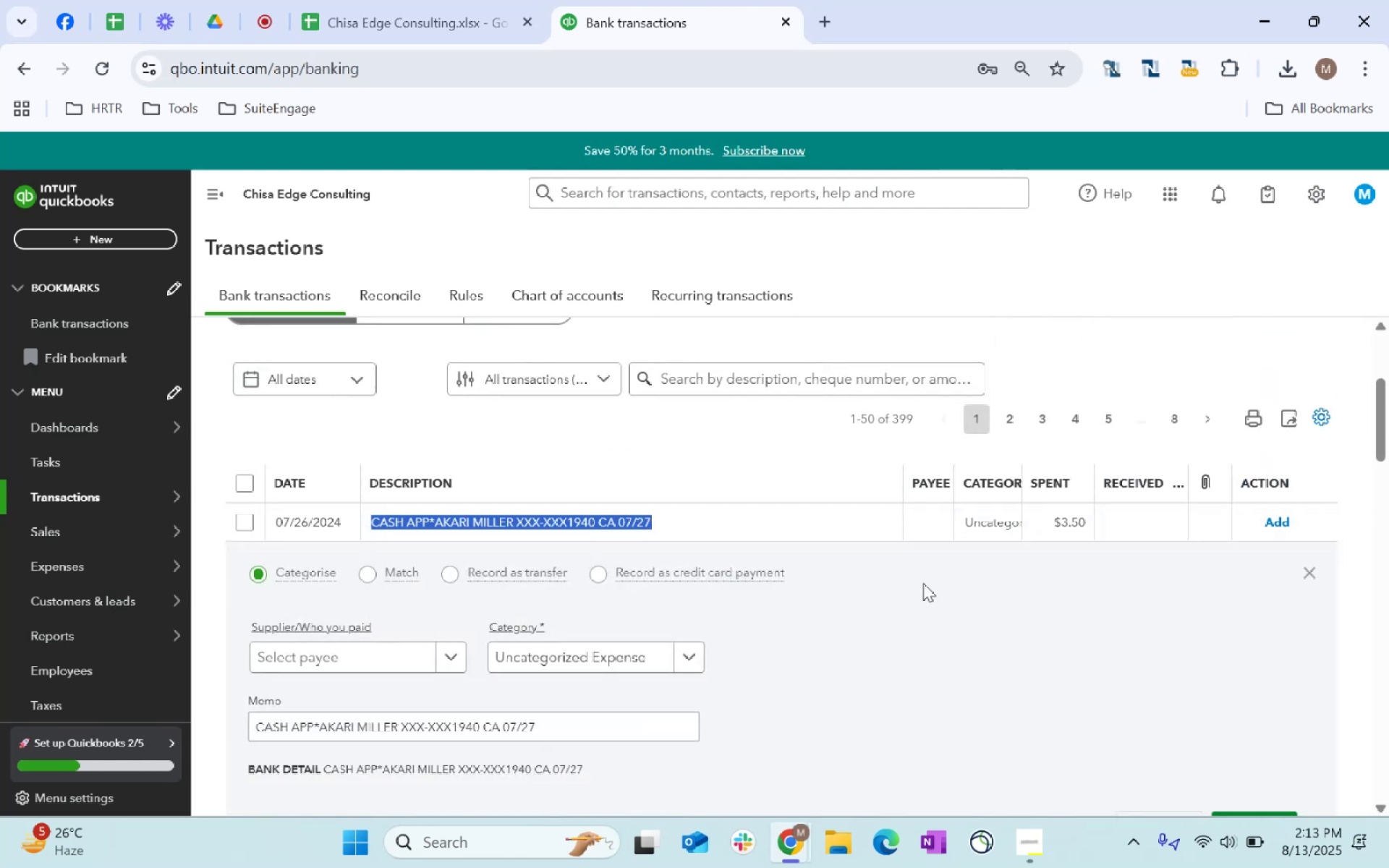 
key(Control+C)
 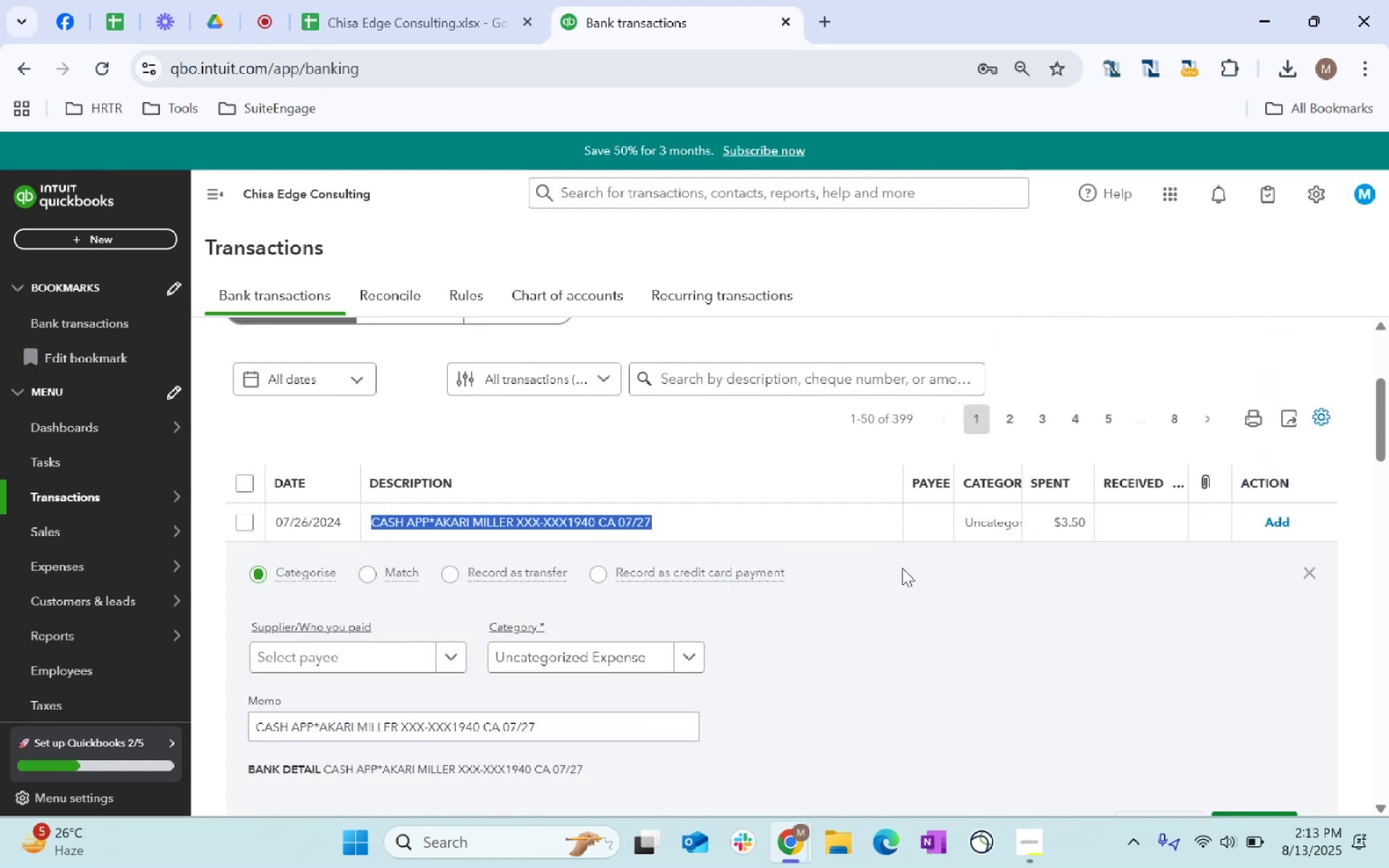 
key(Control+C)
 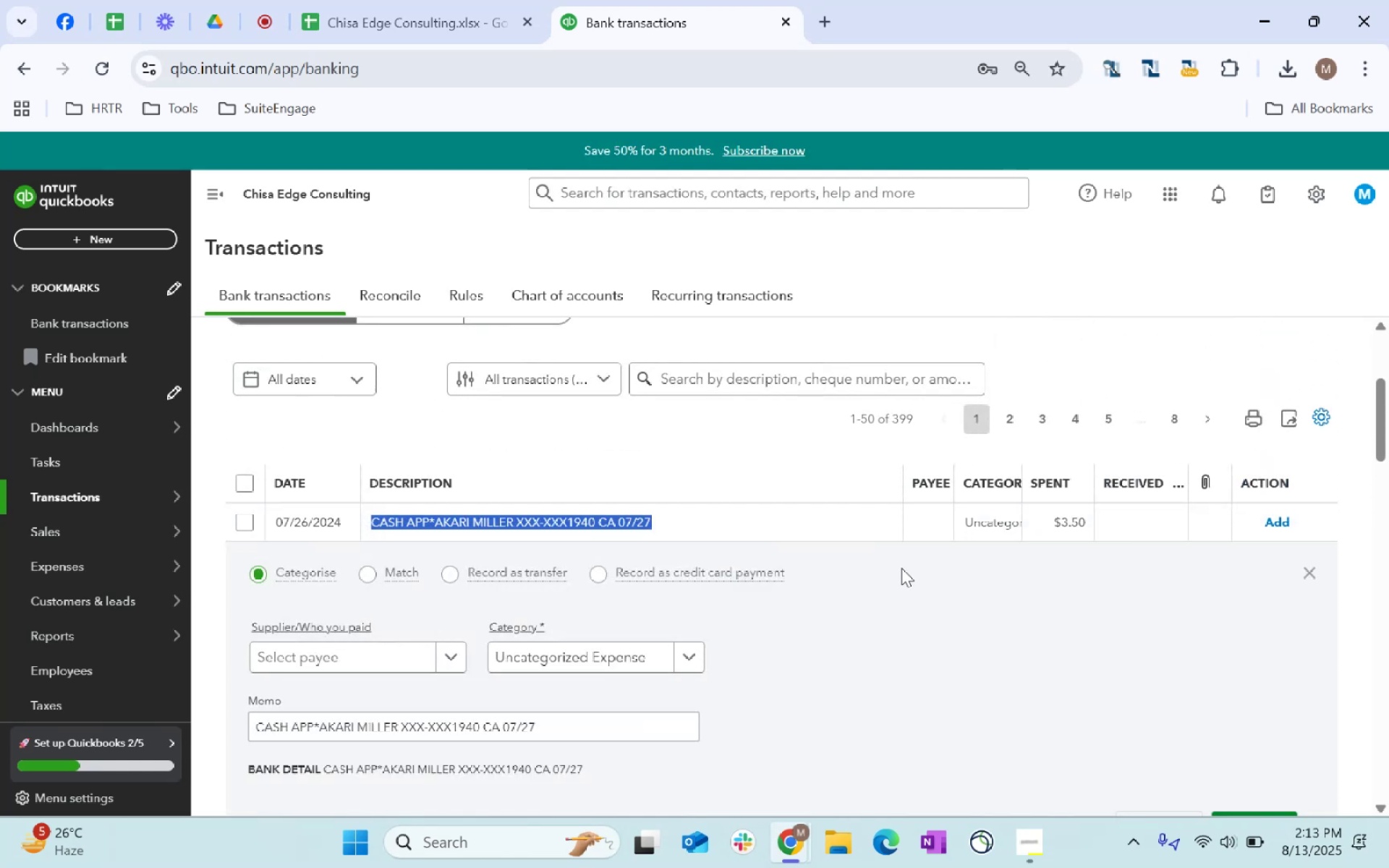 
key(Alt+AltLeft)
 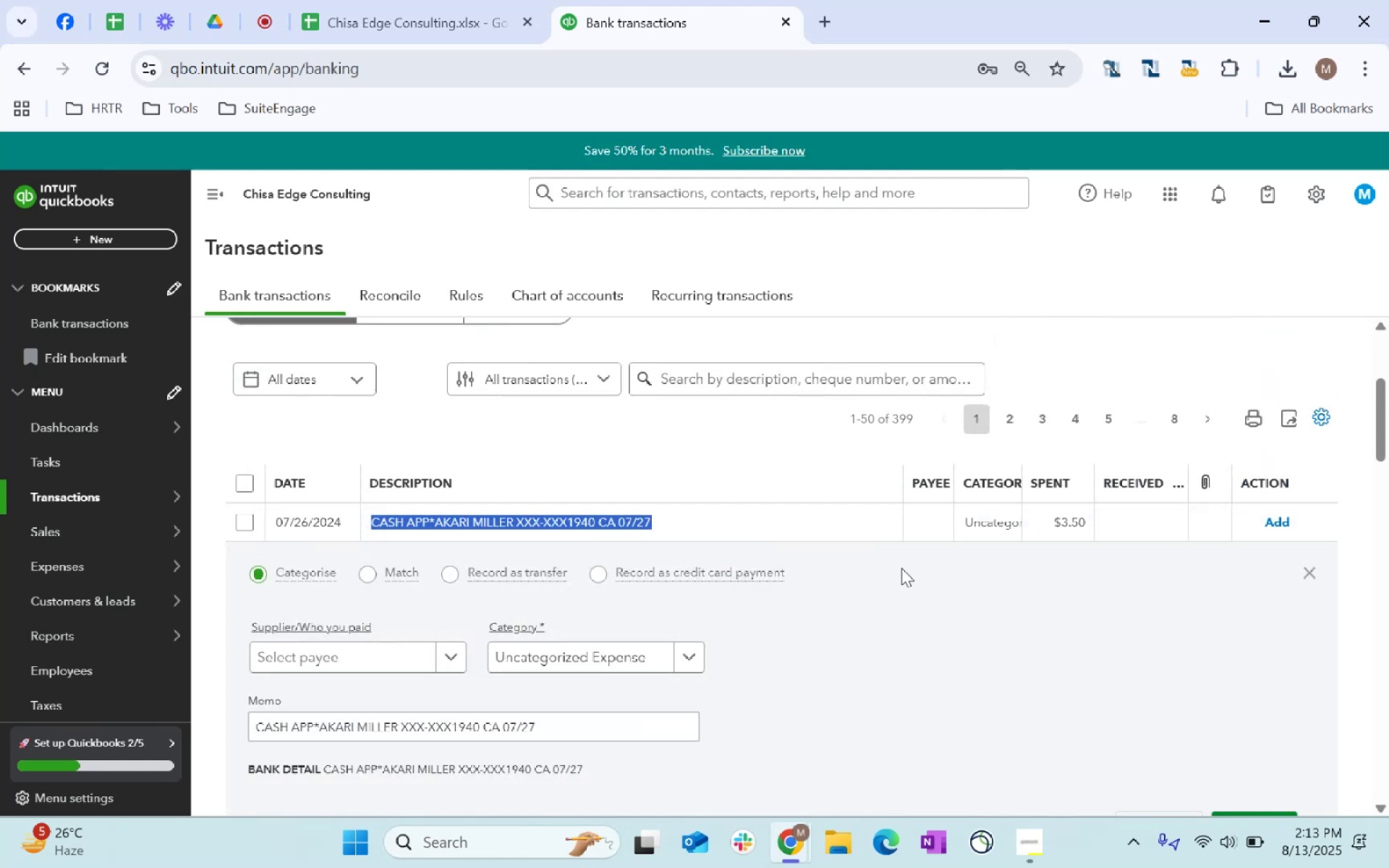 
key(Alt+Tab)
 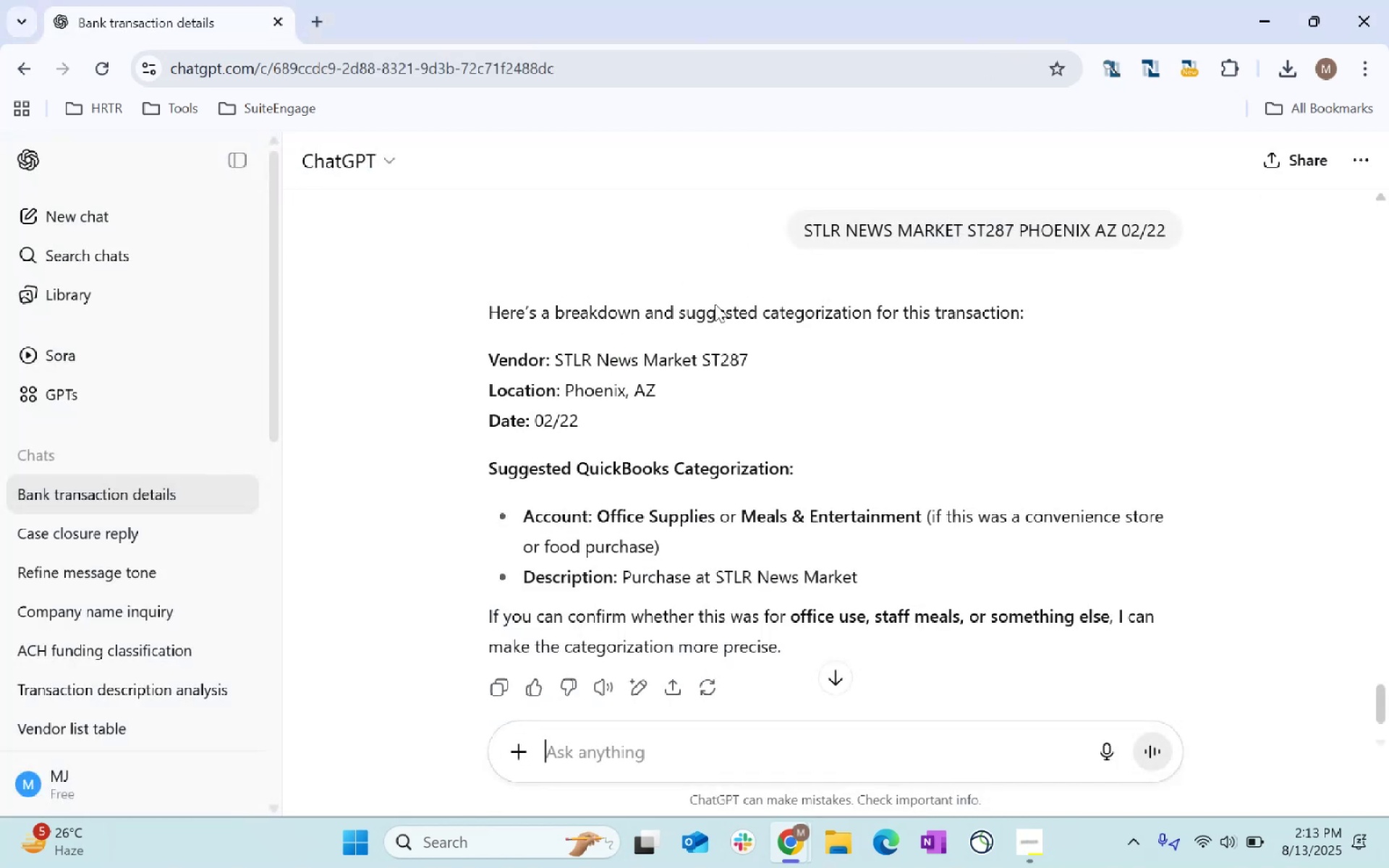 
key(Control+ControlLeft)
 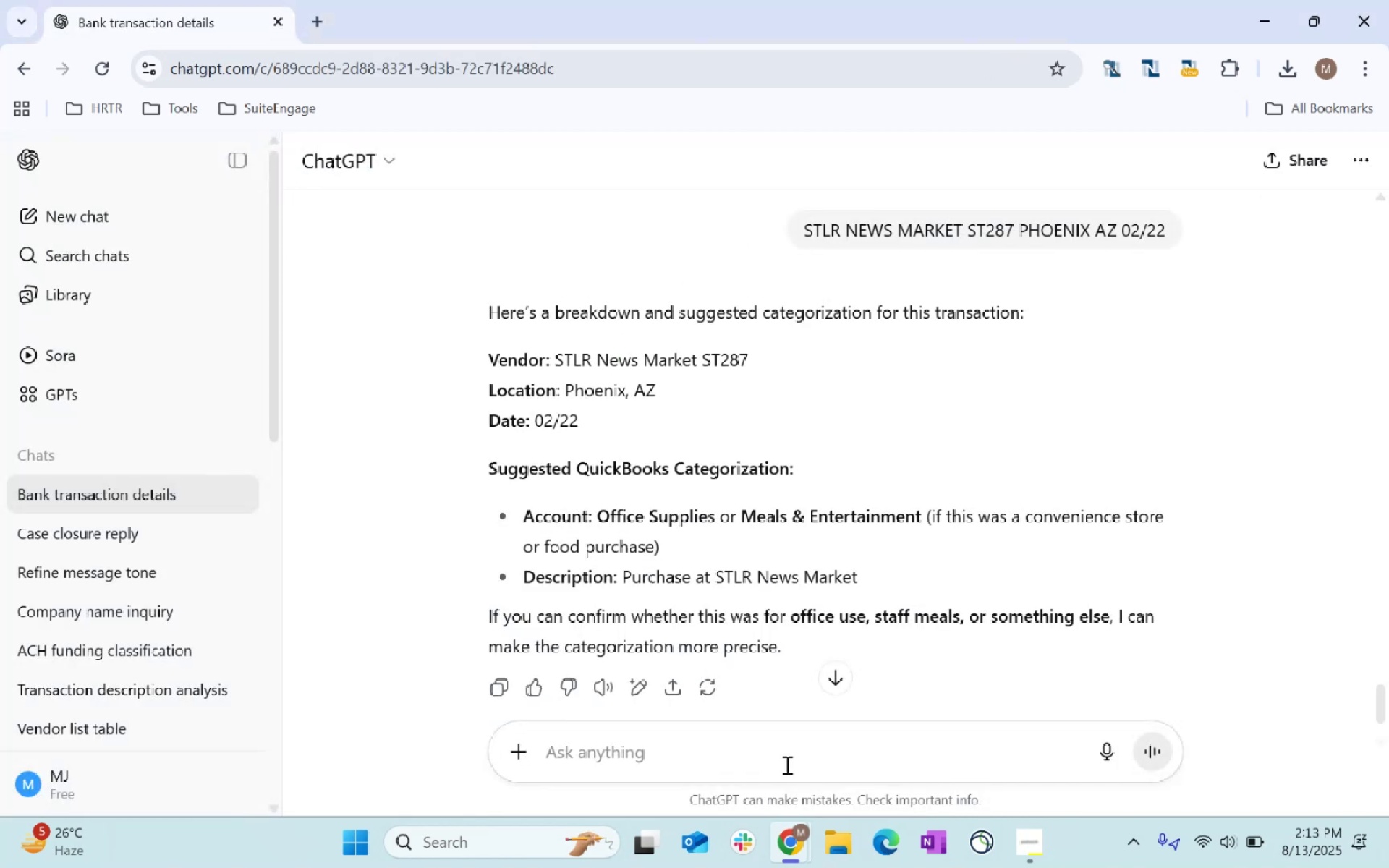 
key(Control+V)
 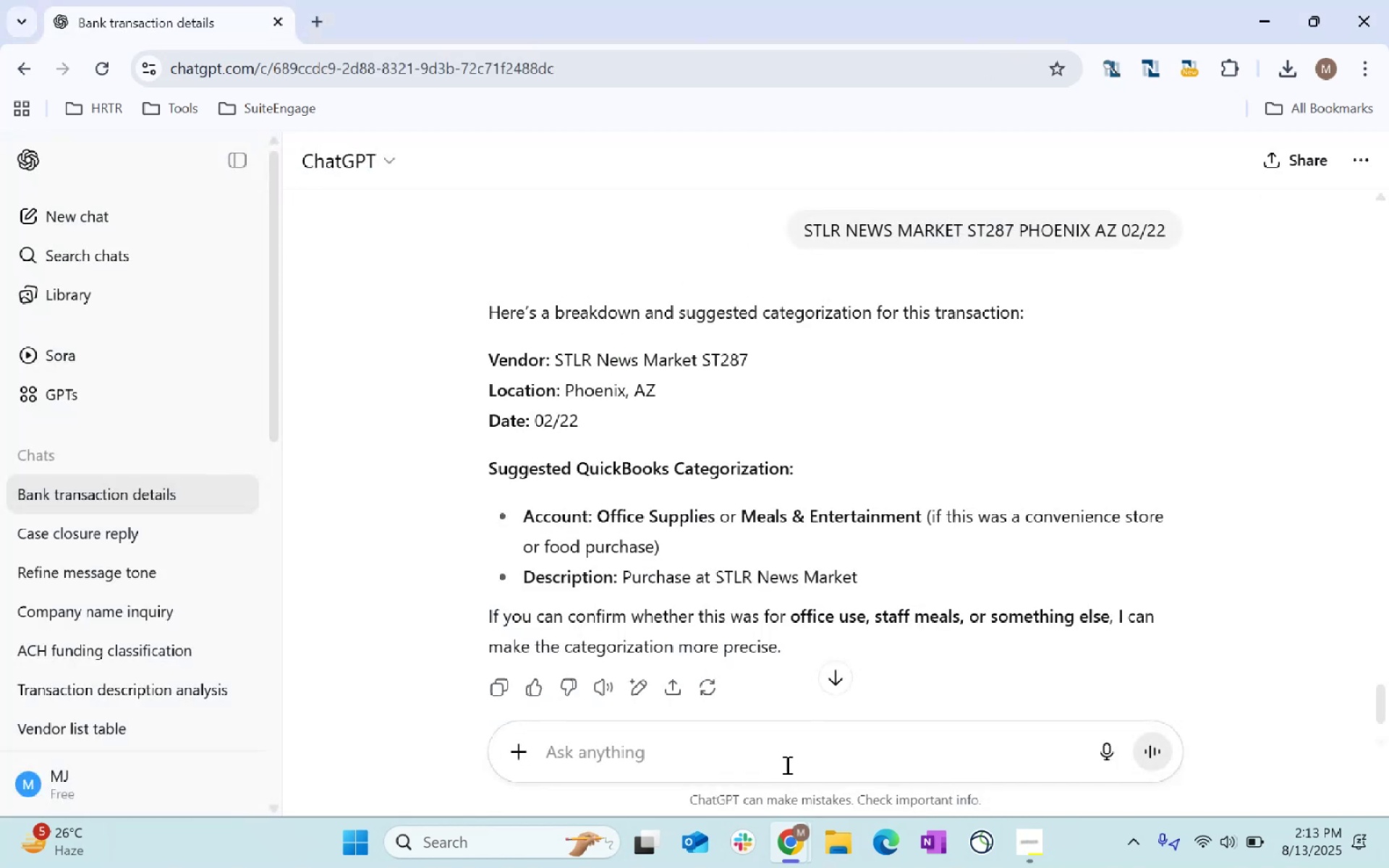 
key(Enter)
 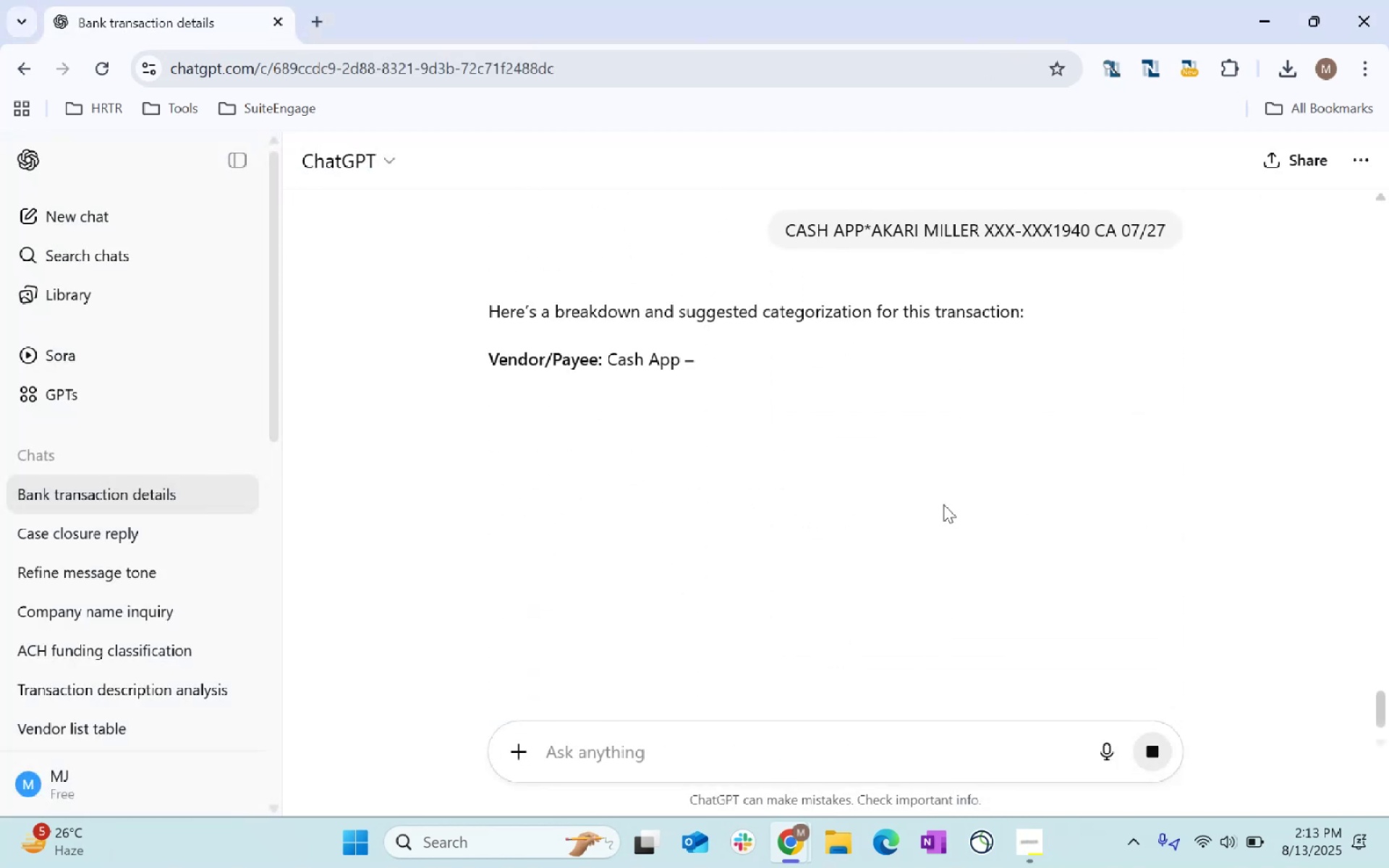 
wait(6.04)
 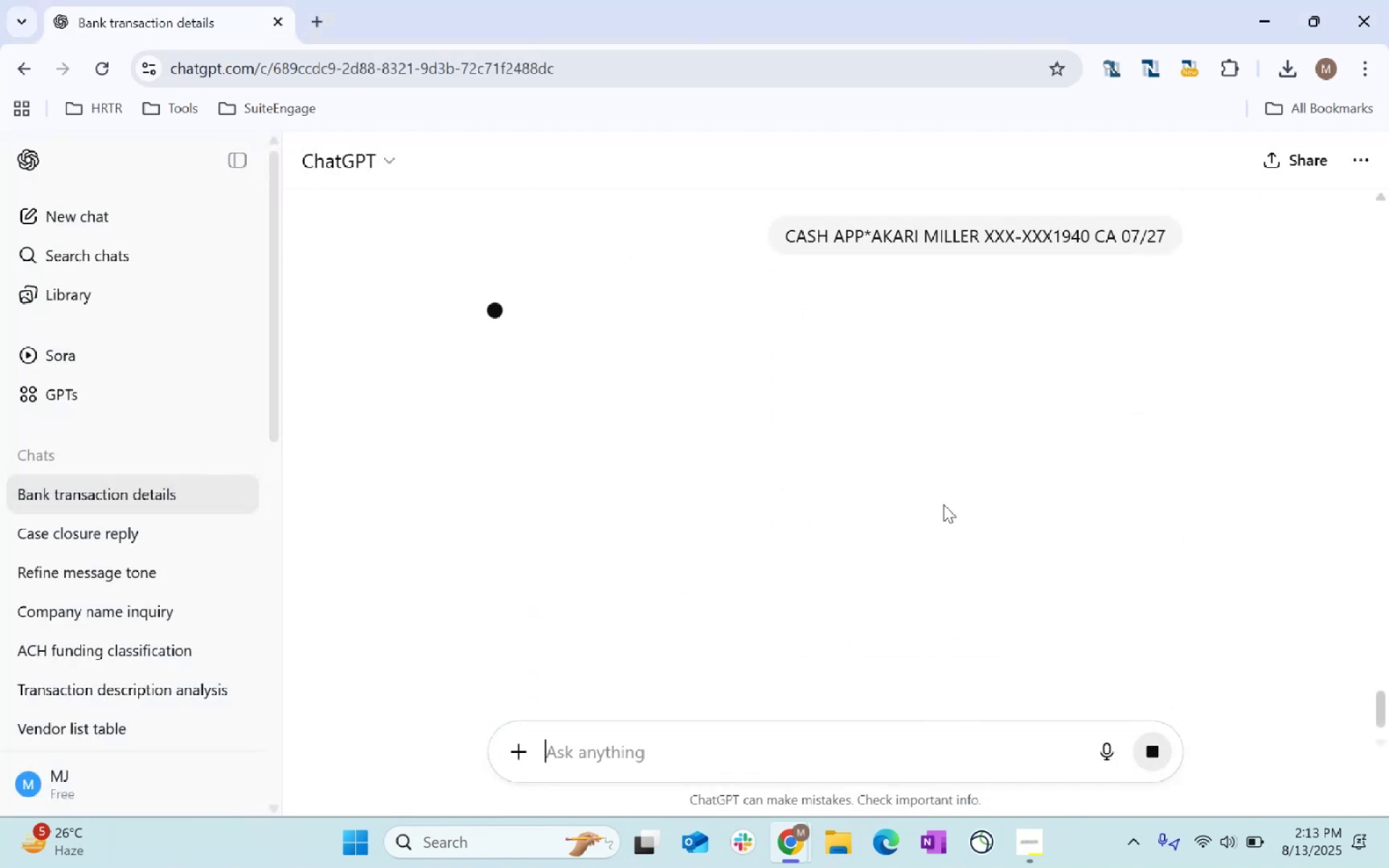 
left_click_drag(start_coordinate=[700, 359], to_coordinate=[786, 359])
 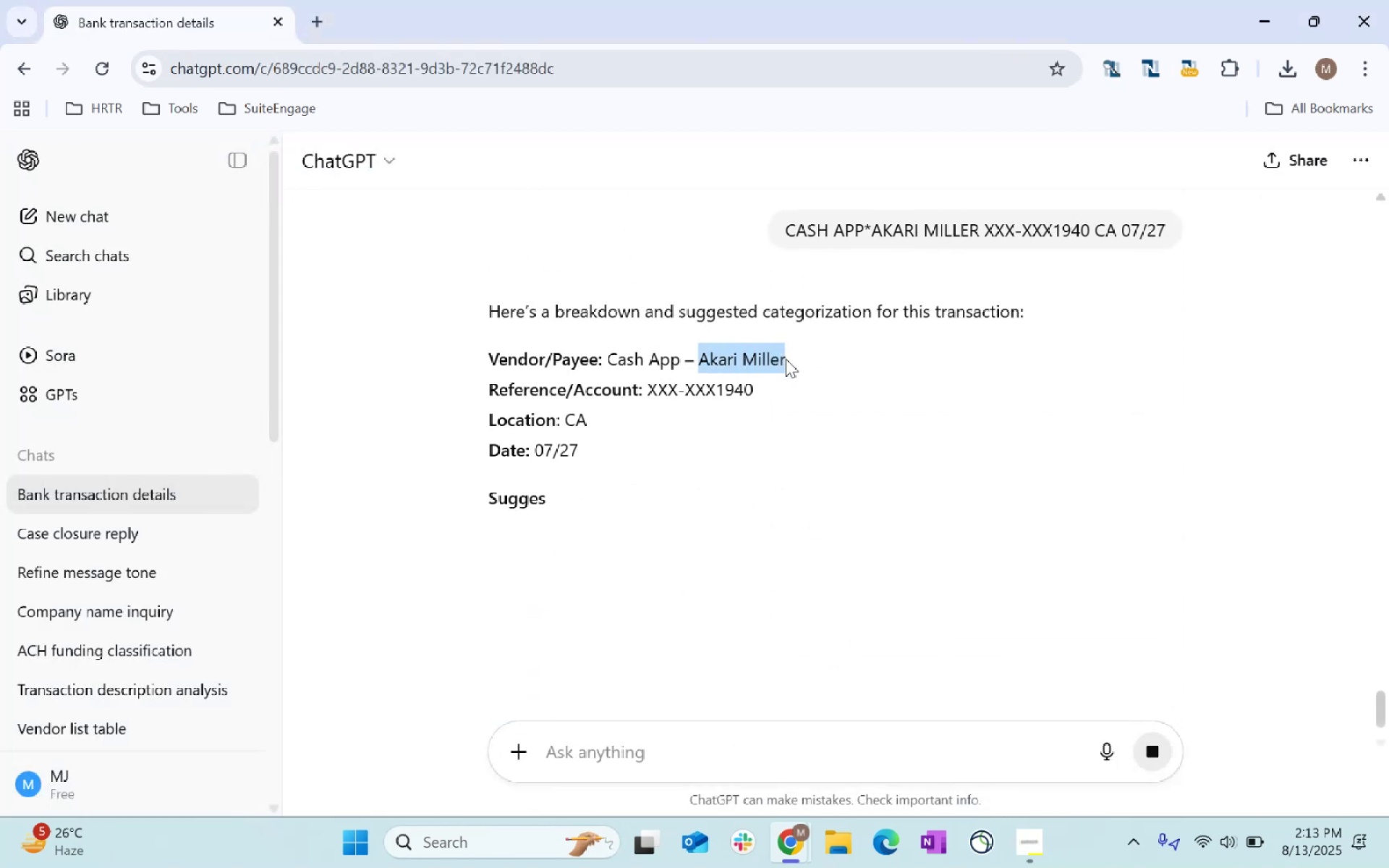 
key(Control+C)
 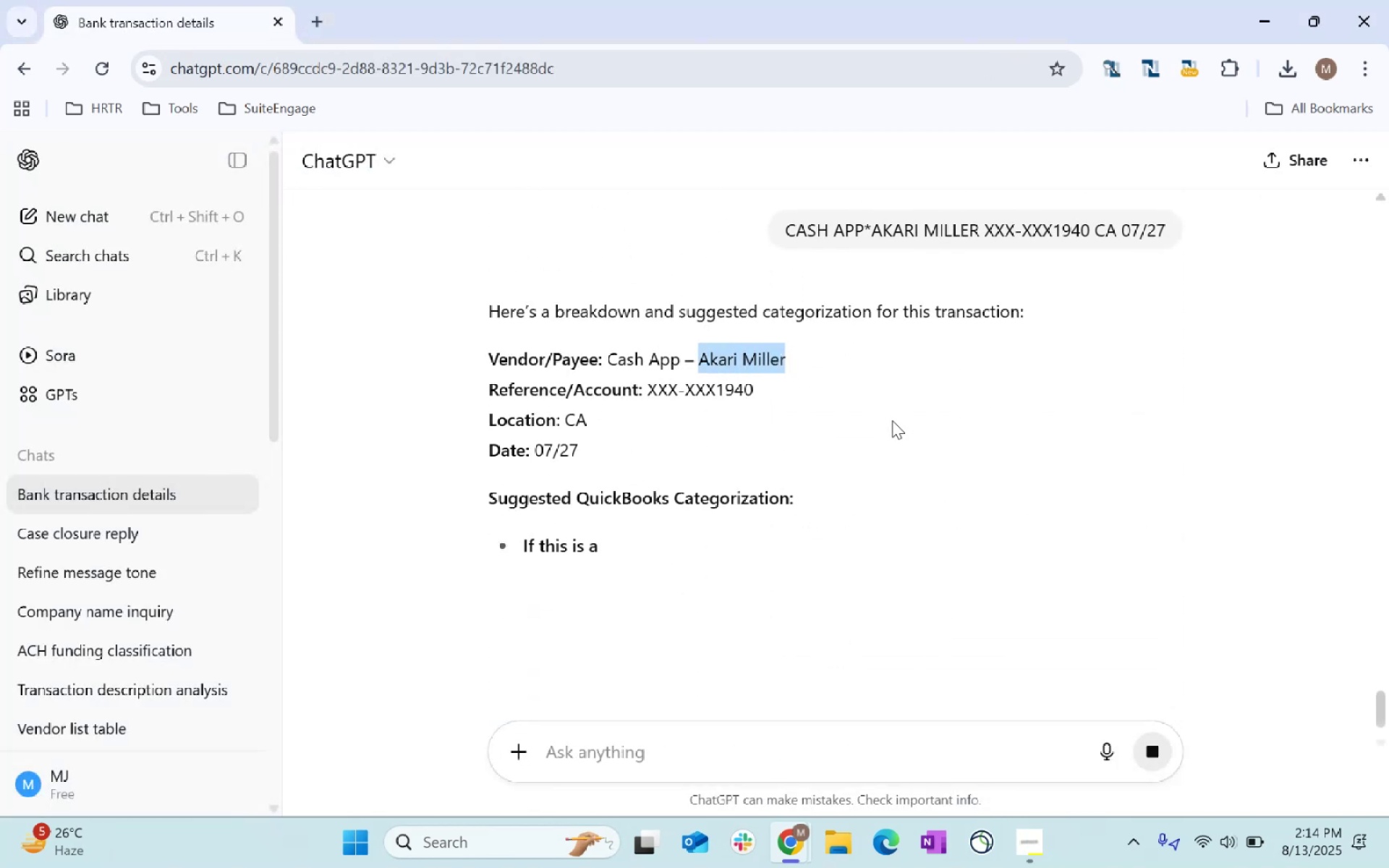 
key(Control+C)
 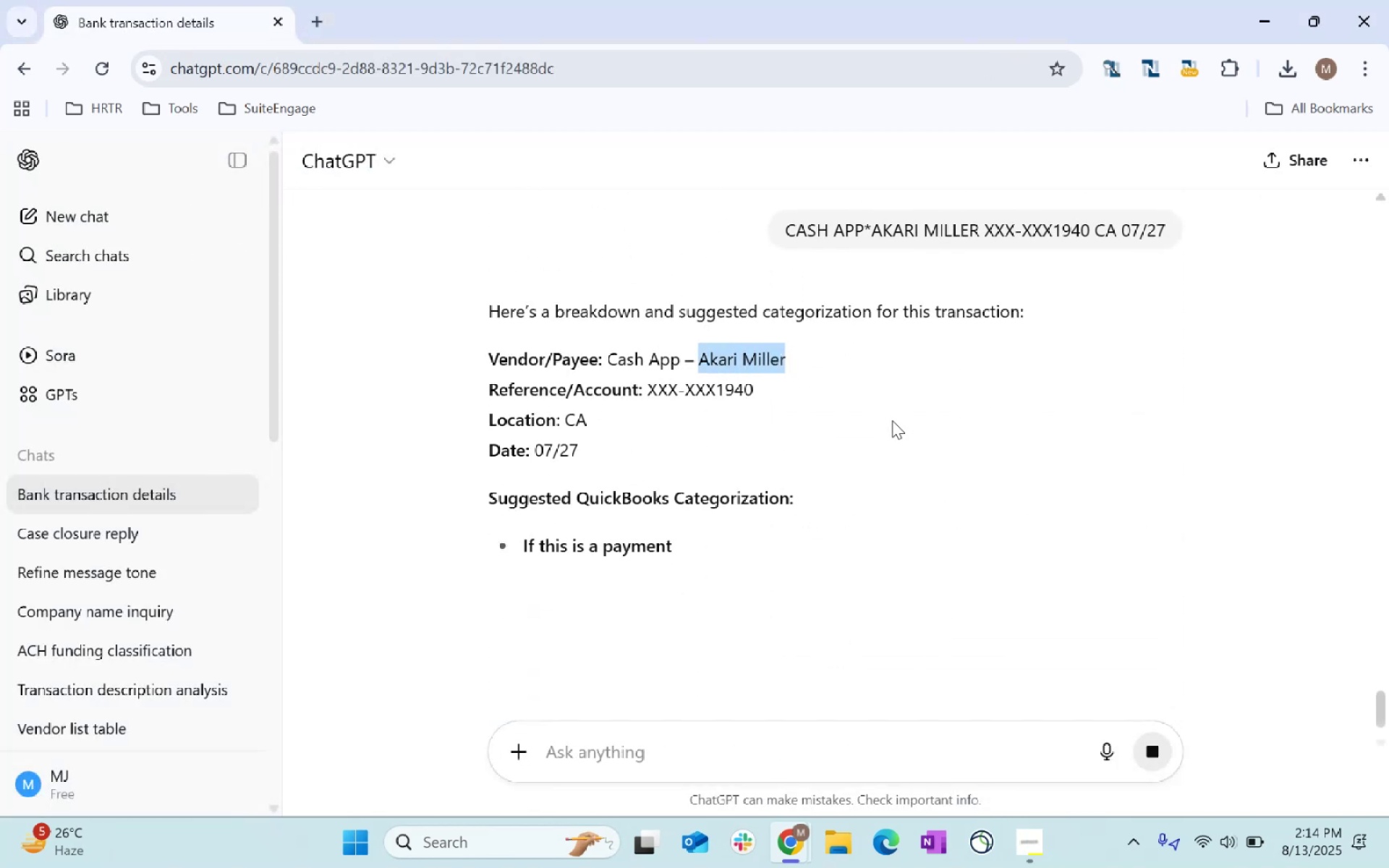 
key(Control+C)
 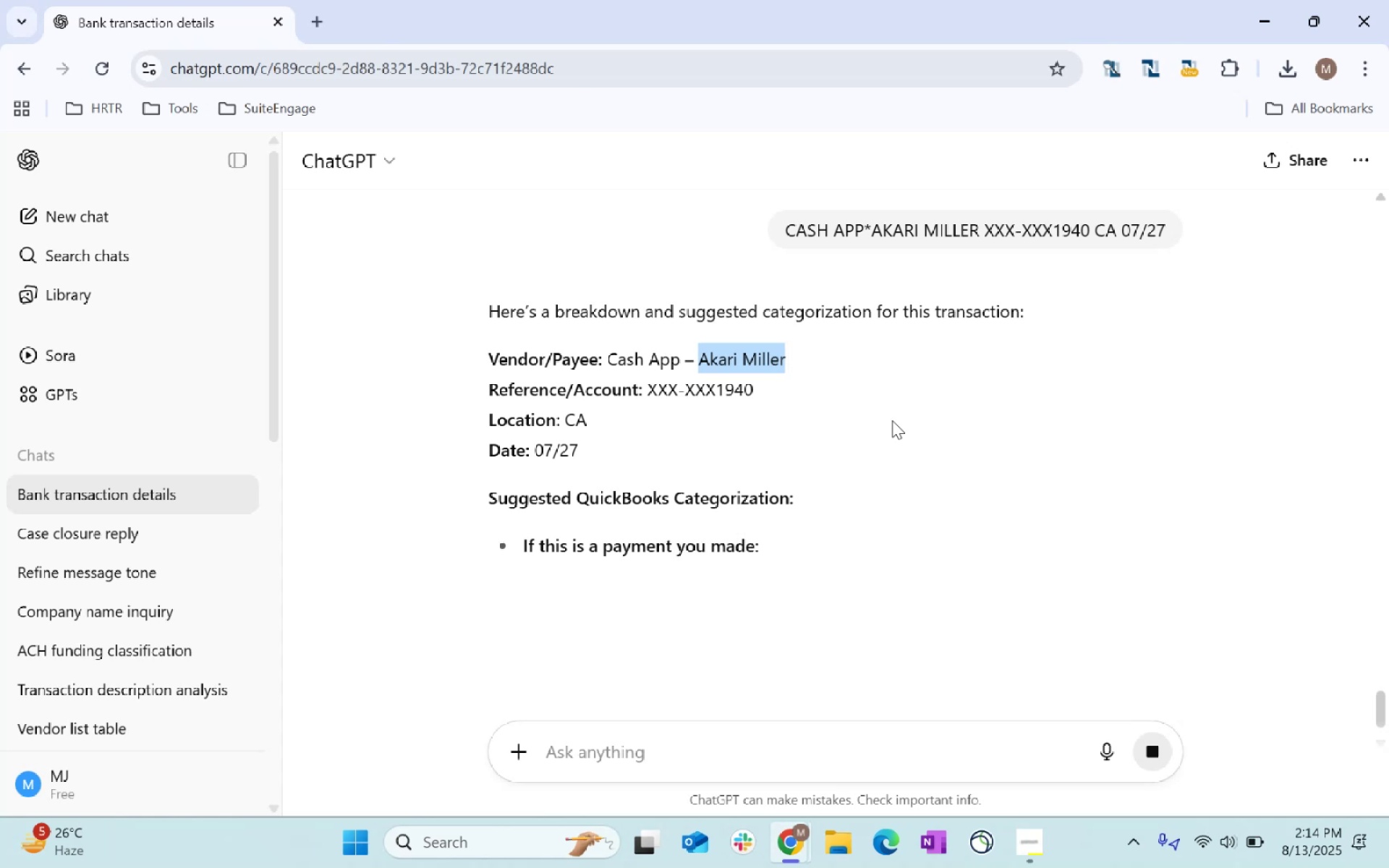 
key(Control+C)
 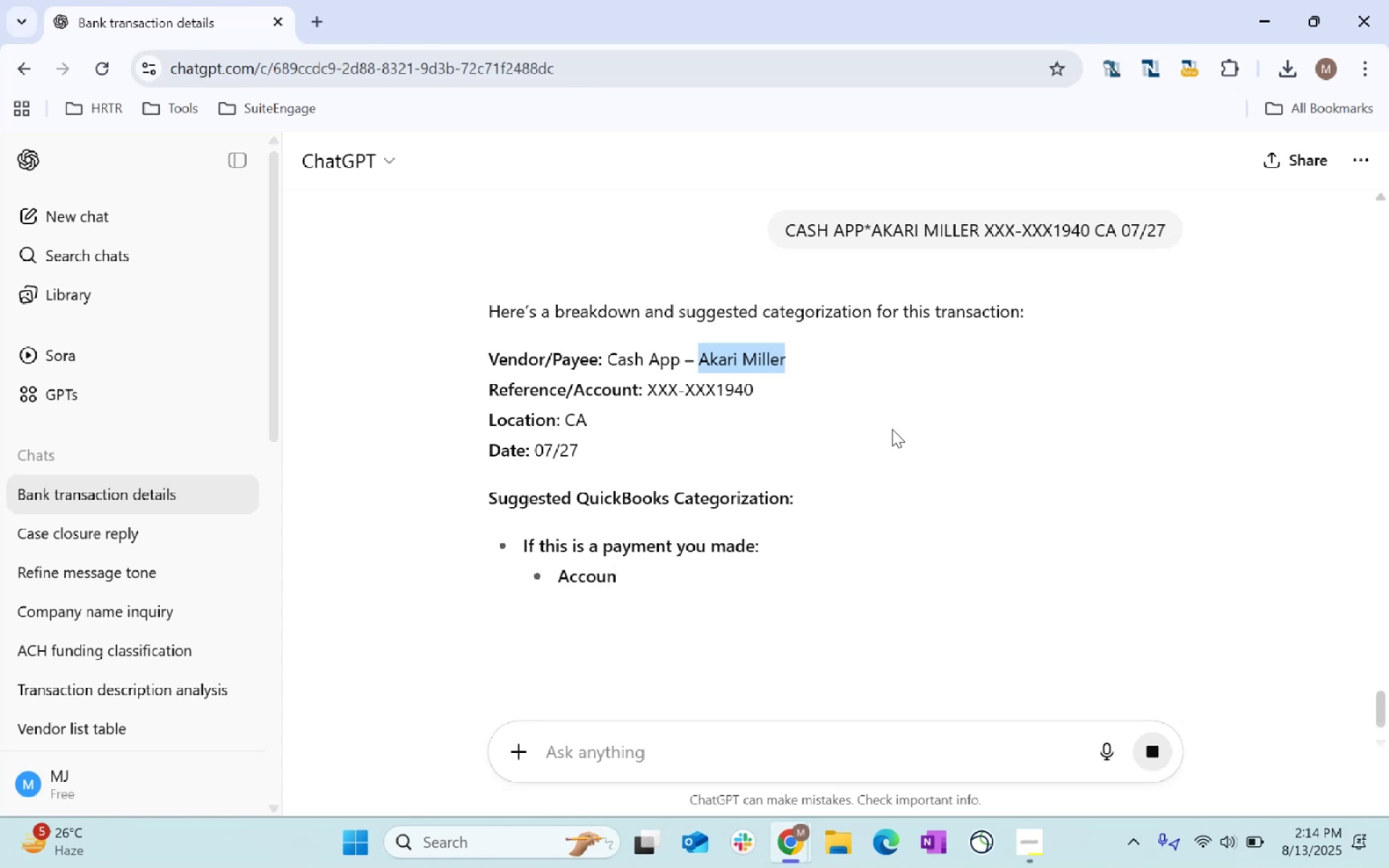 
key(Control+C)
 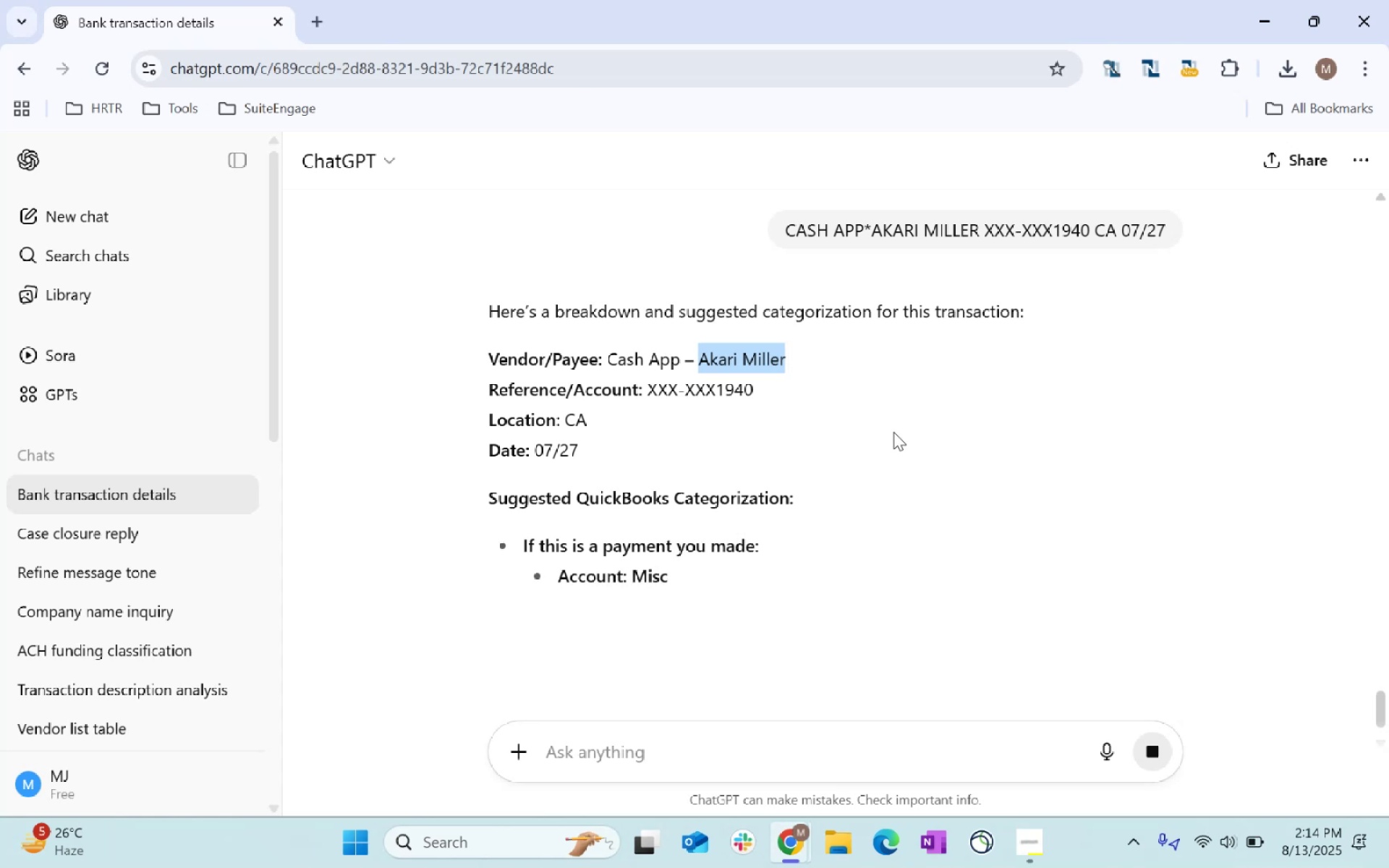 
key(Control+C)
 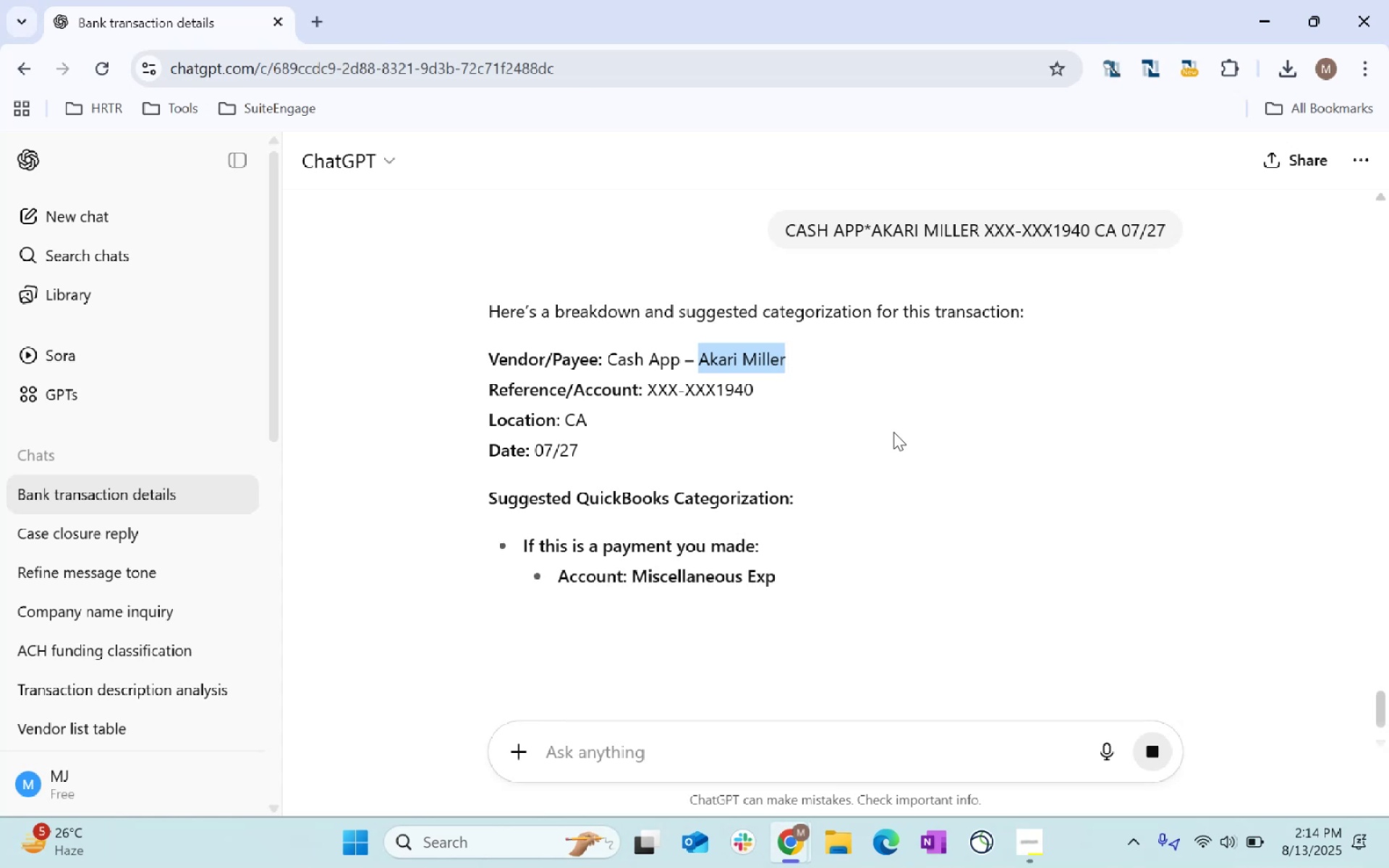 
key(Control+C)
 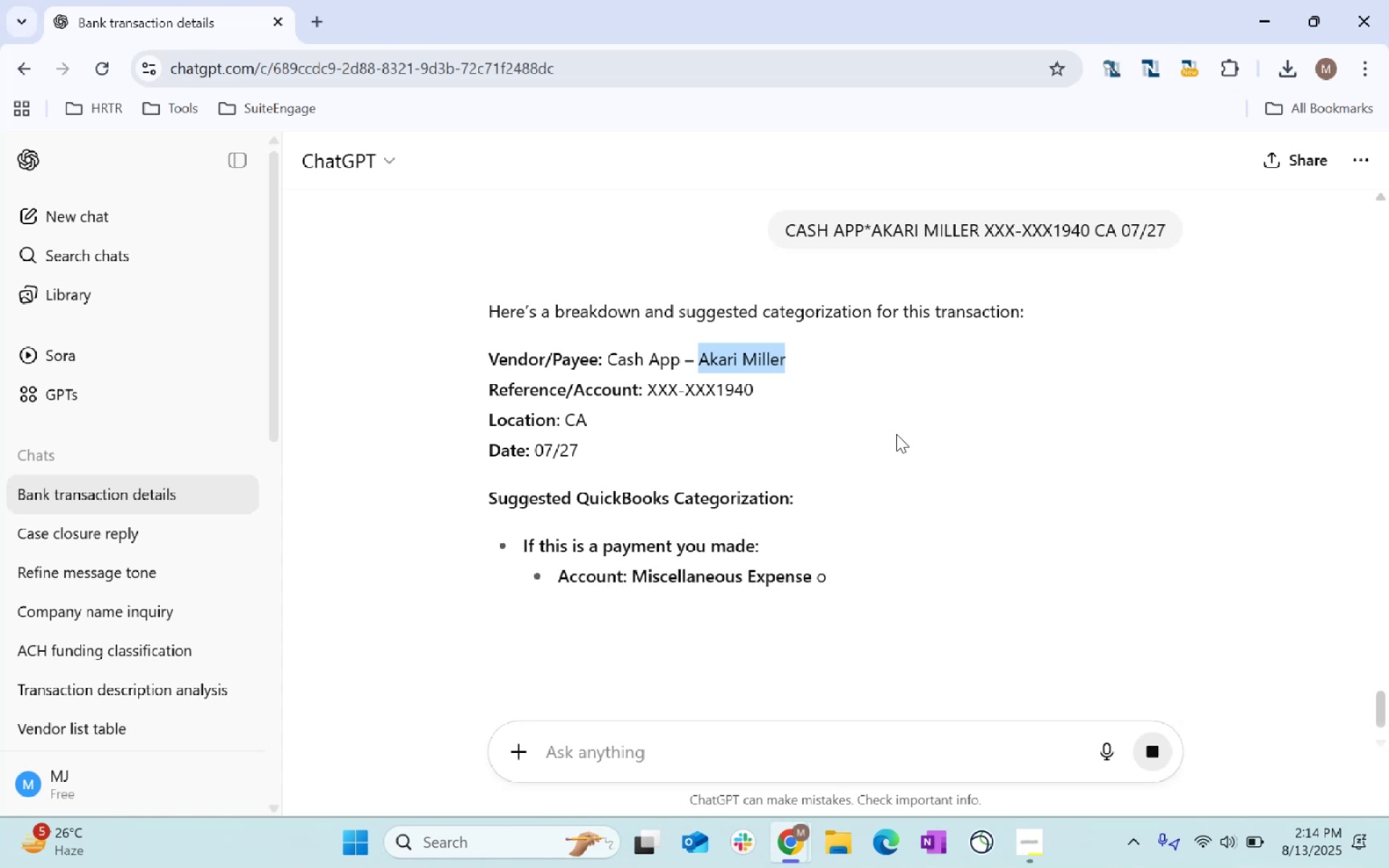 
key(Control+C)
 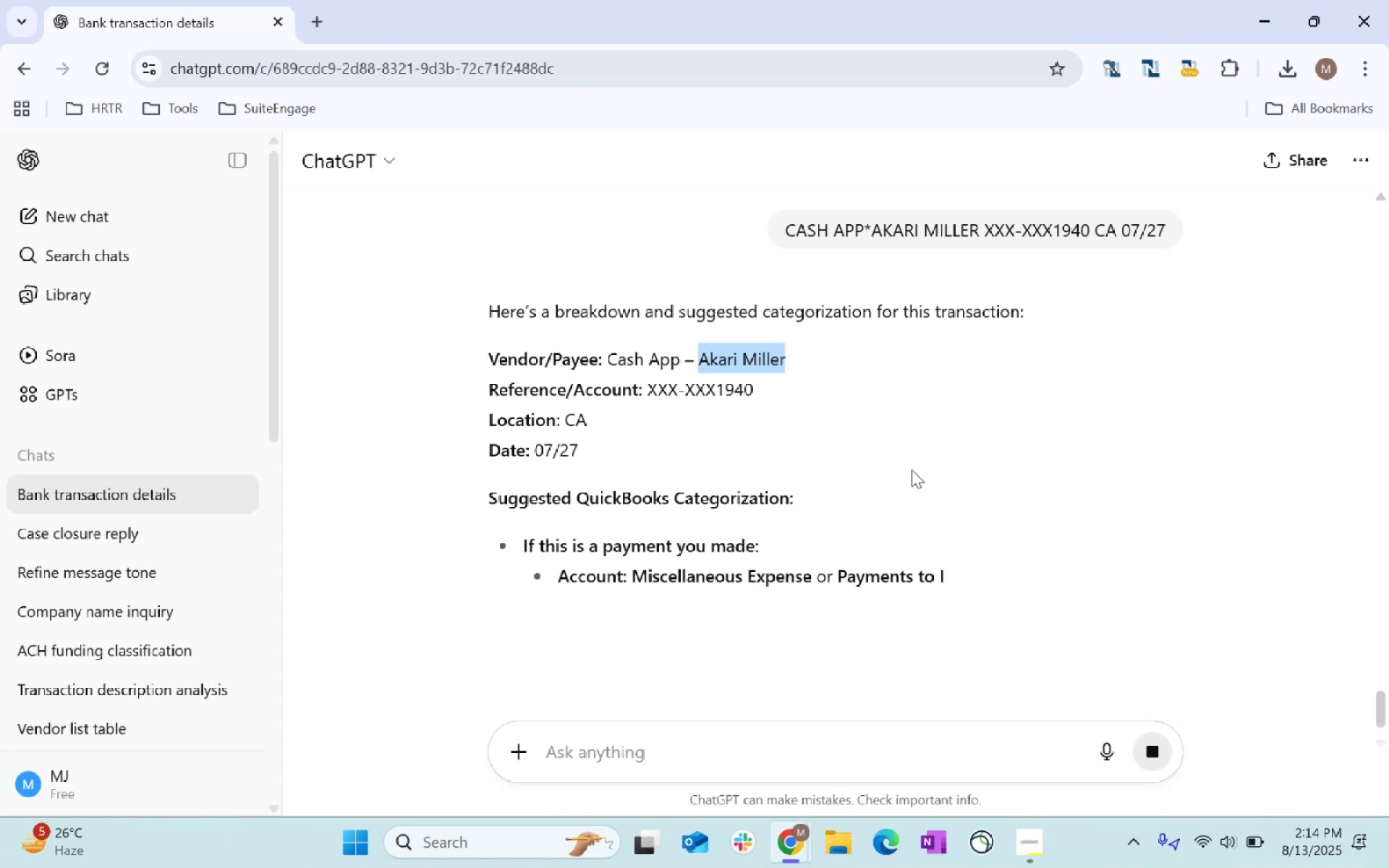 
key(Alt+AltLeft)
 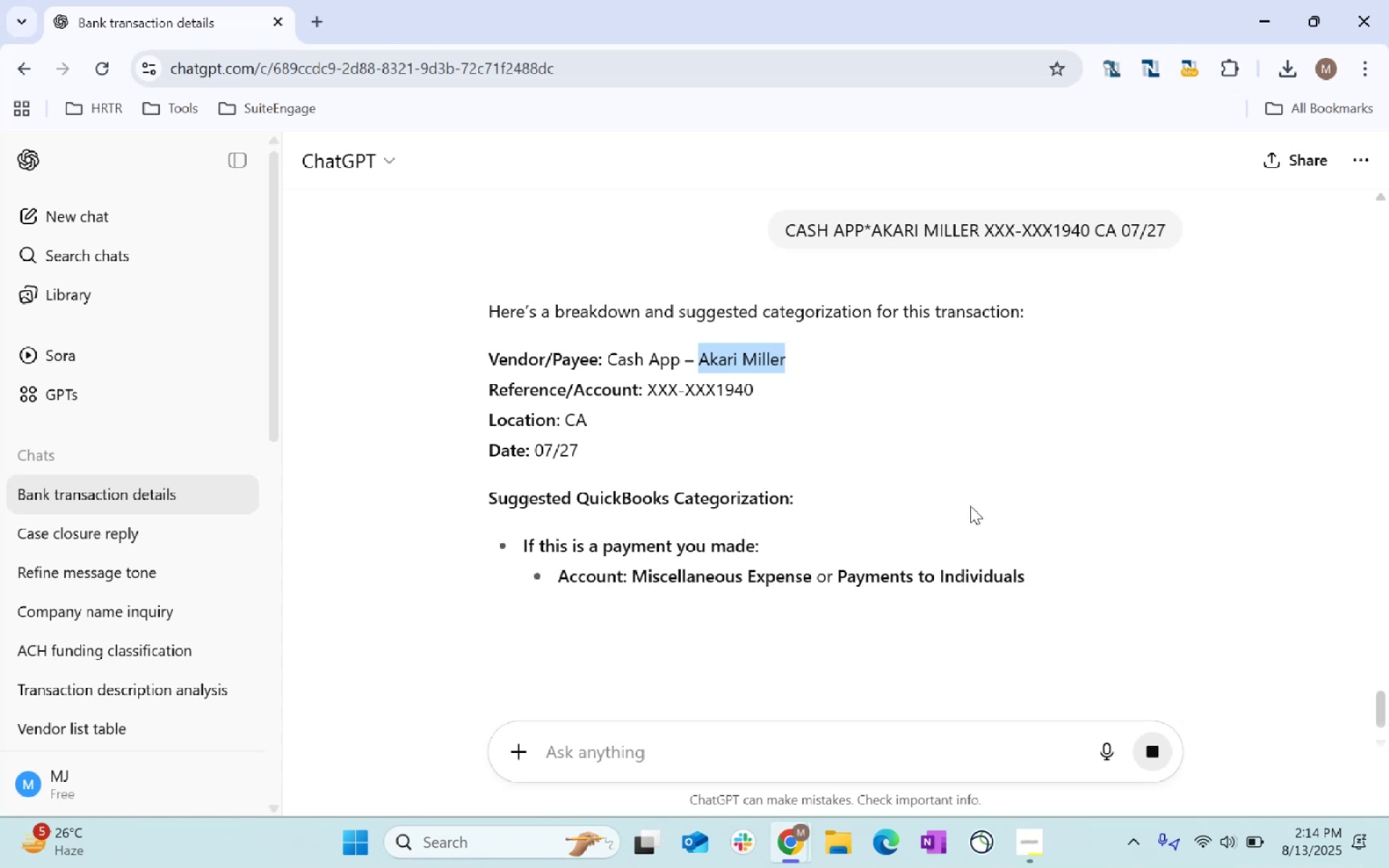 
key(Alt+Tab)
 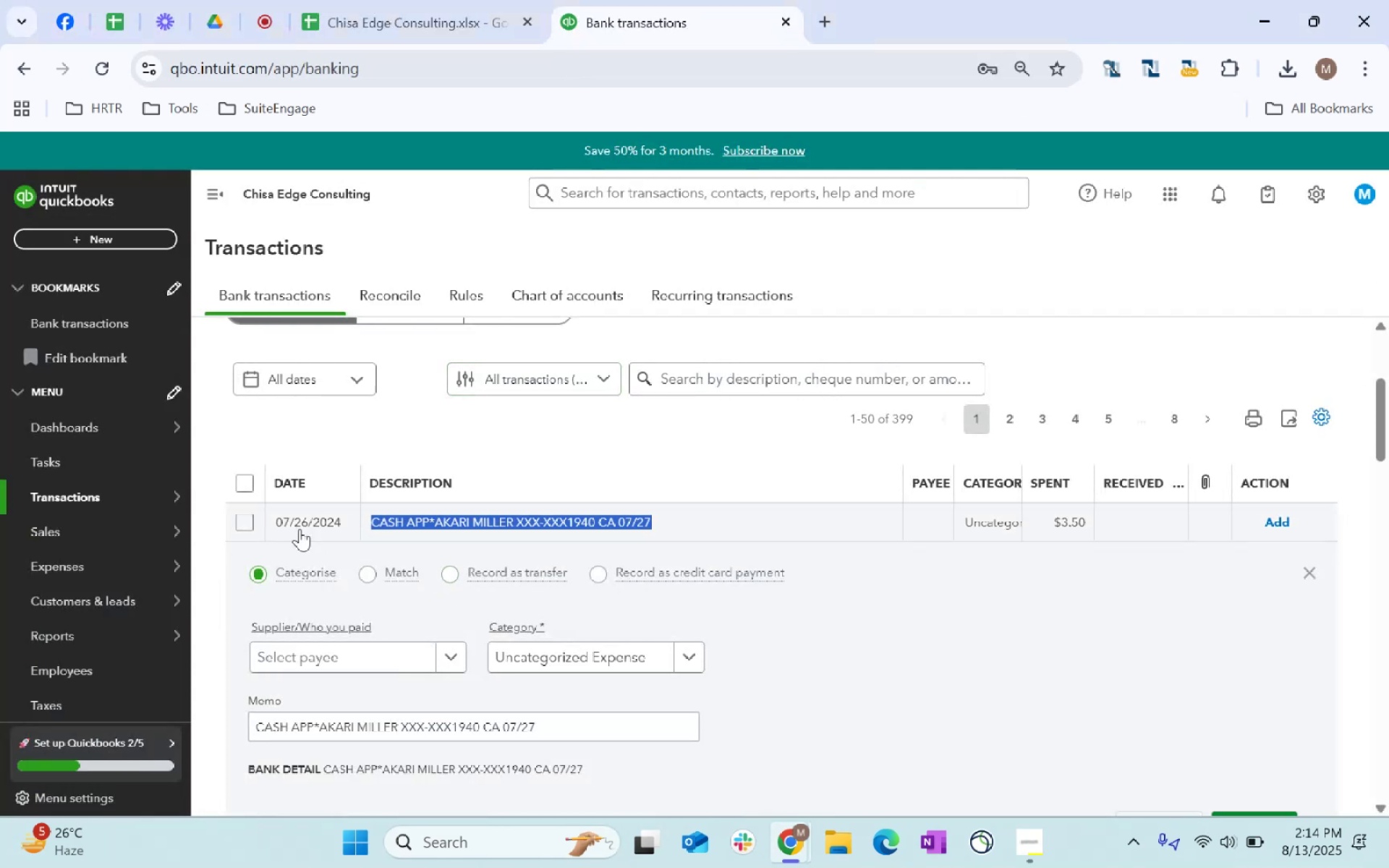 
left_click([260, 524])
 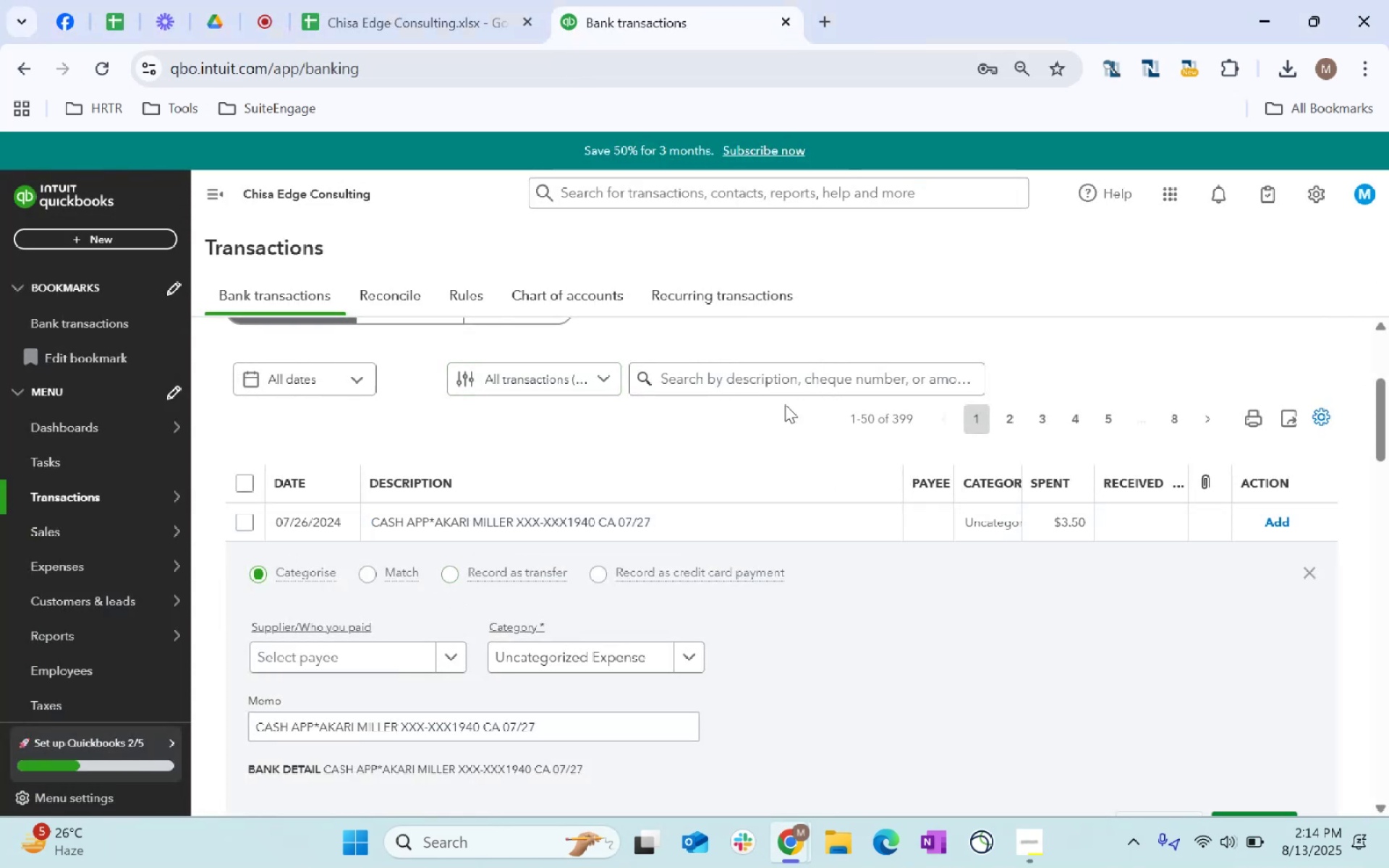 
left_click([756, 380])
 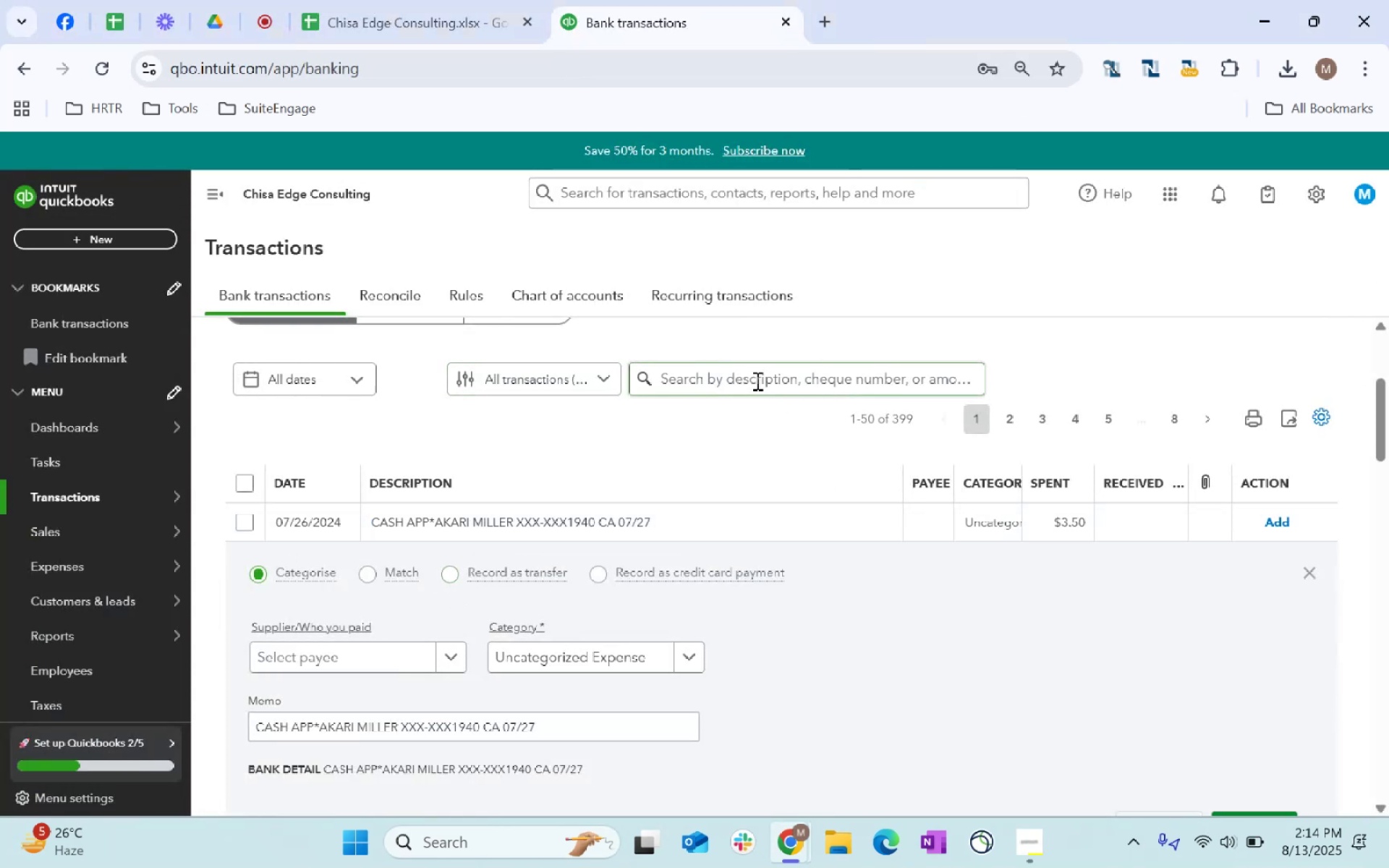 
key(Control+ControlLeft)
 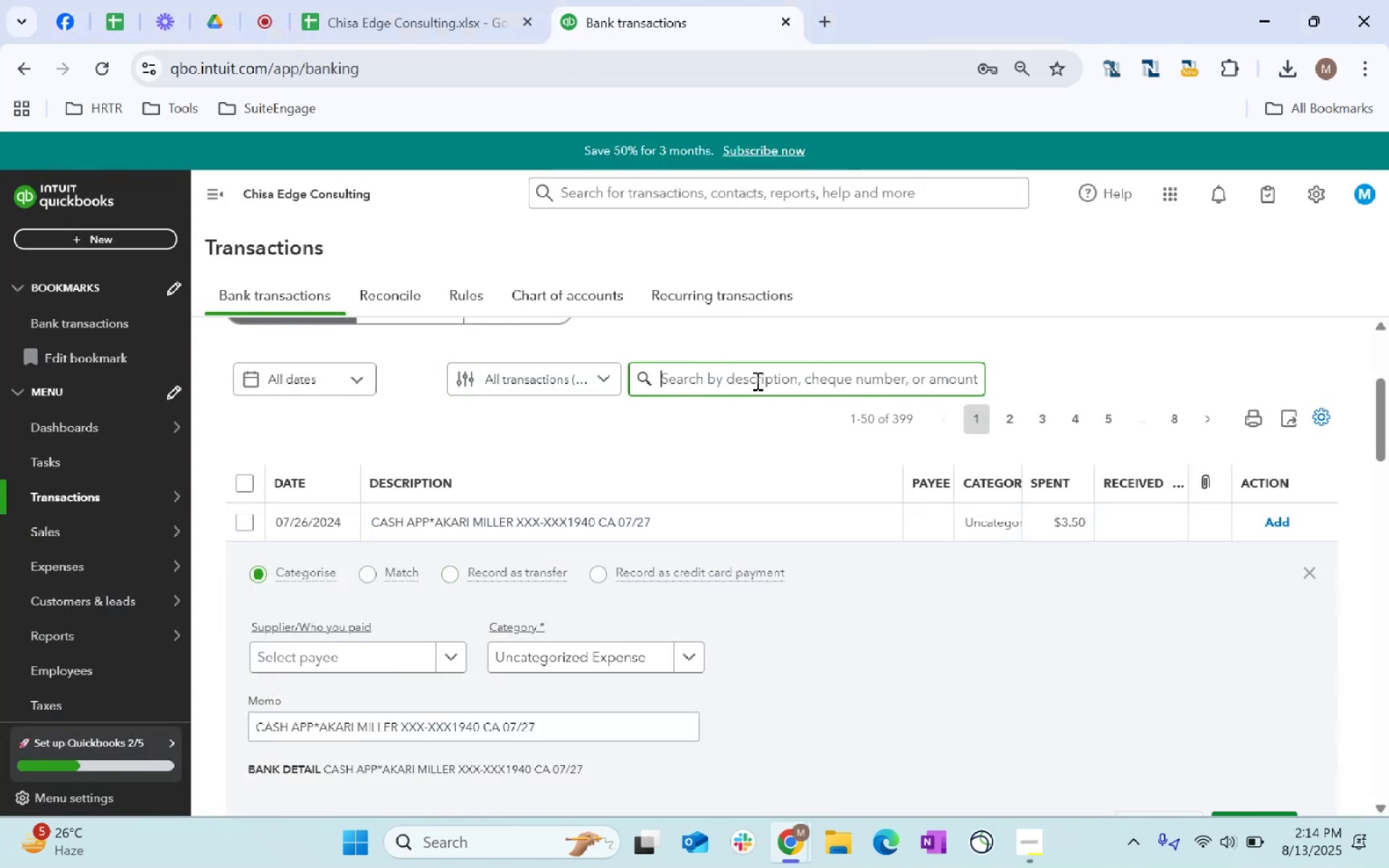 
key(Control+V)
 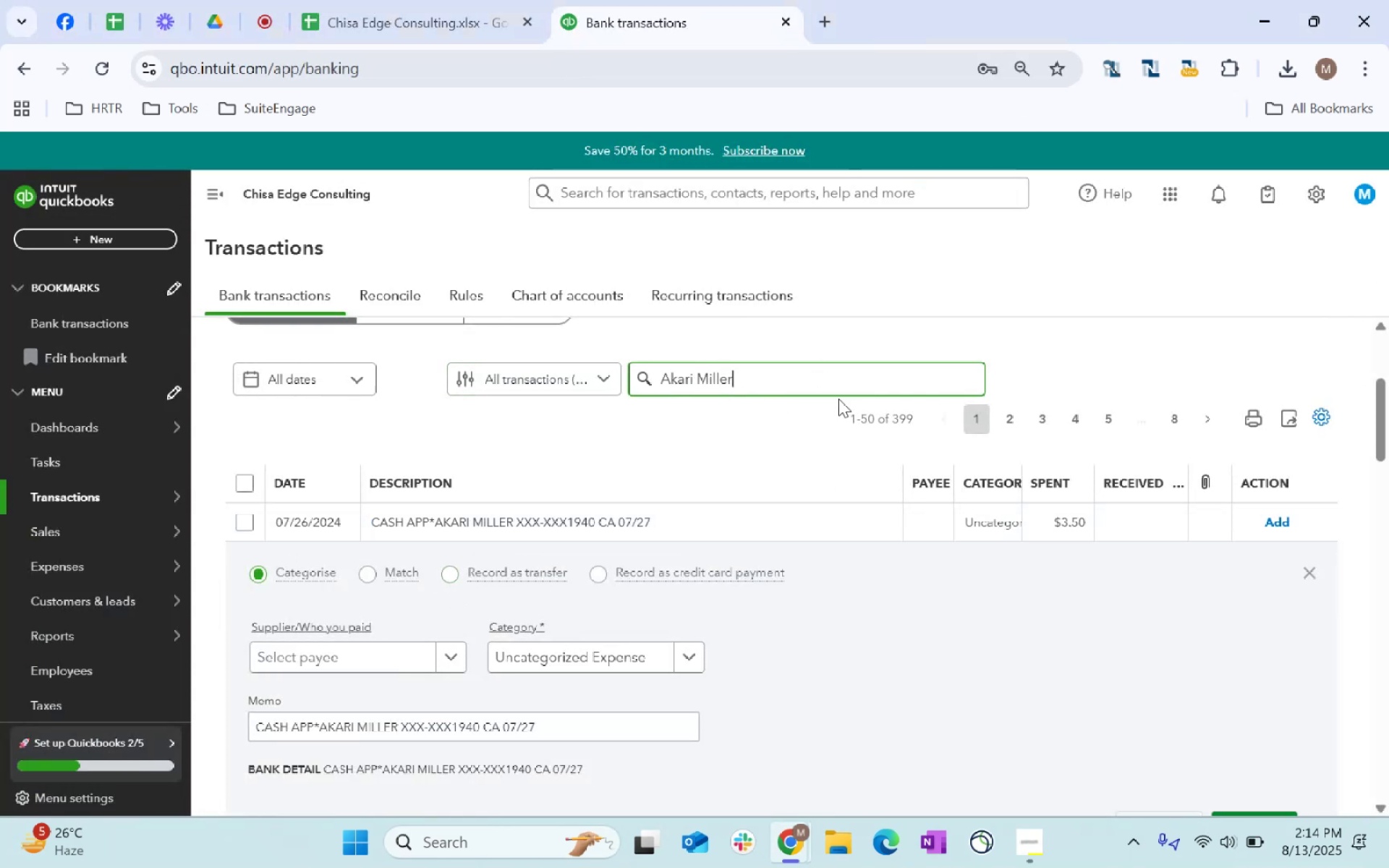 
key(Enter)
 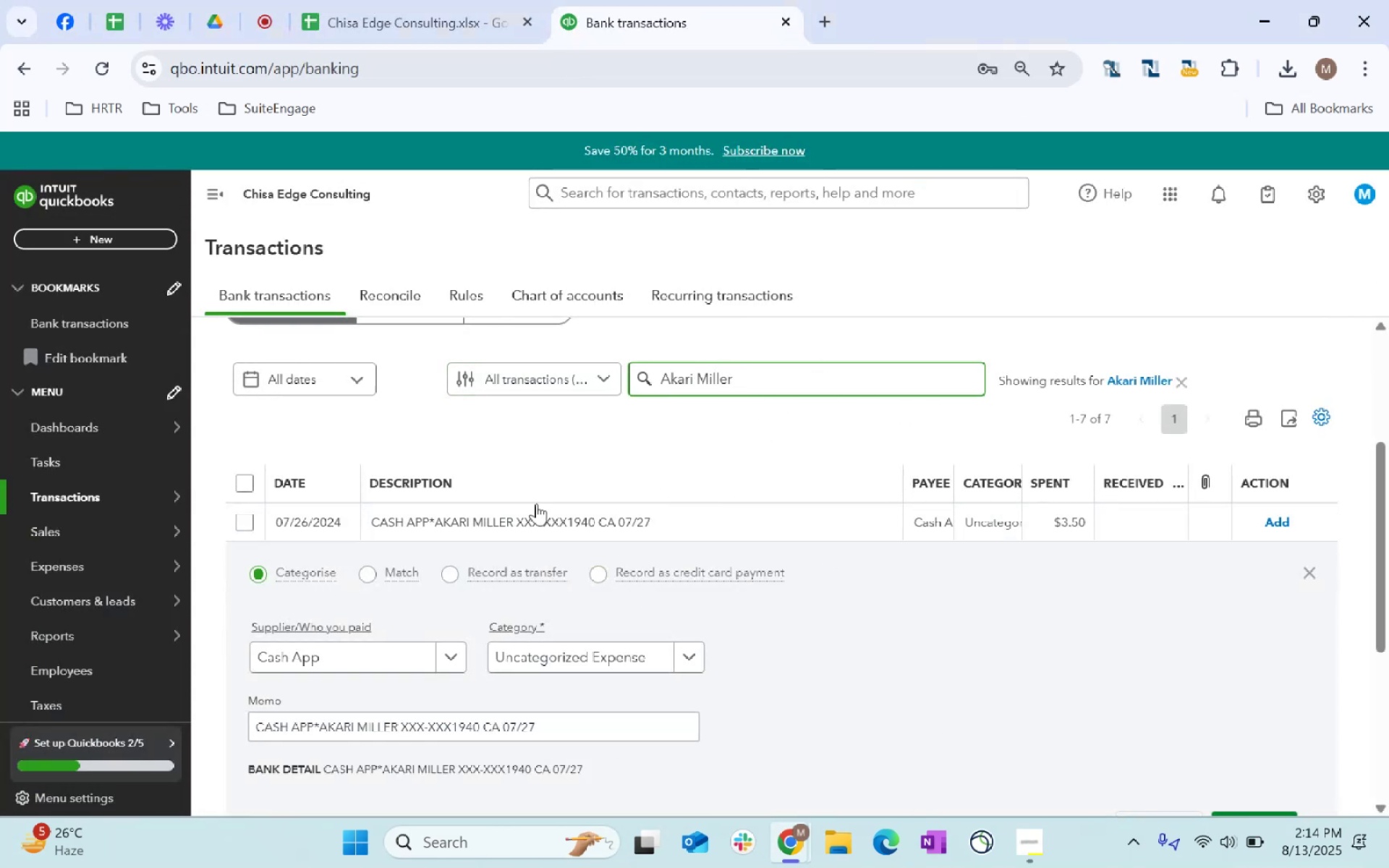 
left_click([242, 486])
 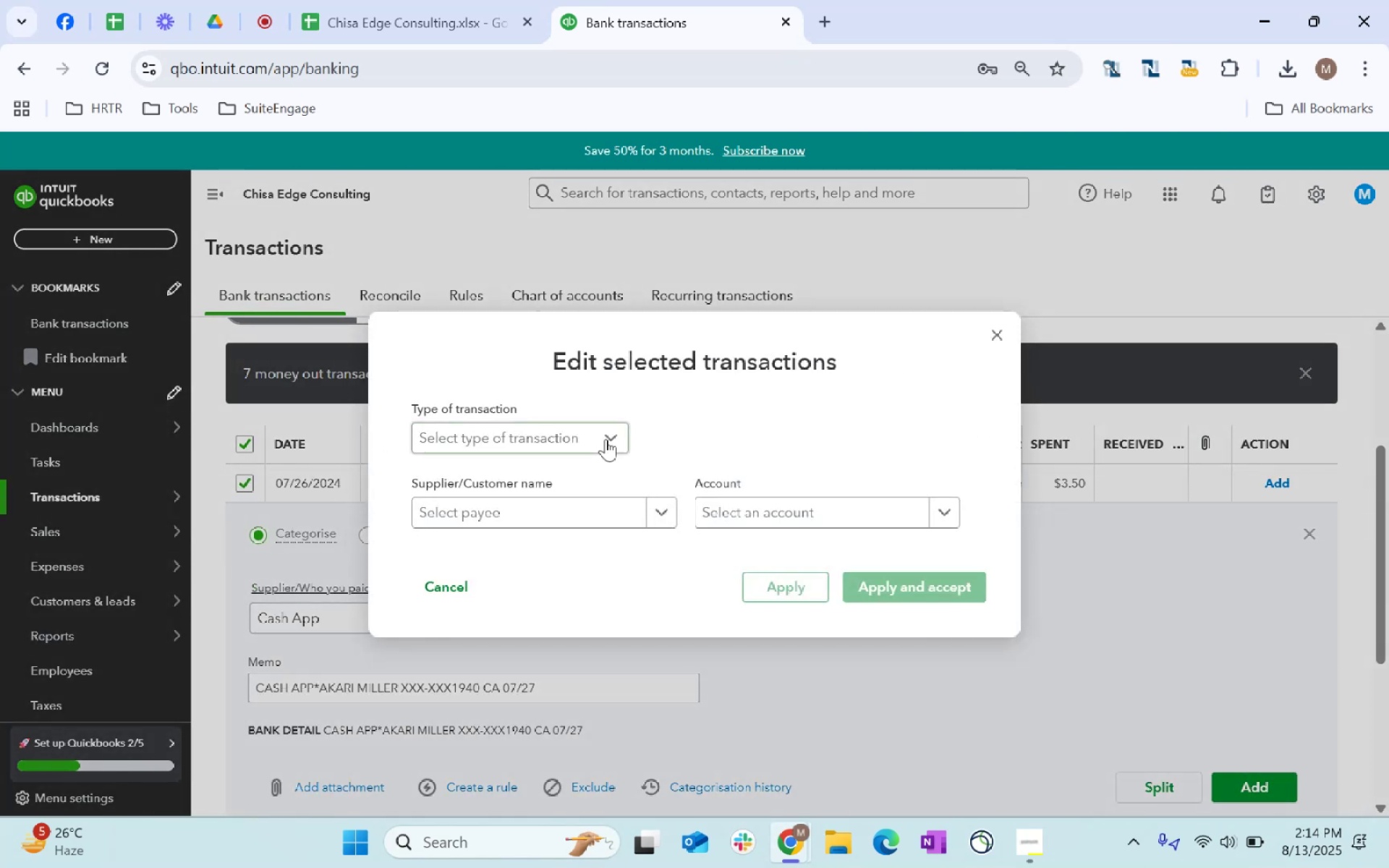 
double_click([557, 464])
 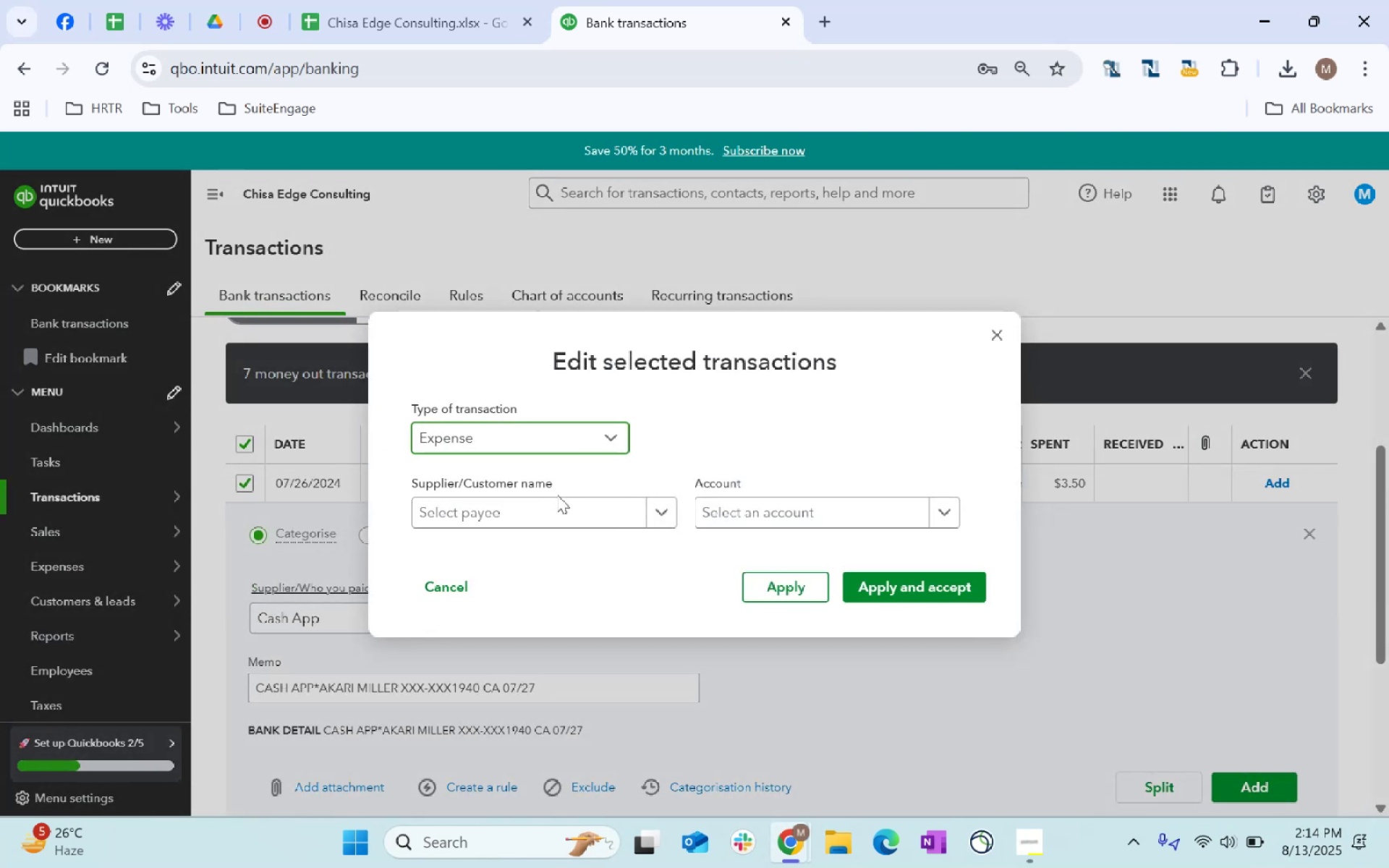 
triple_click([556, 497])
 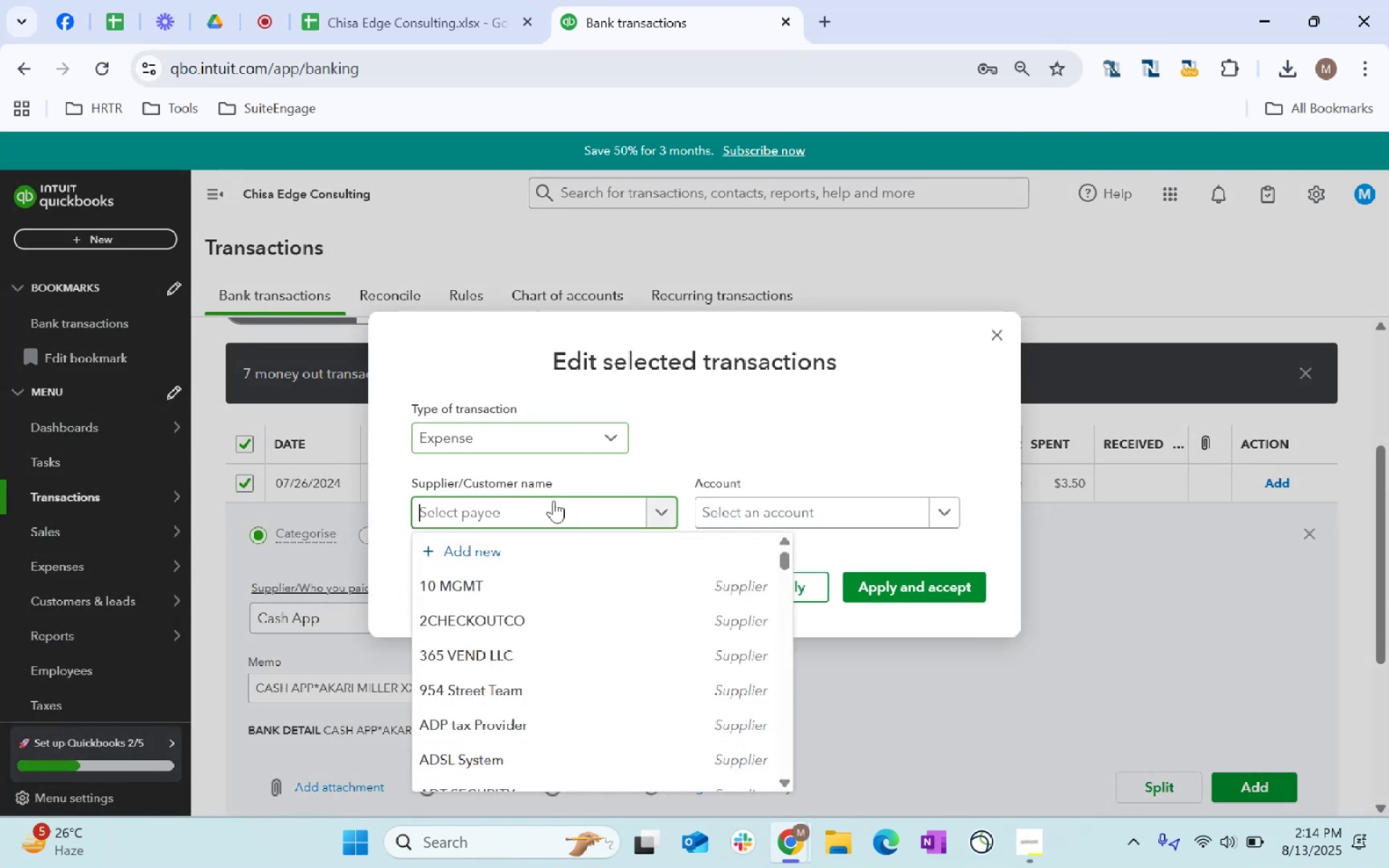 
key(Control+ControlLeft)
 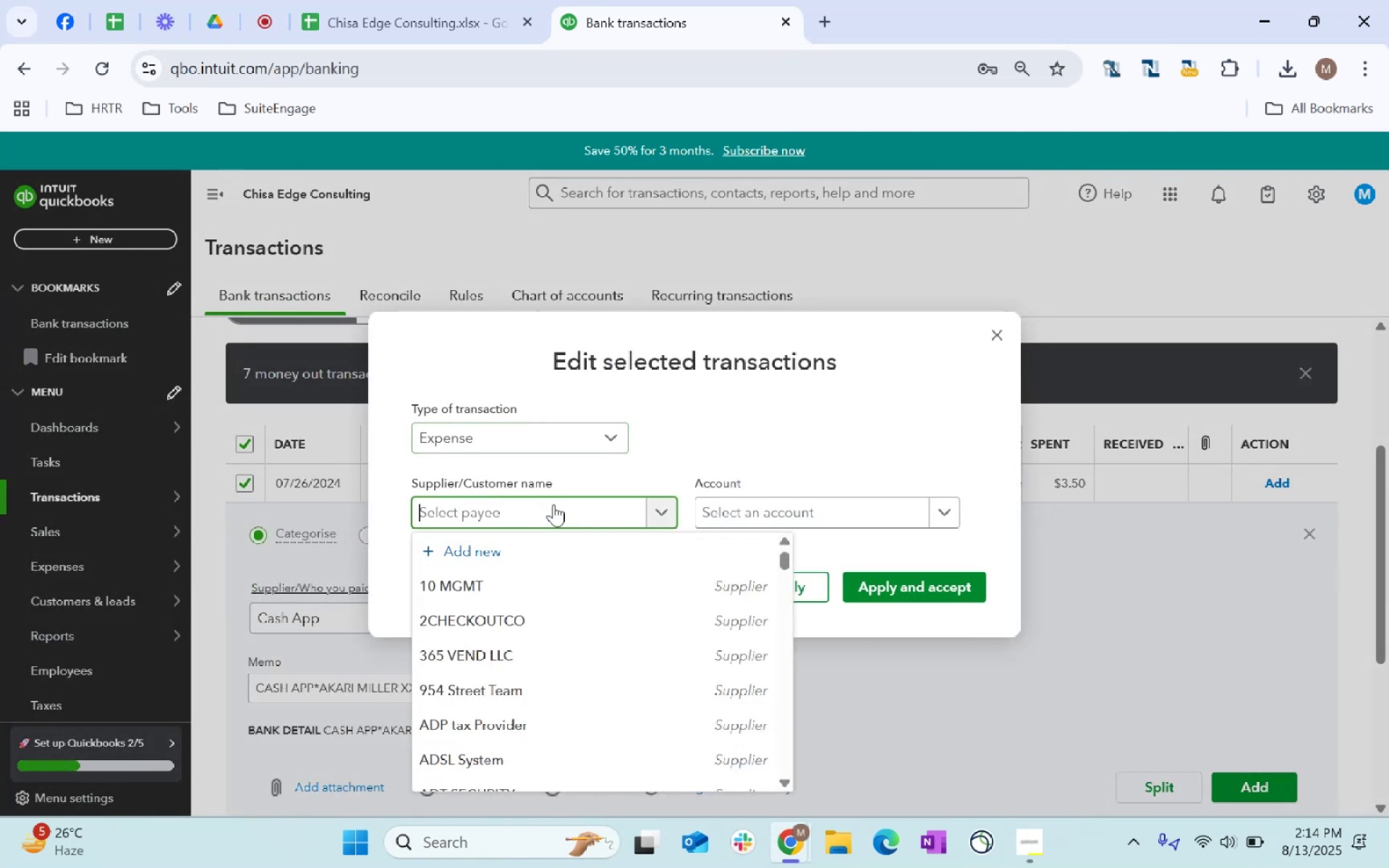 
key(Control+V)
 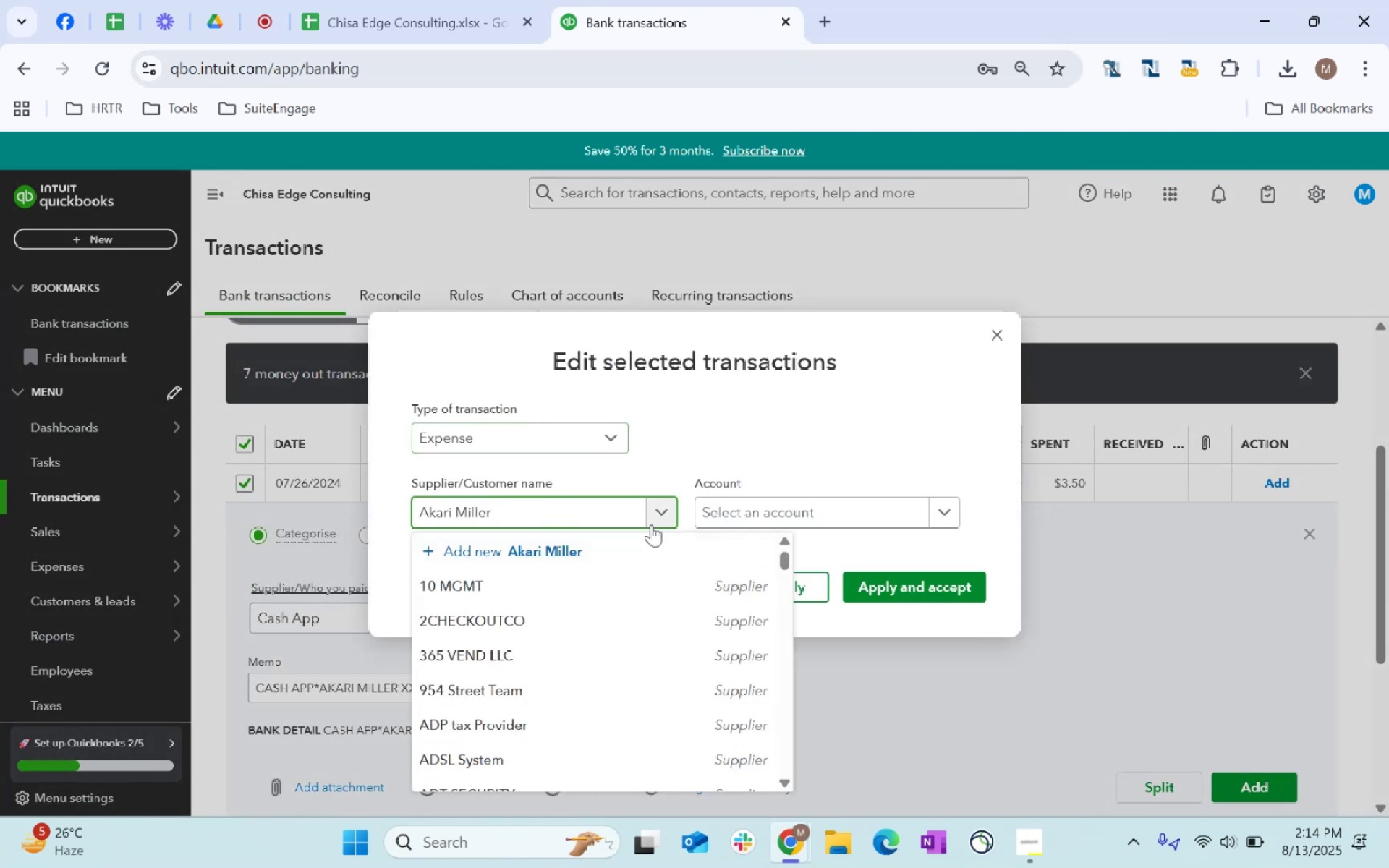 
left_click([603, 553])
 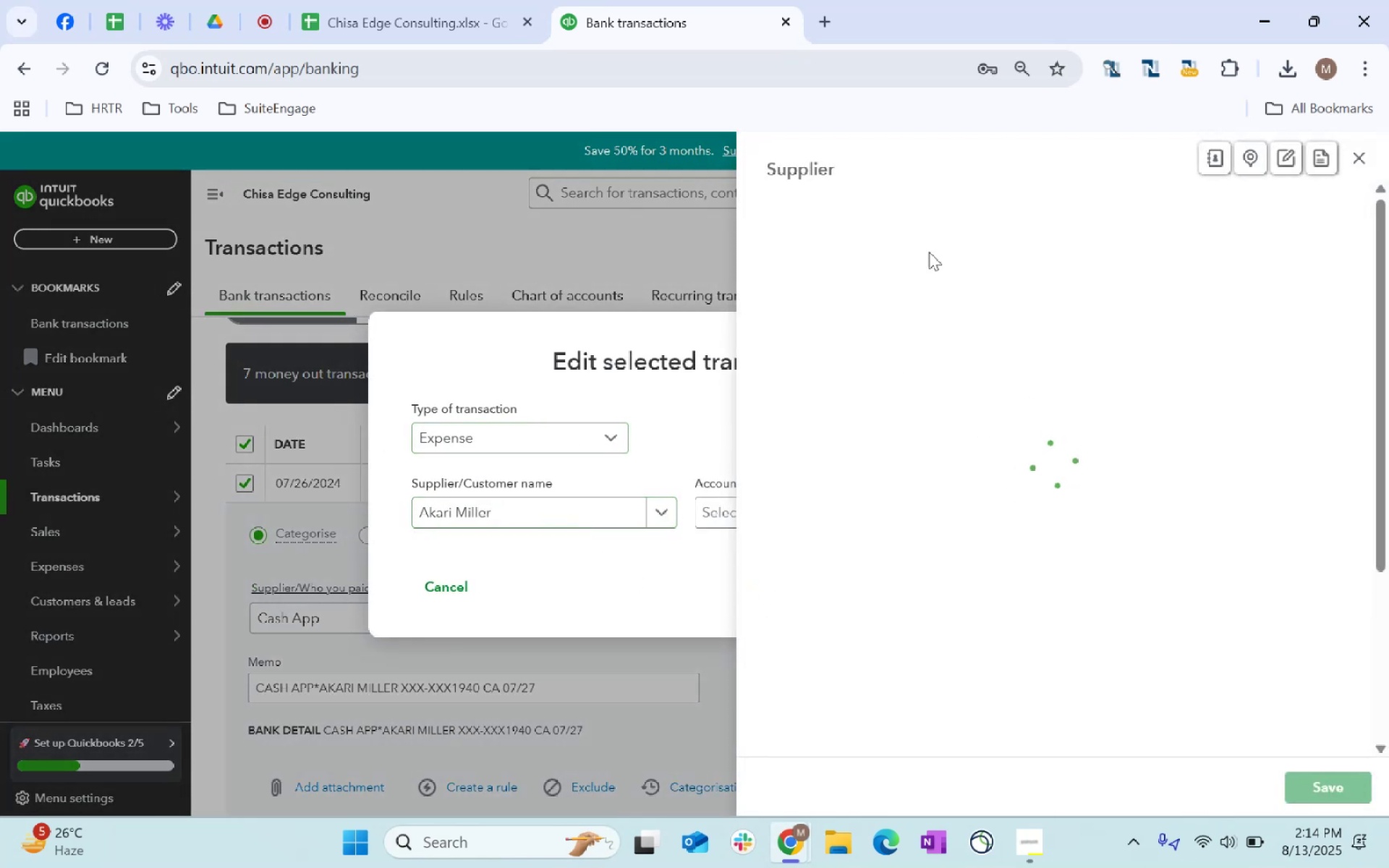 
scroll: coordinate [1011, 509], scroll_direction: down, amount: 304.0
 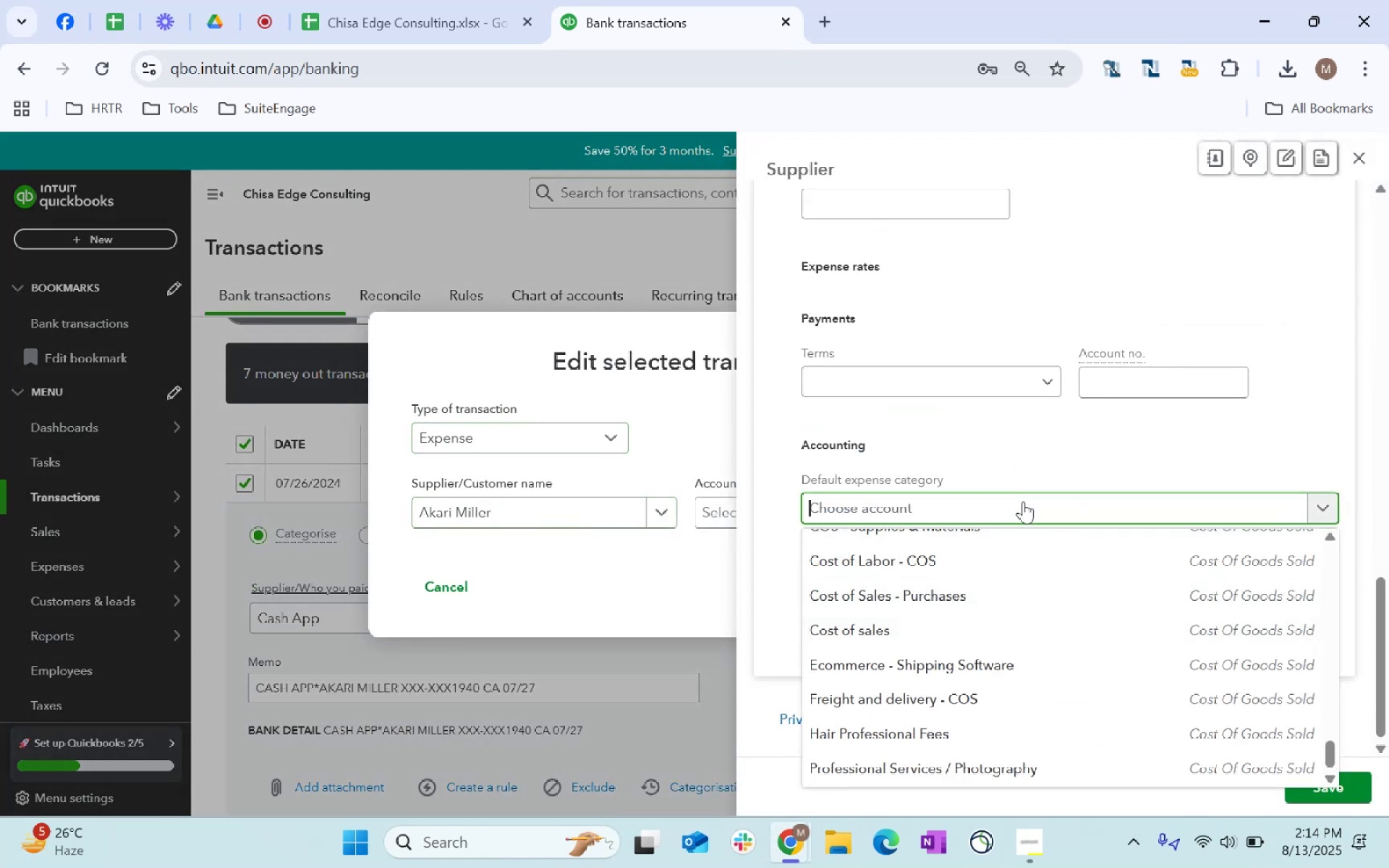 
left_click([1057, 502])
 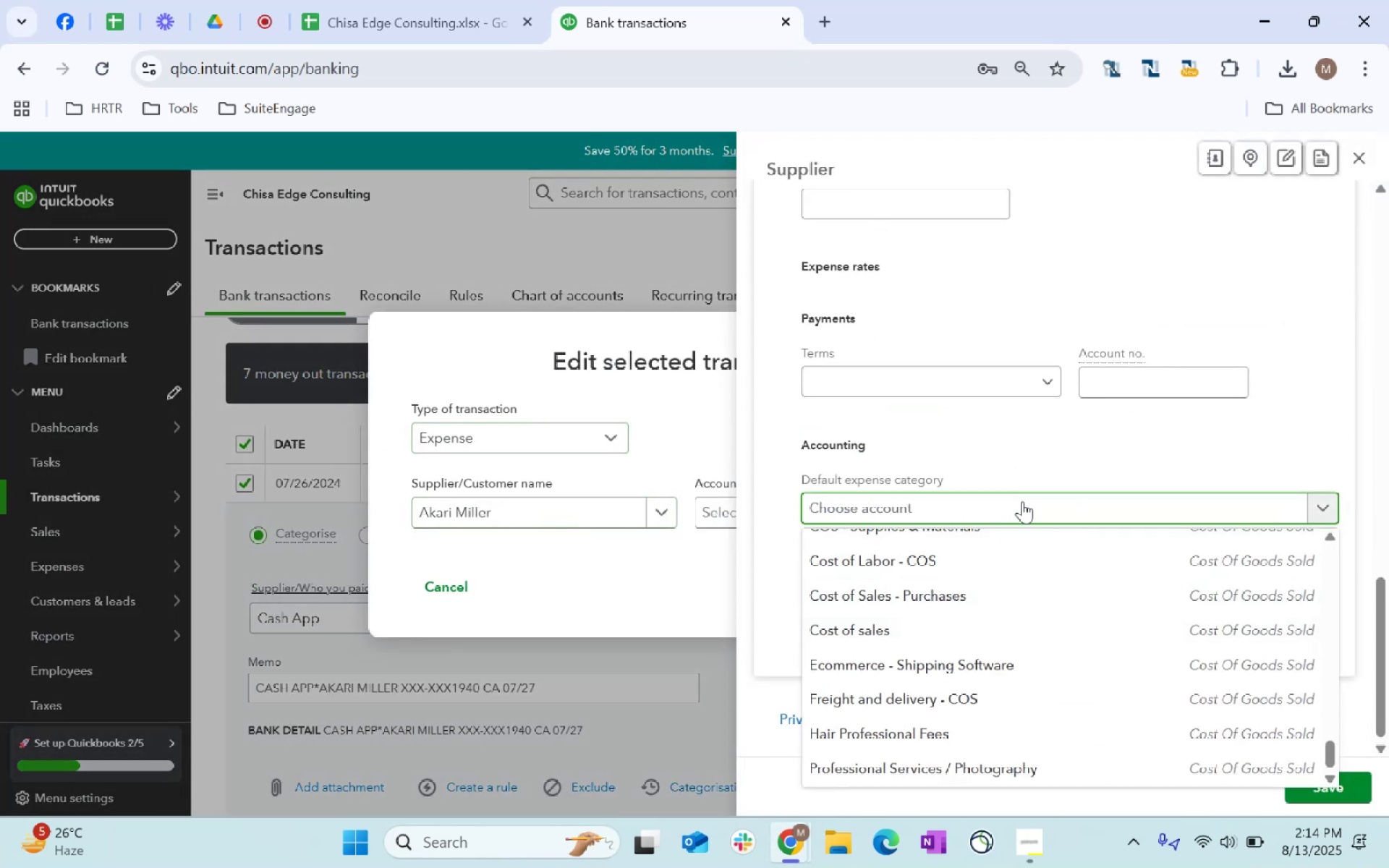 
type(other)
 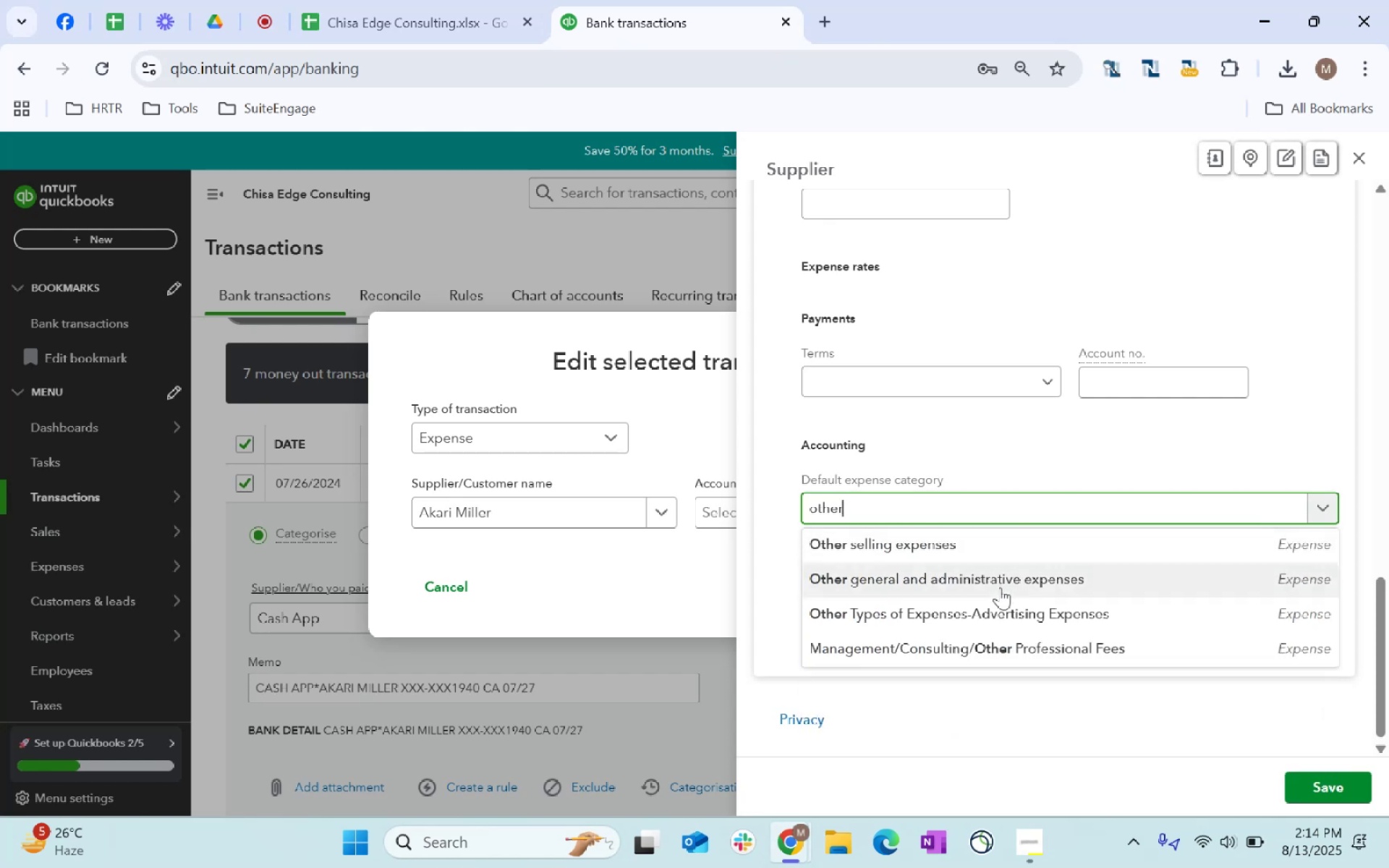 
left_click([1000, 587])
 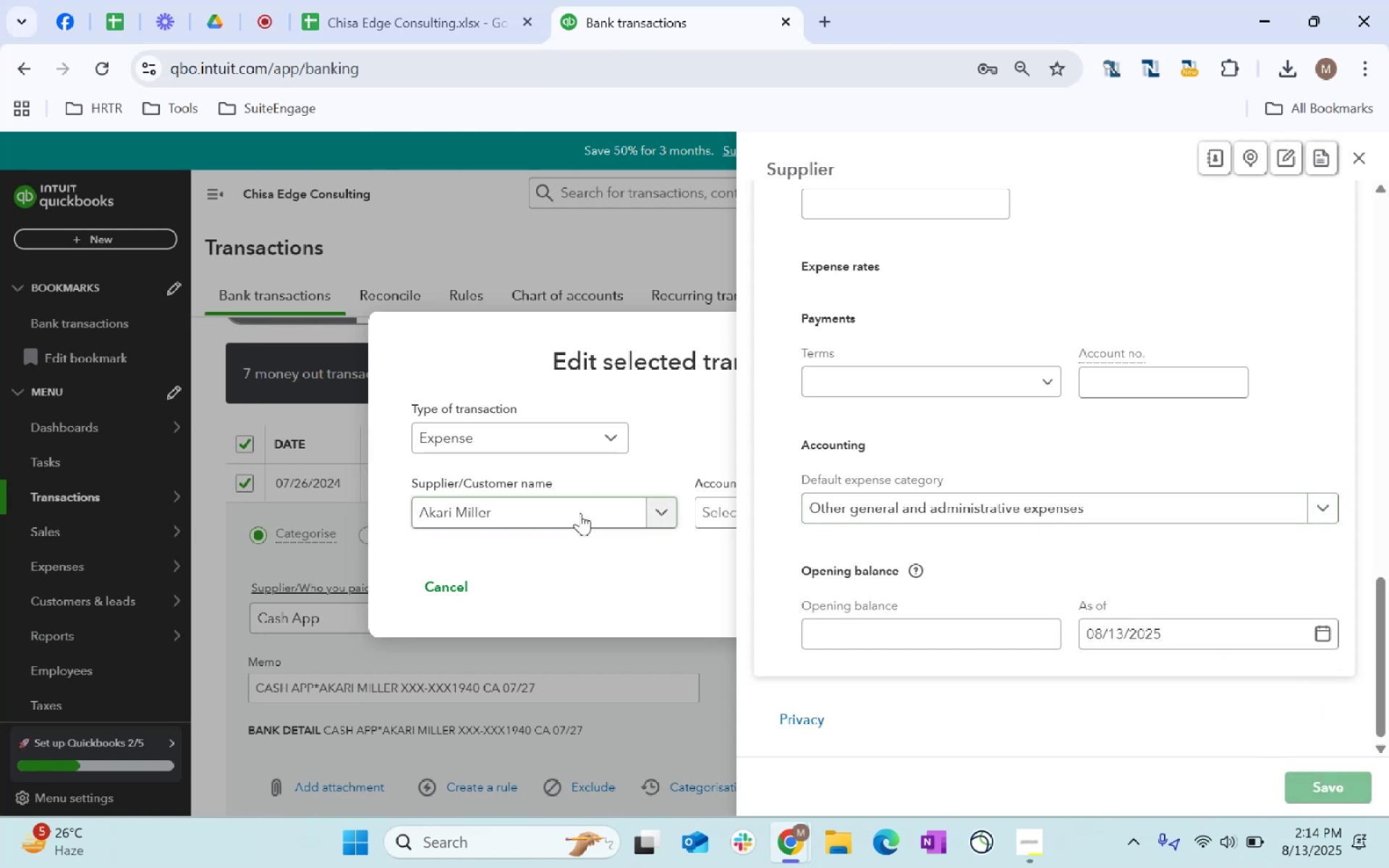 
left_click_drag(start_coordinate=[757, 502], to_coordinate=[763, 499])
 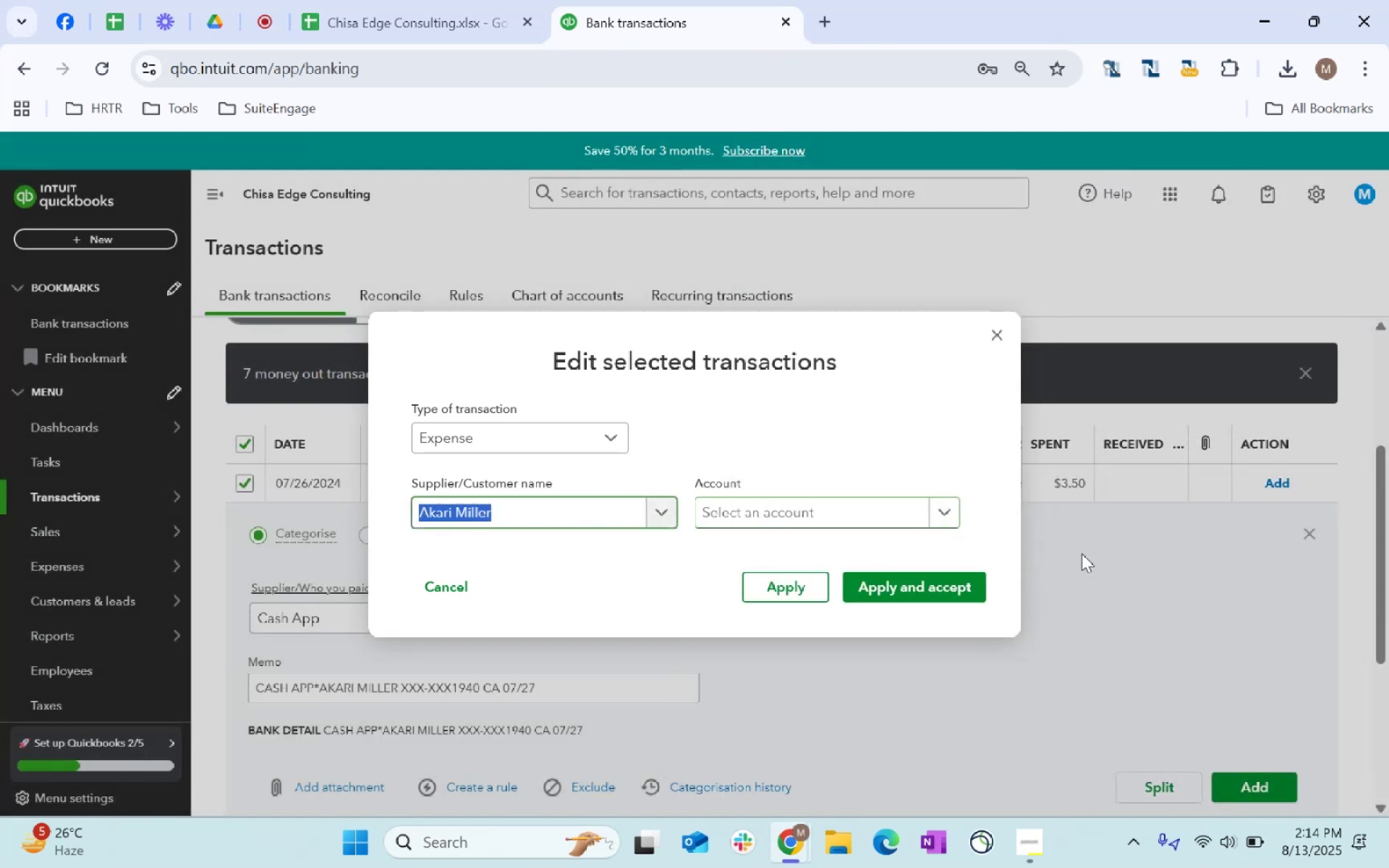 
type(othe)
key(Tab)
type(other ge)
key(Tab)
 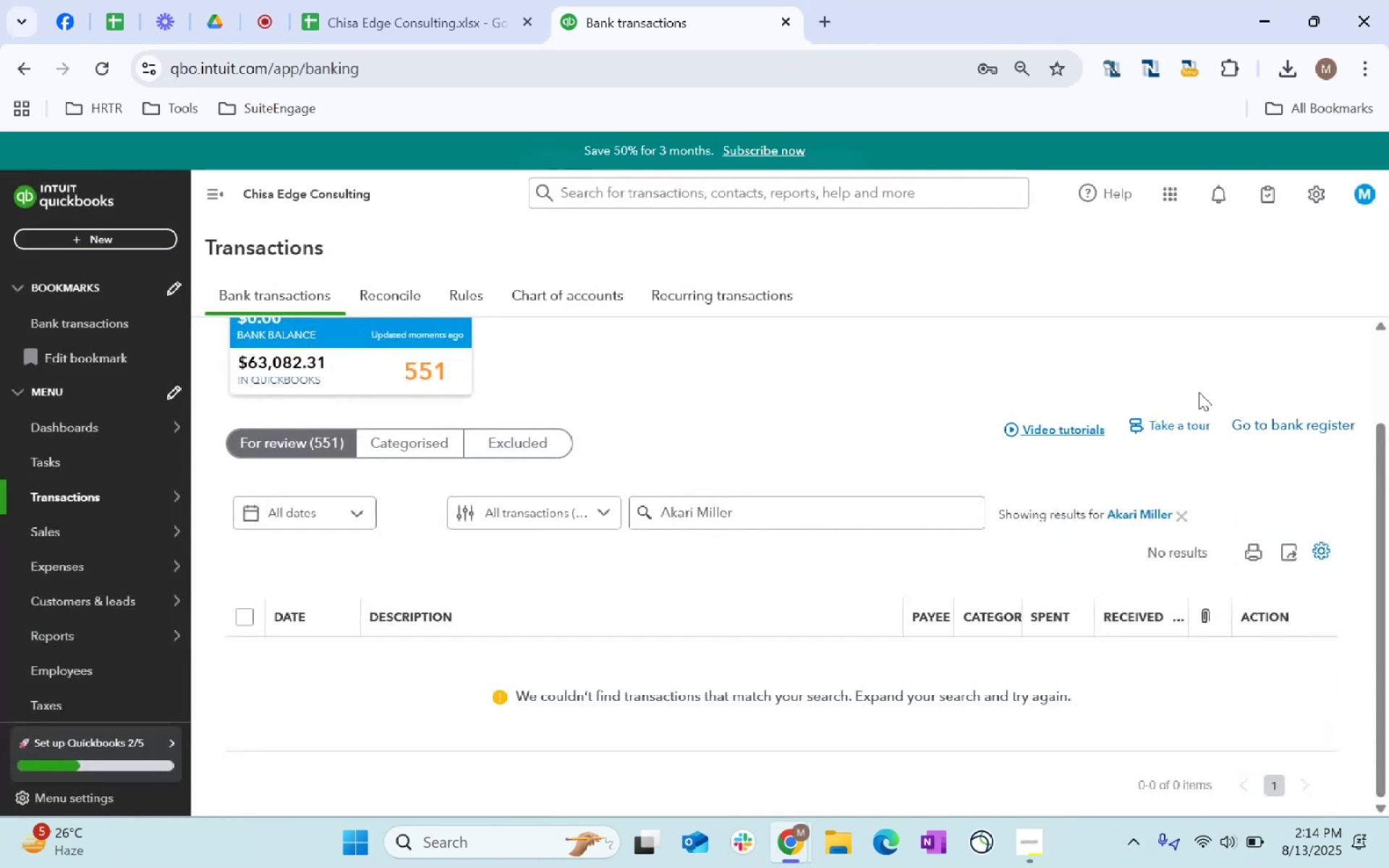 
left_click([1183, 517])
 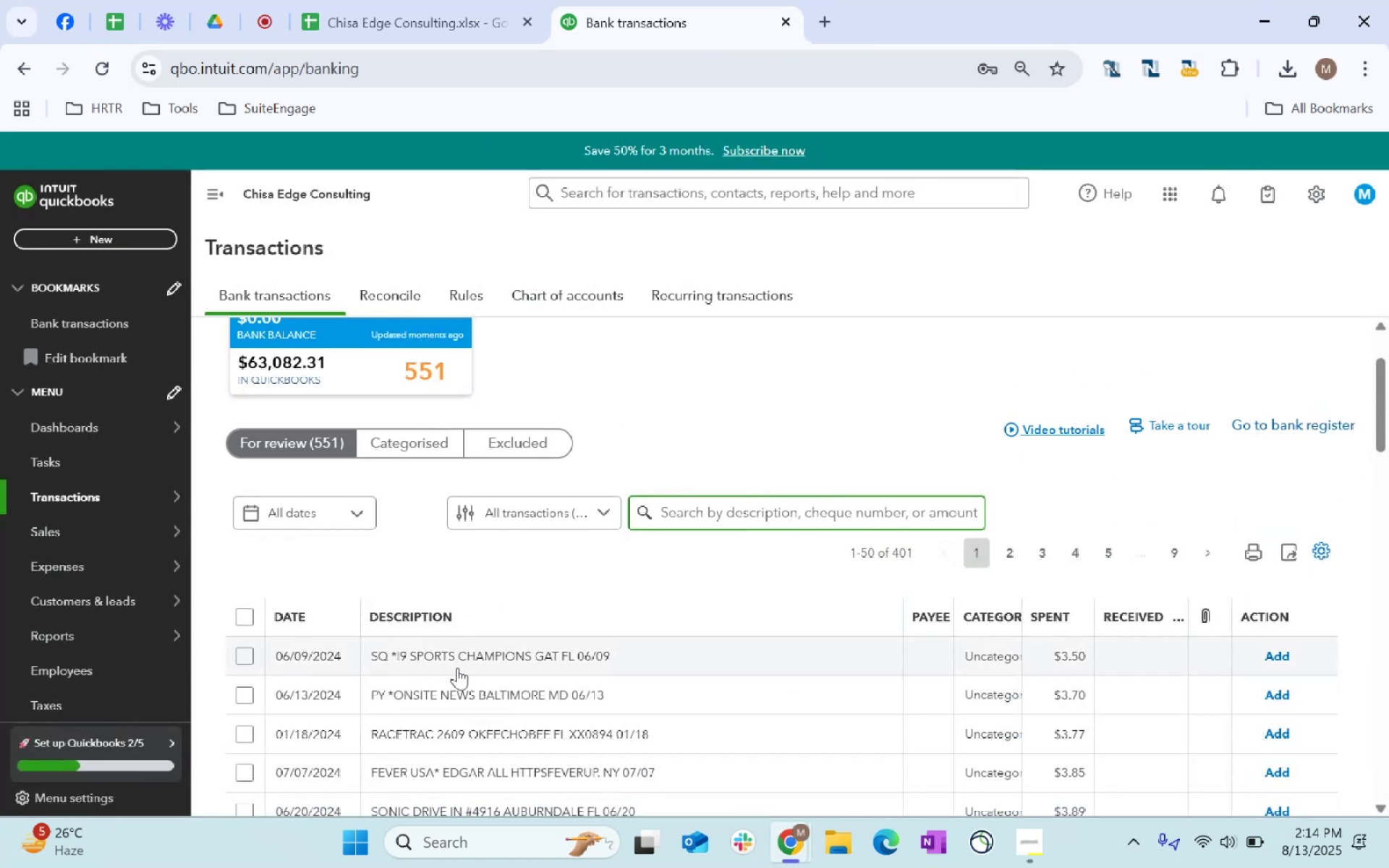 
left_click_drag(start_coordinate=[653, 655], to_coordinate=[365, 646])
 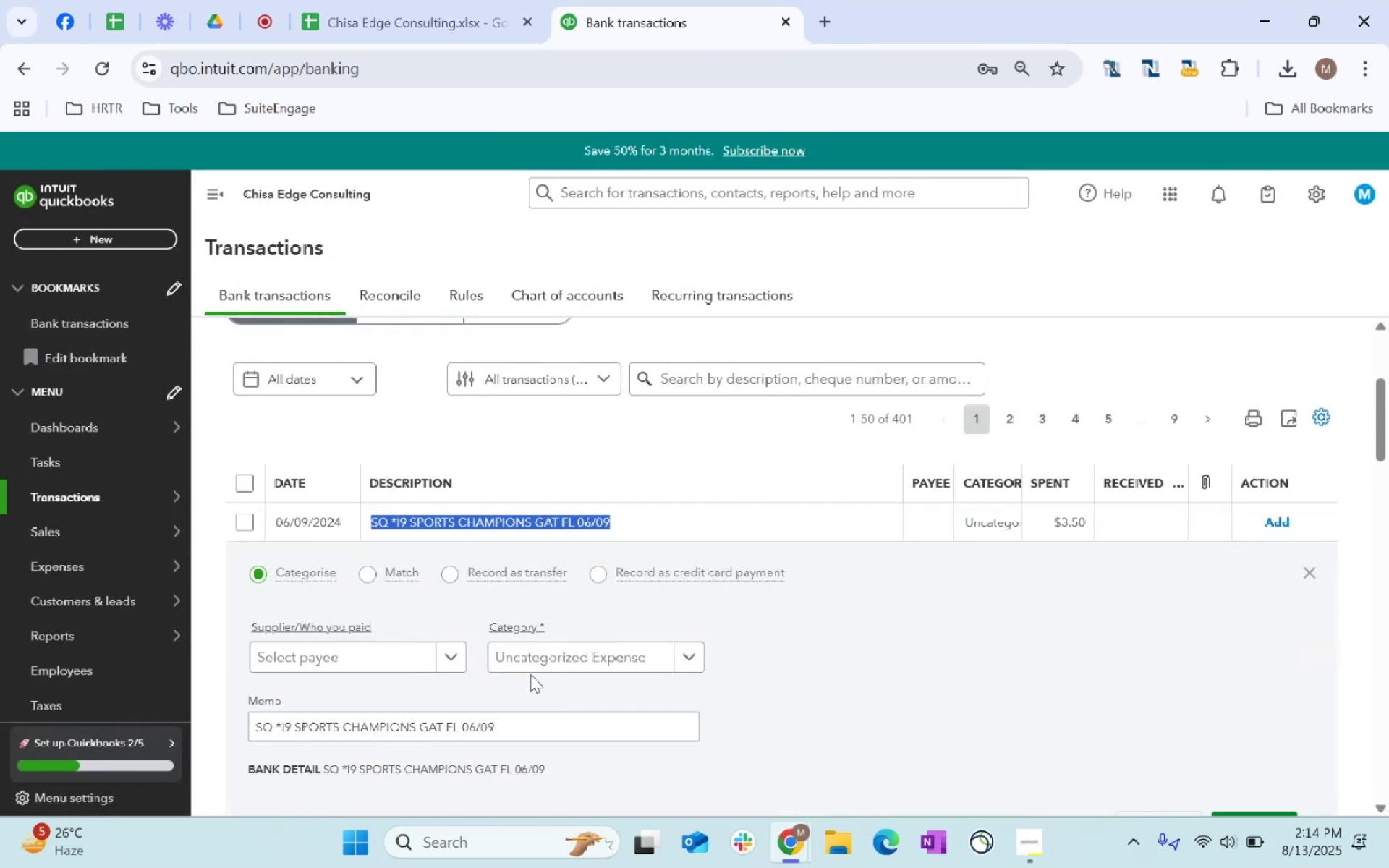 
key(Control+C)
 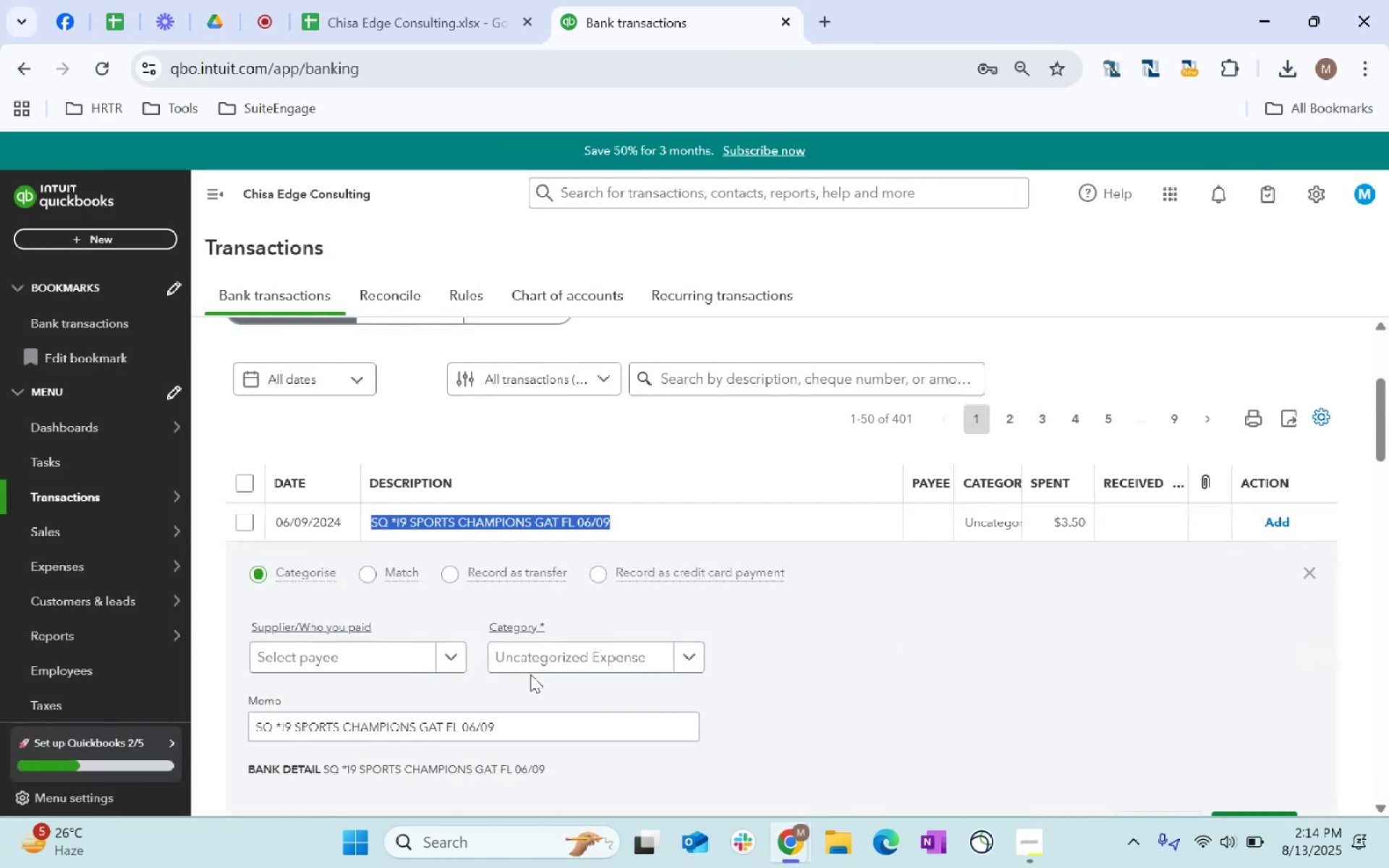 
key(Control+C)
 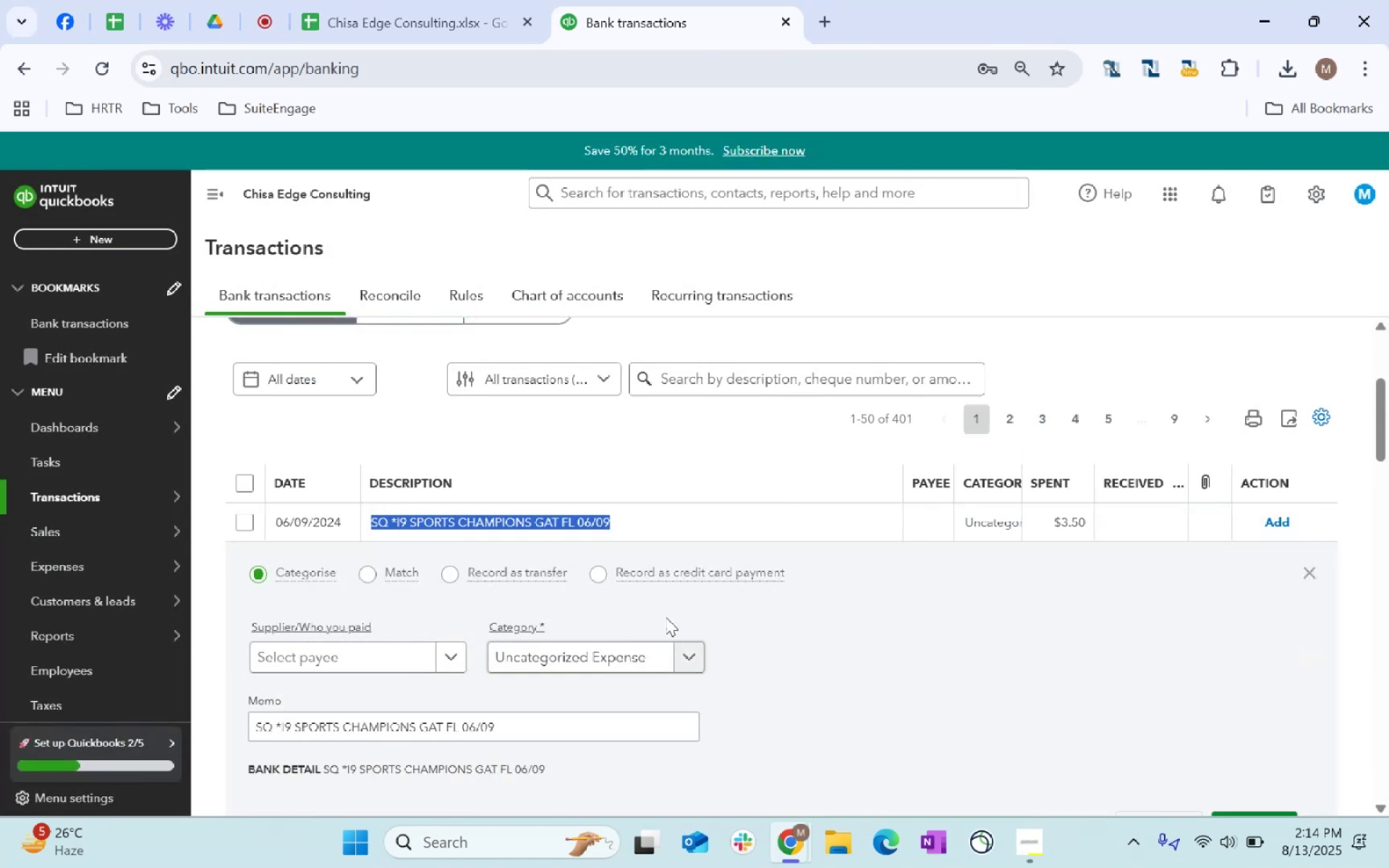 
key(Alt+AltLeft)
 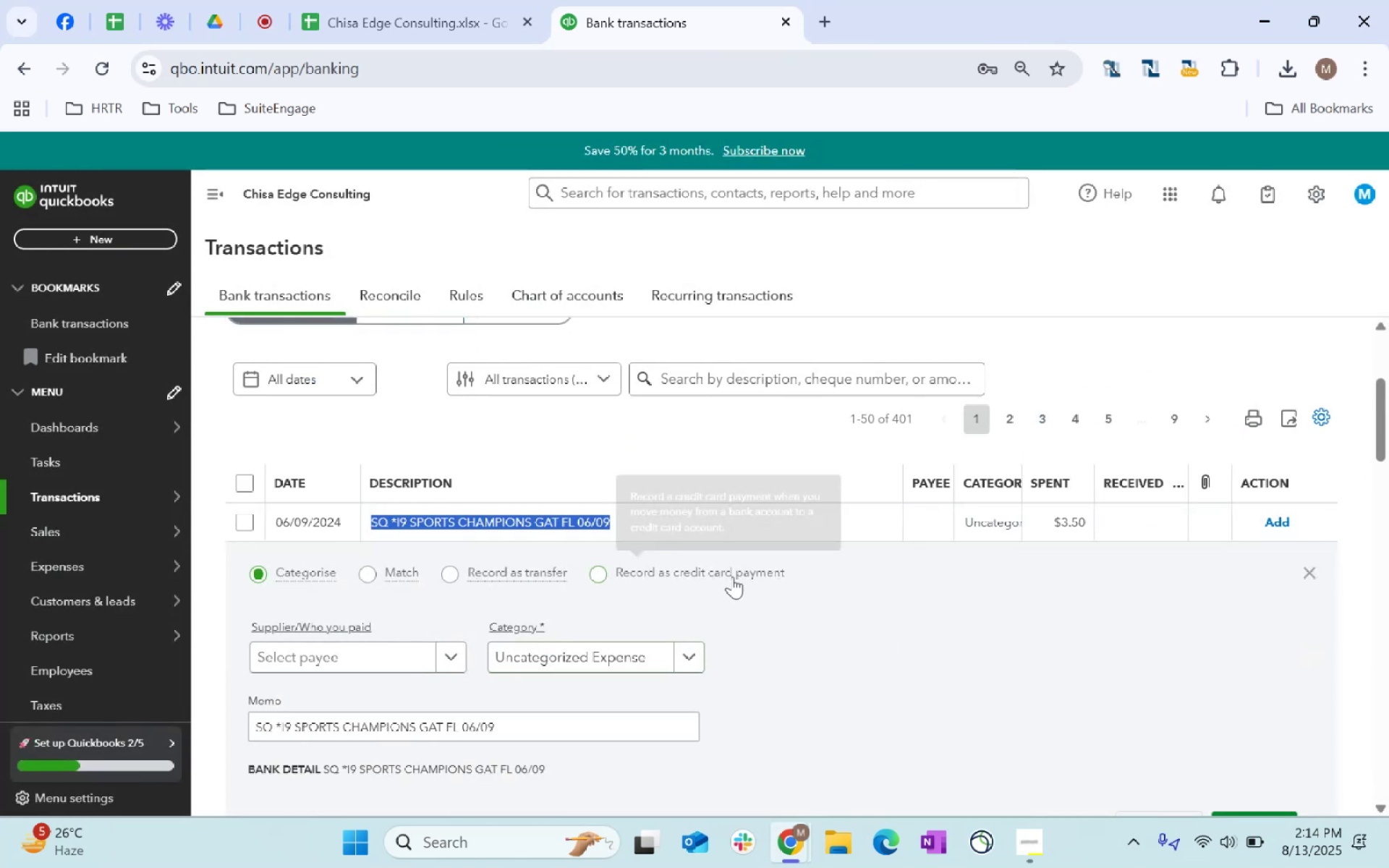 
key(Alt+Tab)
 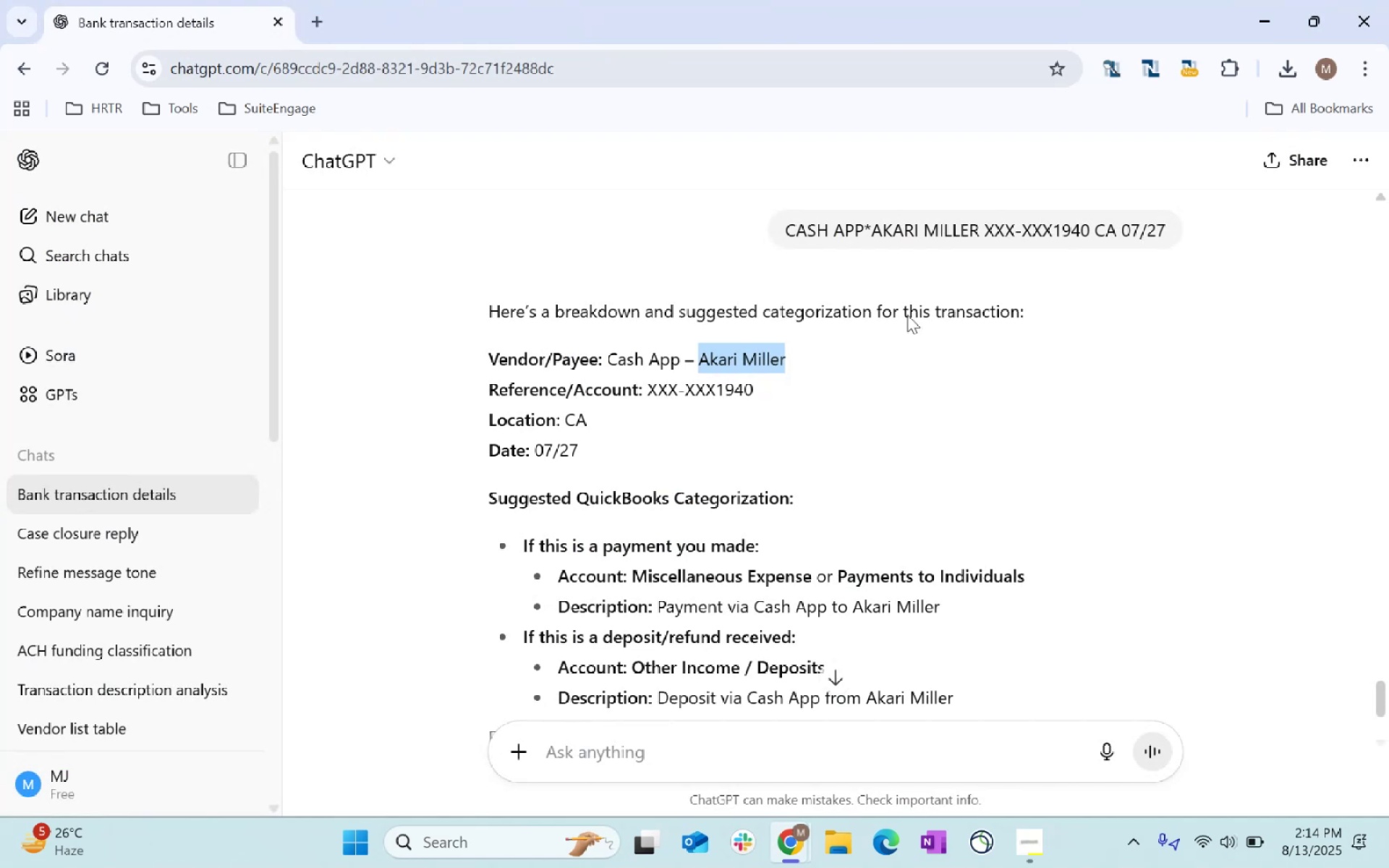 
key(Control+V)
 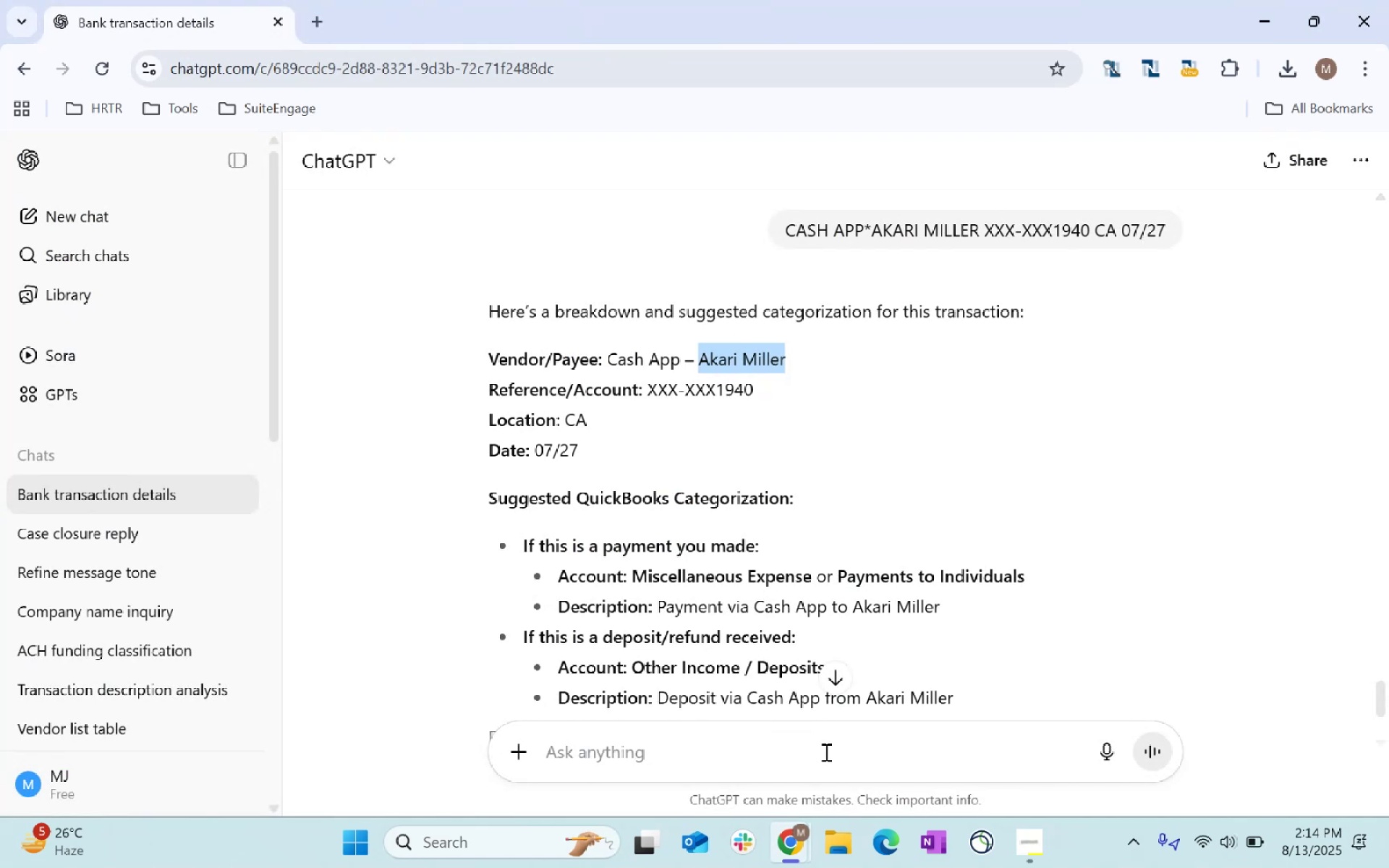 
left_click([825, 752])
 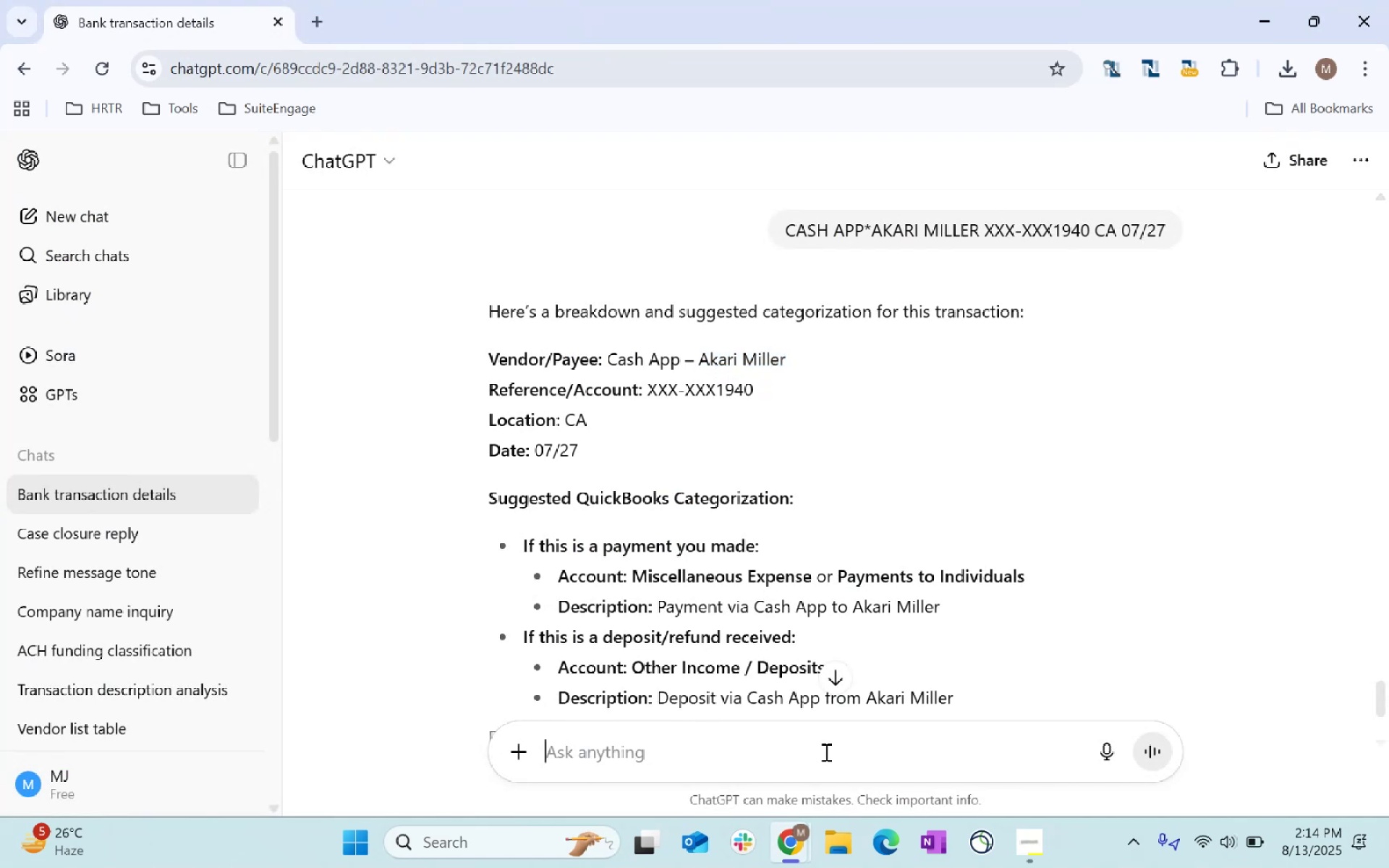 
key(Control+ControlLeft)
 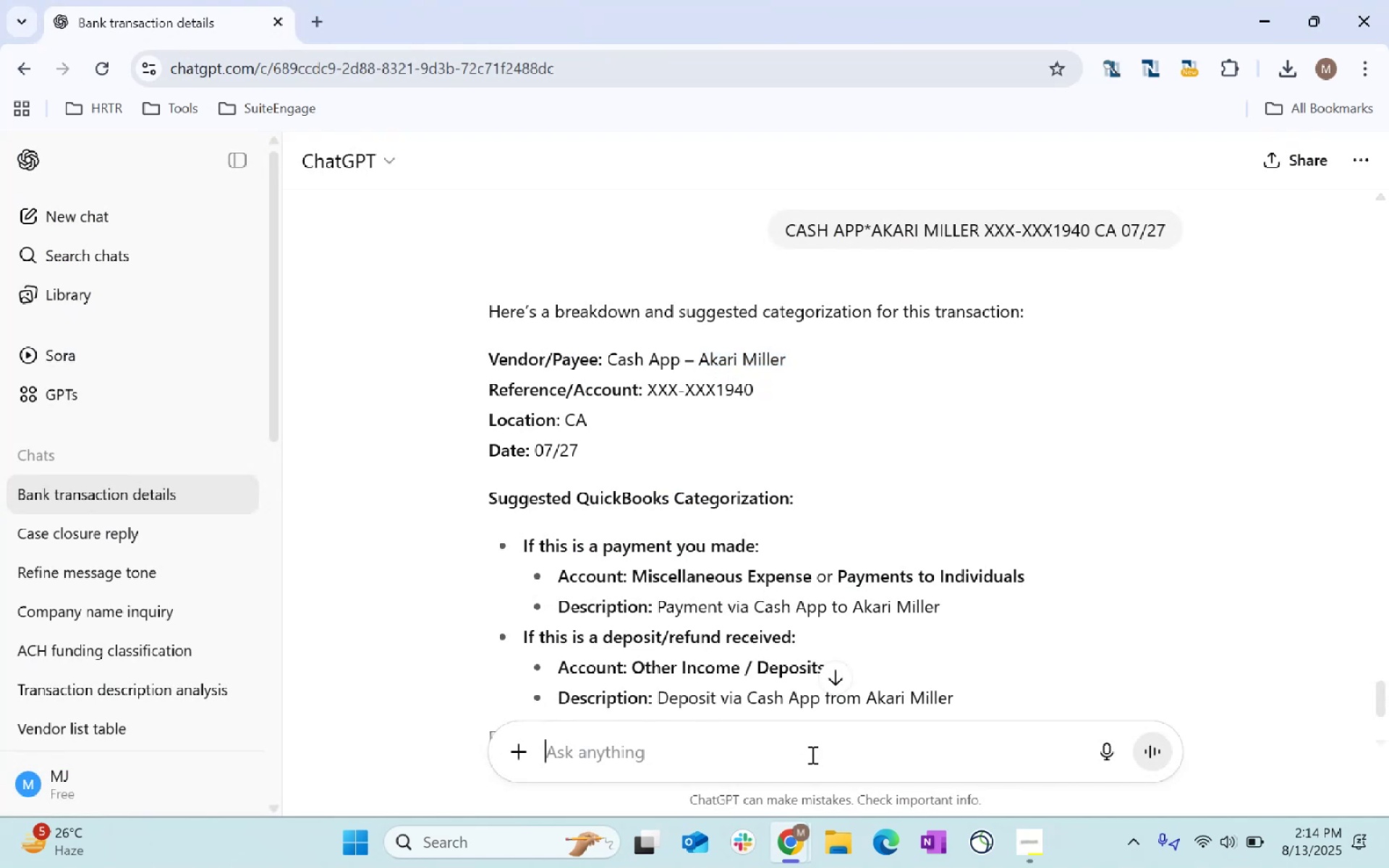 
key(Control+V)
 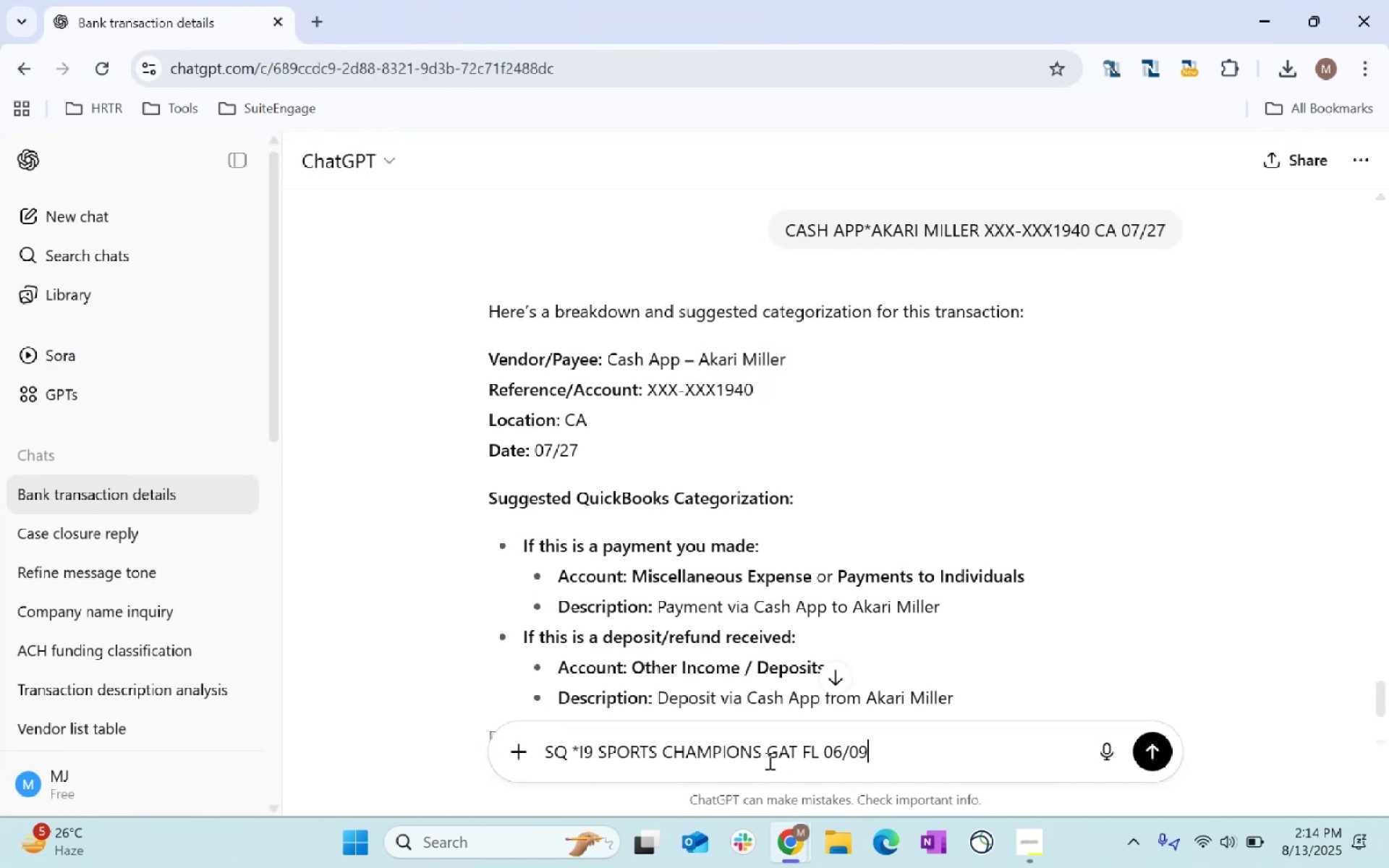 
key(Enter)
 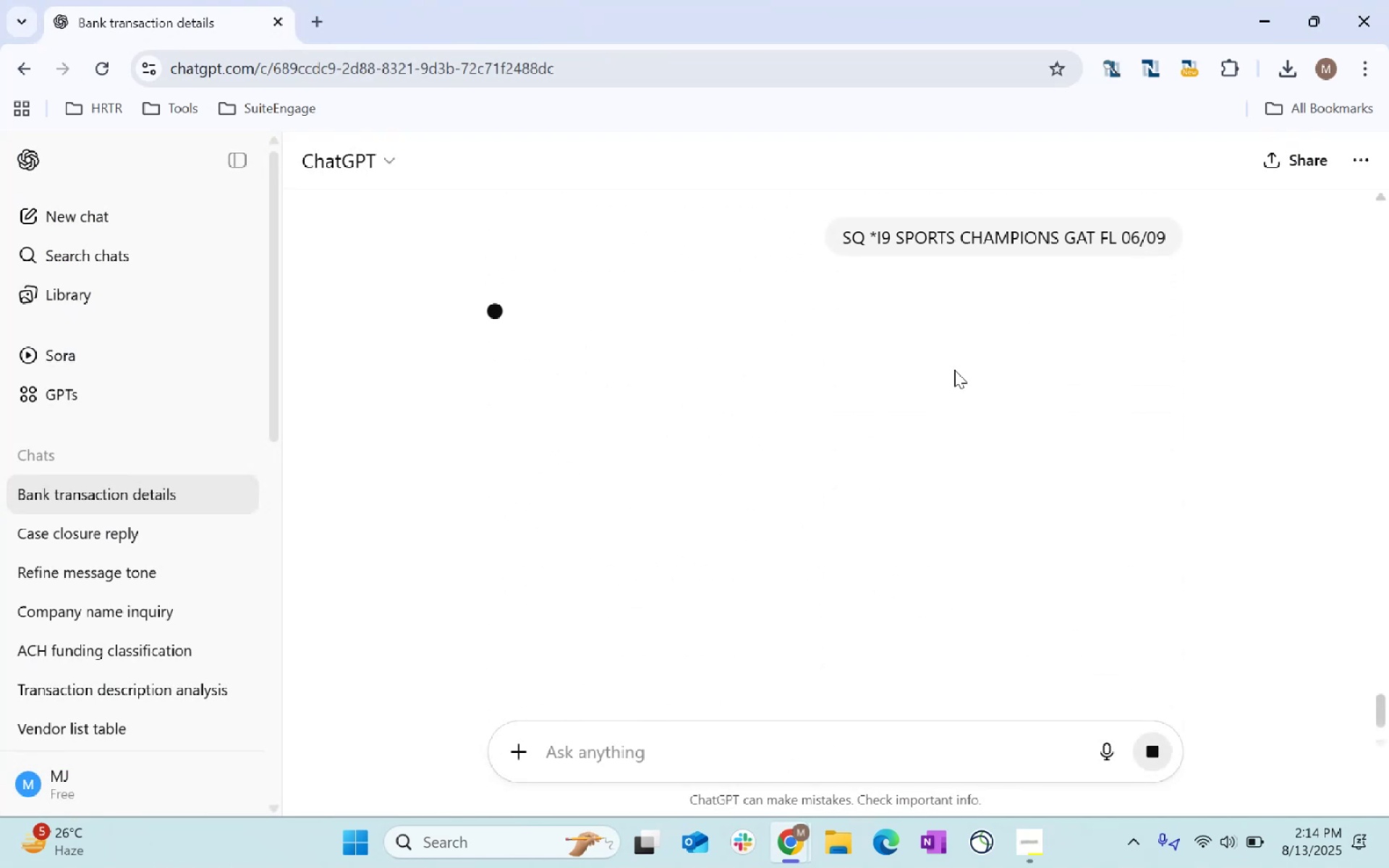 
key(Alt+AltLeft)
 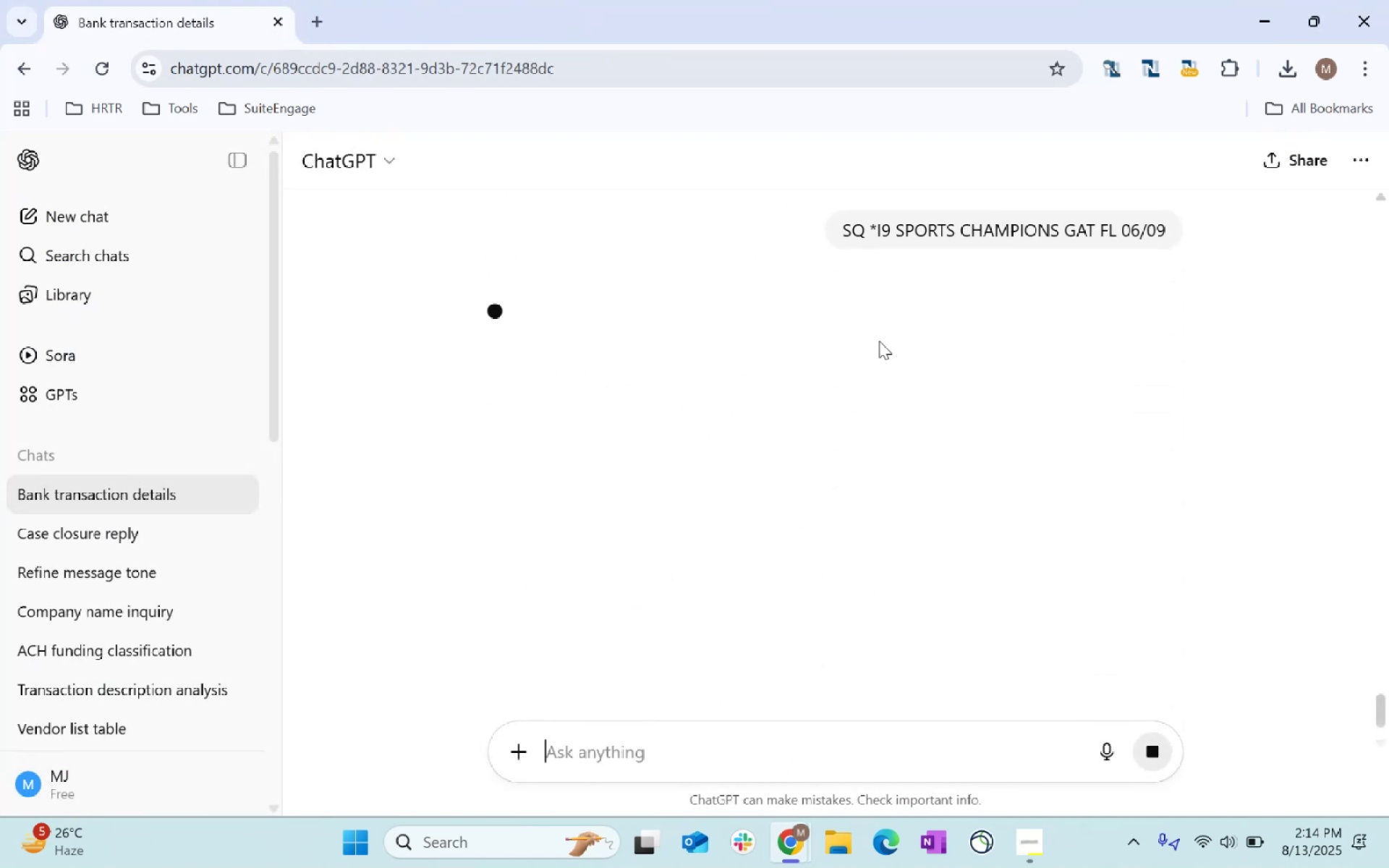 
key(Alt+Tab)
 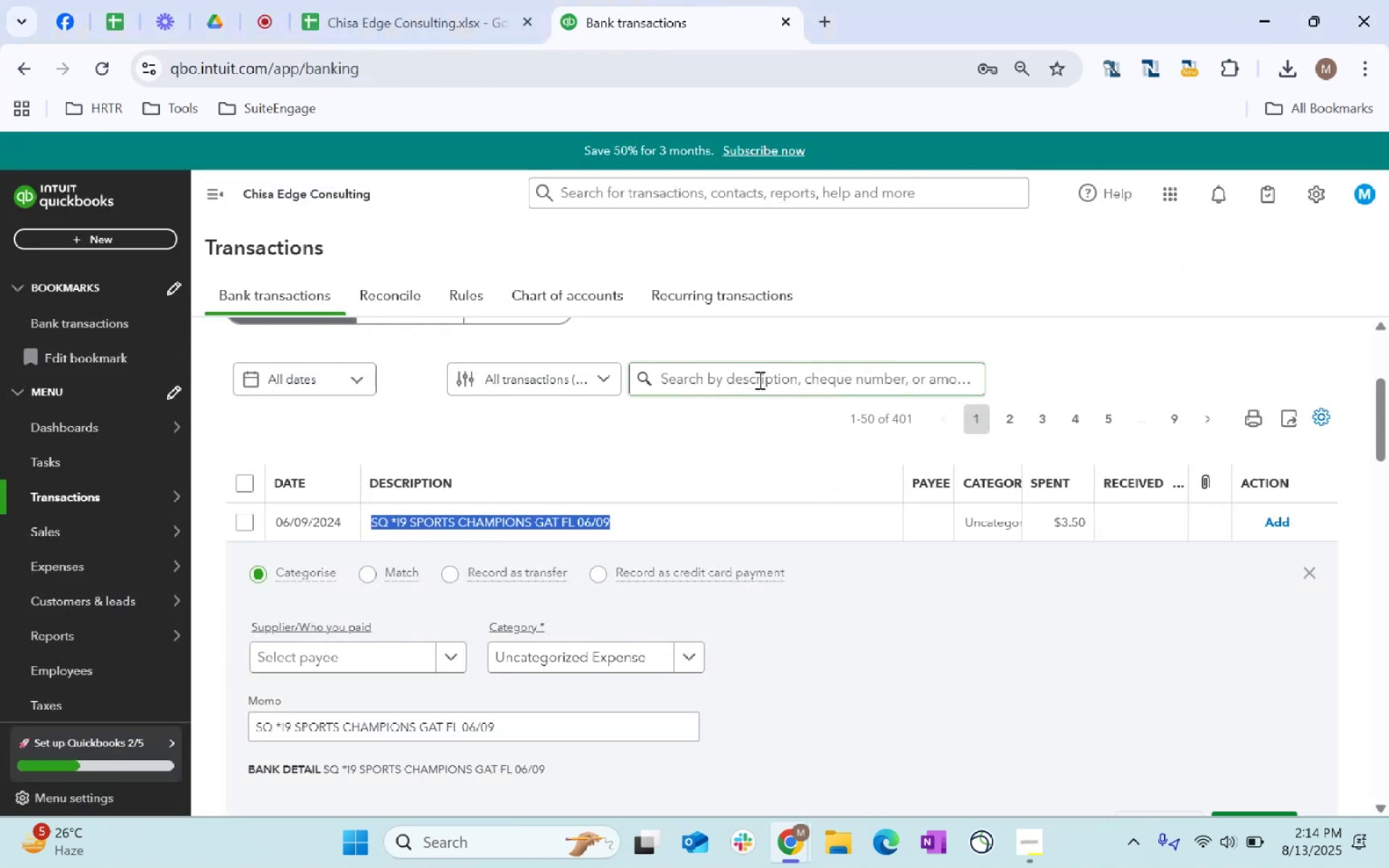 
left_click([760, 381])
 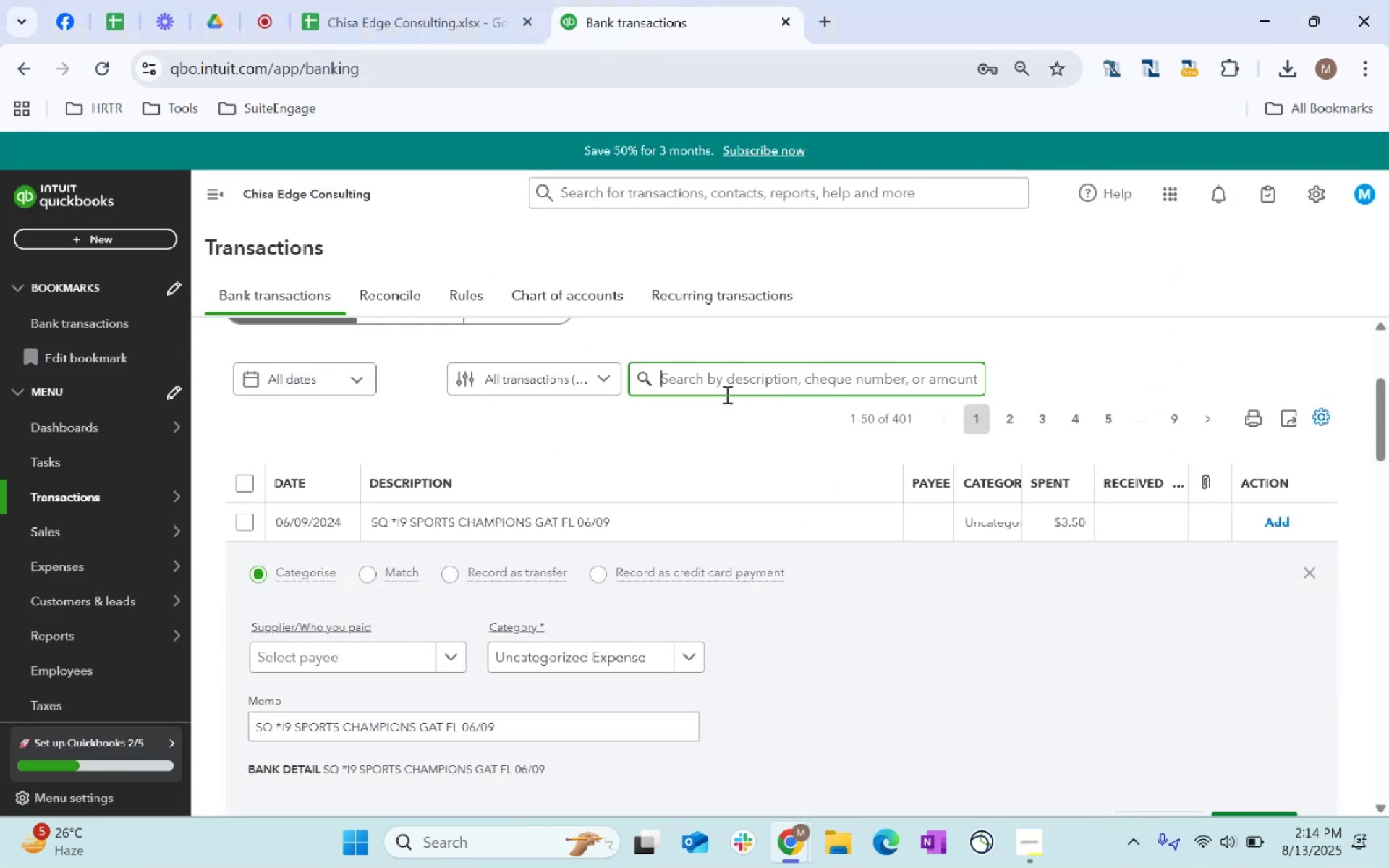 
type(Sports Champion)
 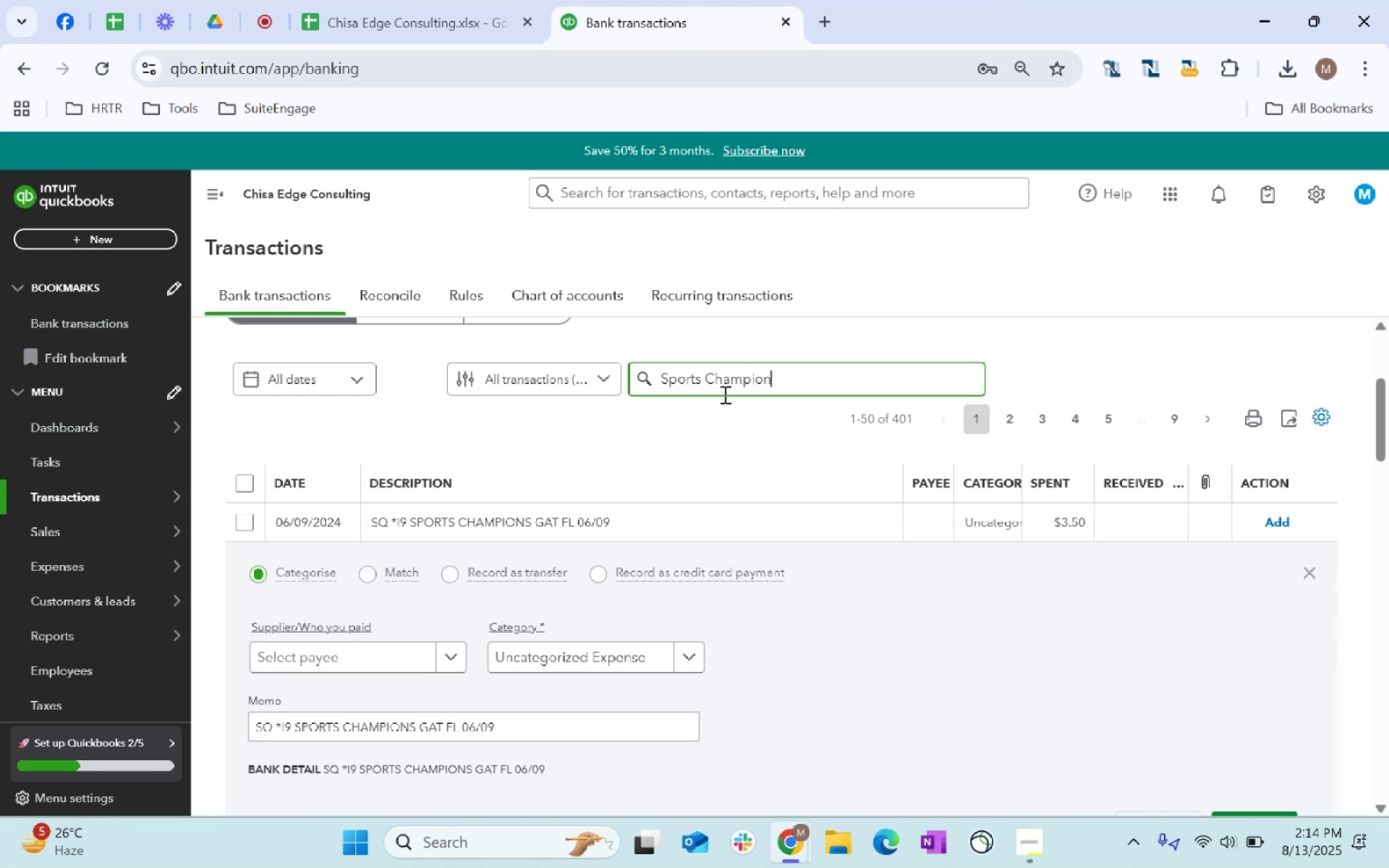 
key(Enter)
 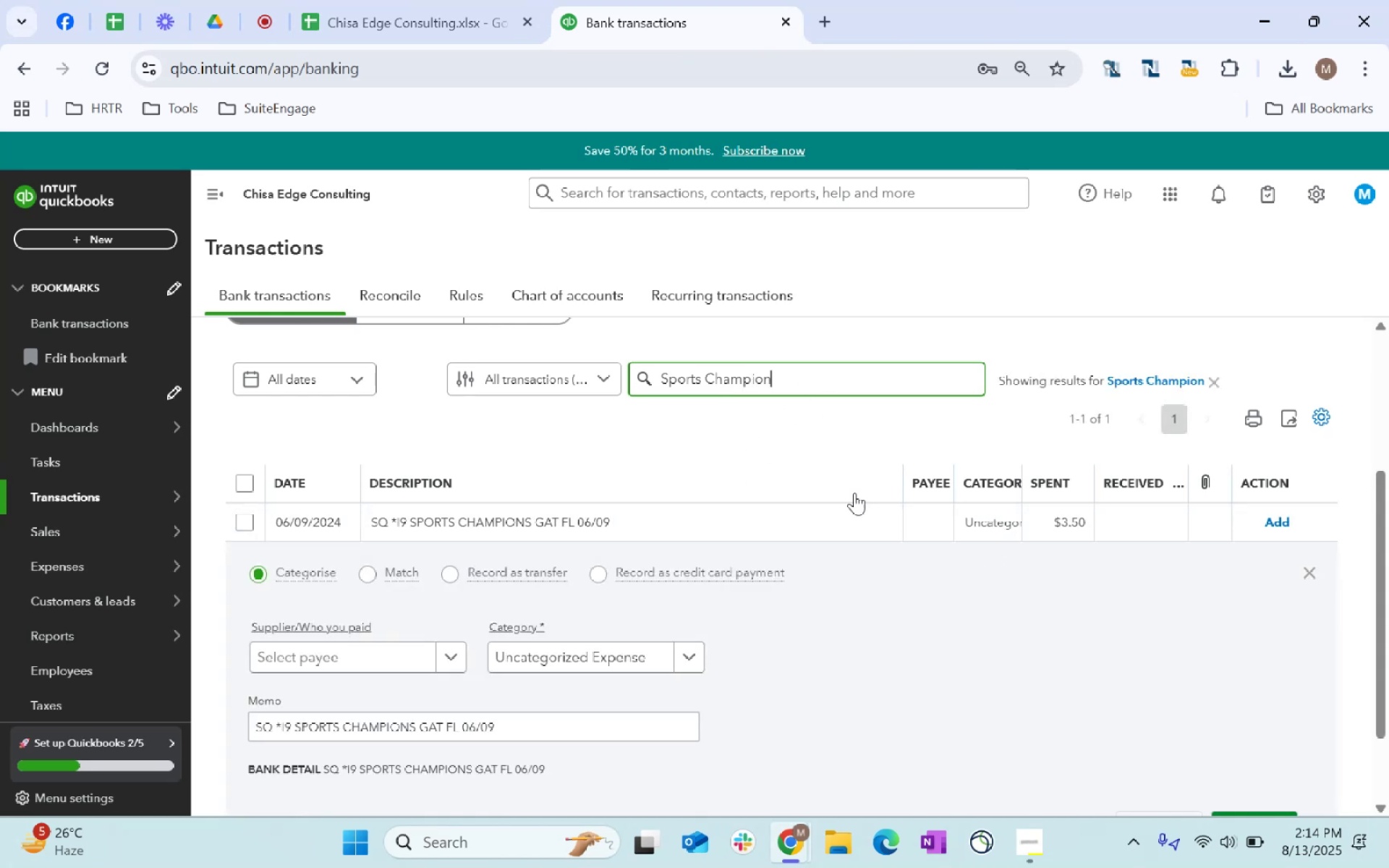 
left_click([1002, 526])
 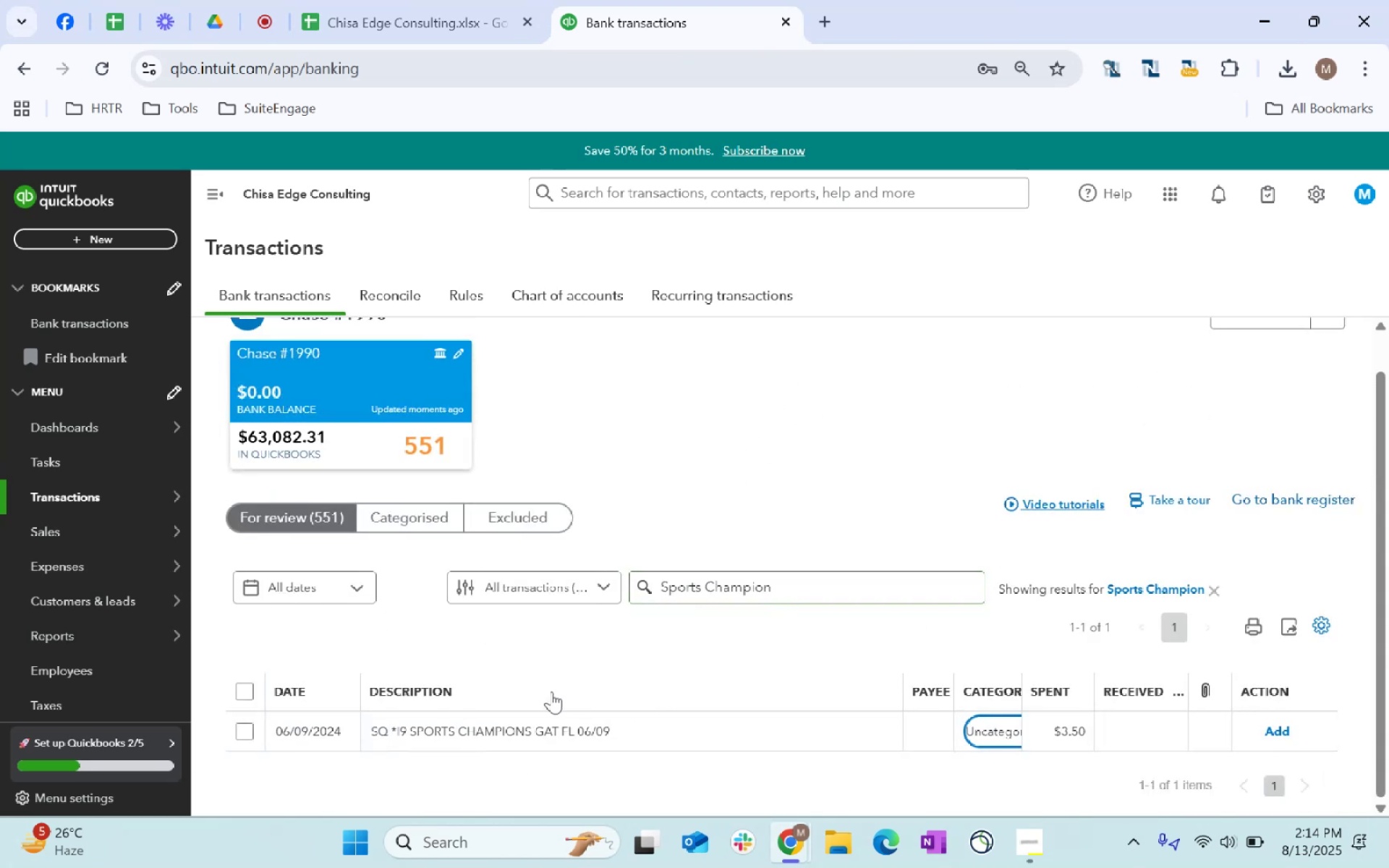 
left_click([566, 734])
 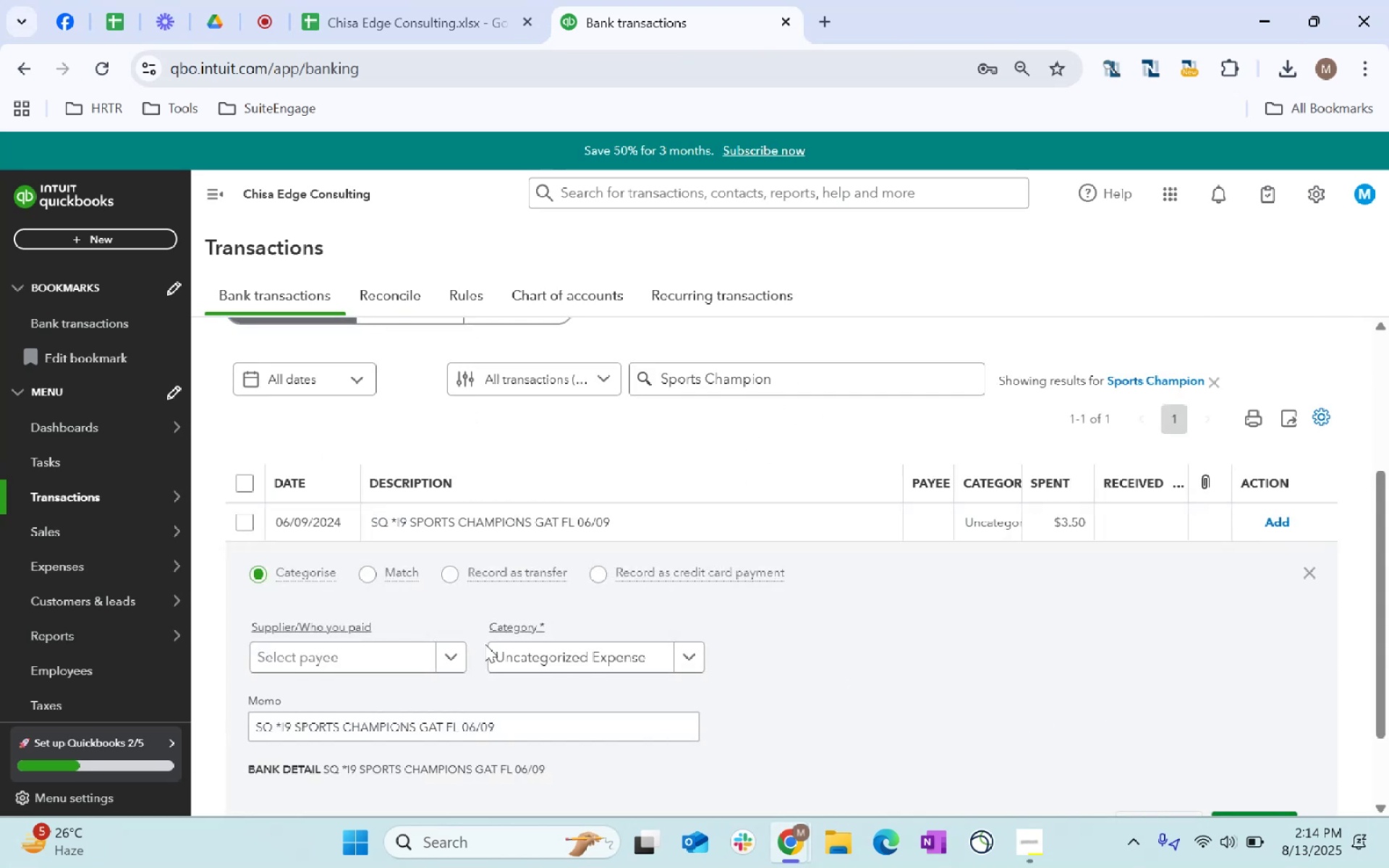 
left_click([384, 662])
 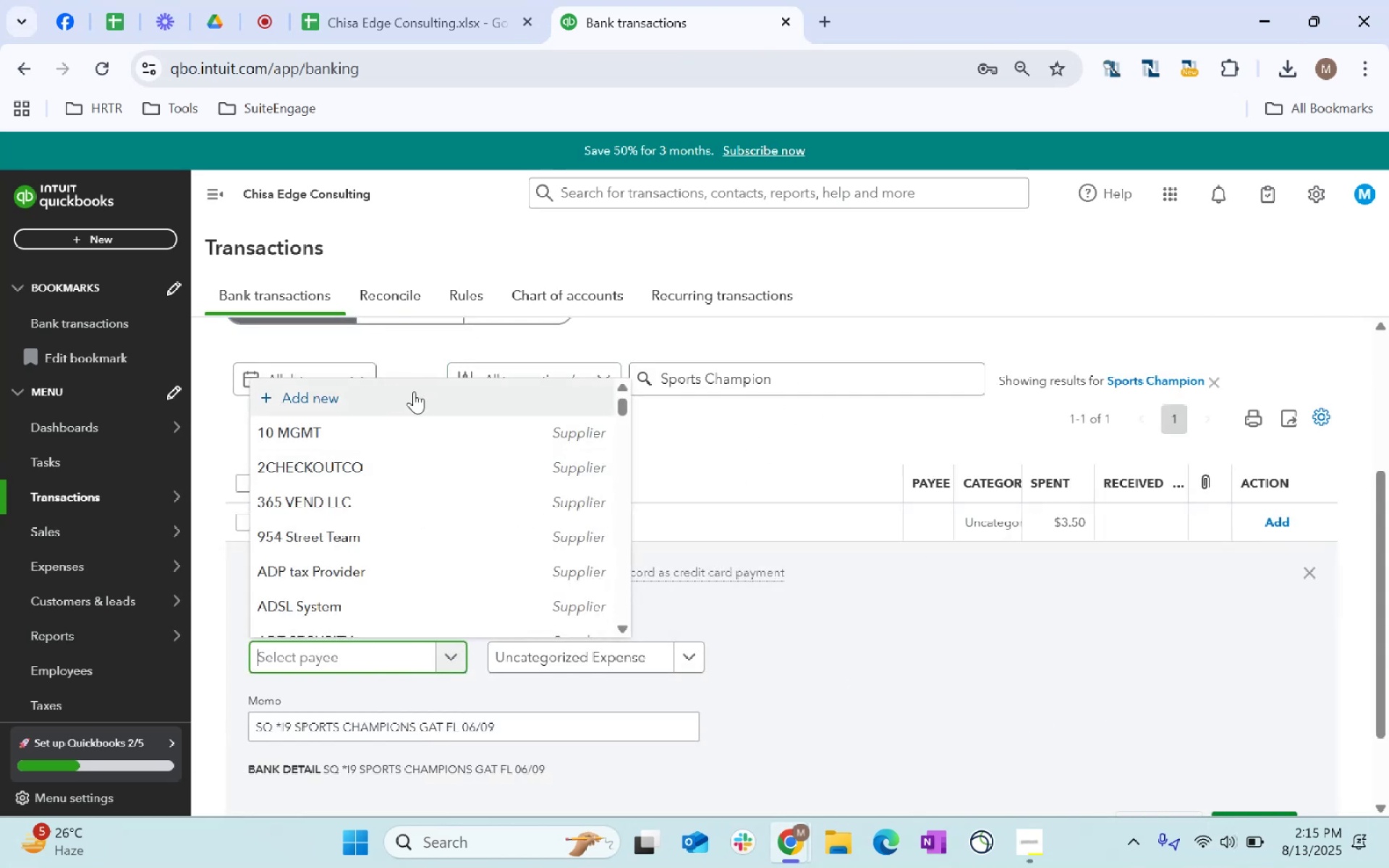 
type(suppi)
key(Backspace)
type(lies)
key(Backspace)
 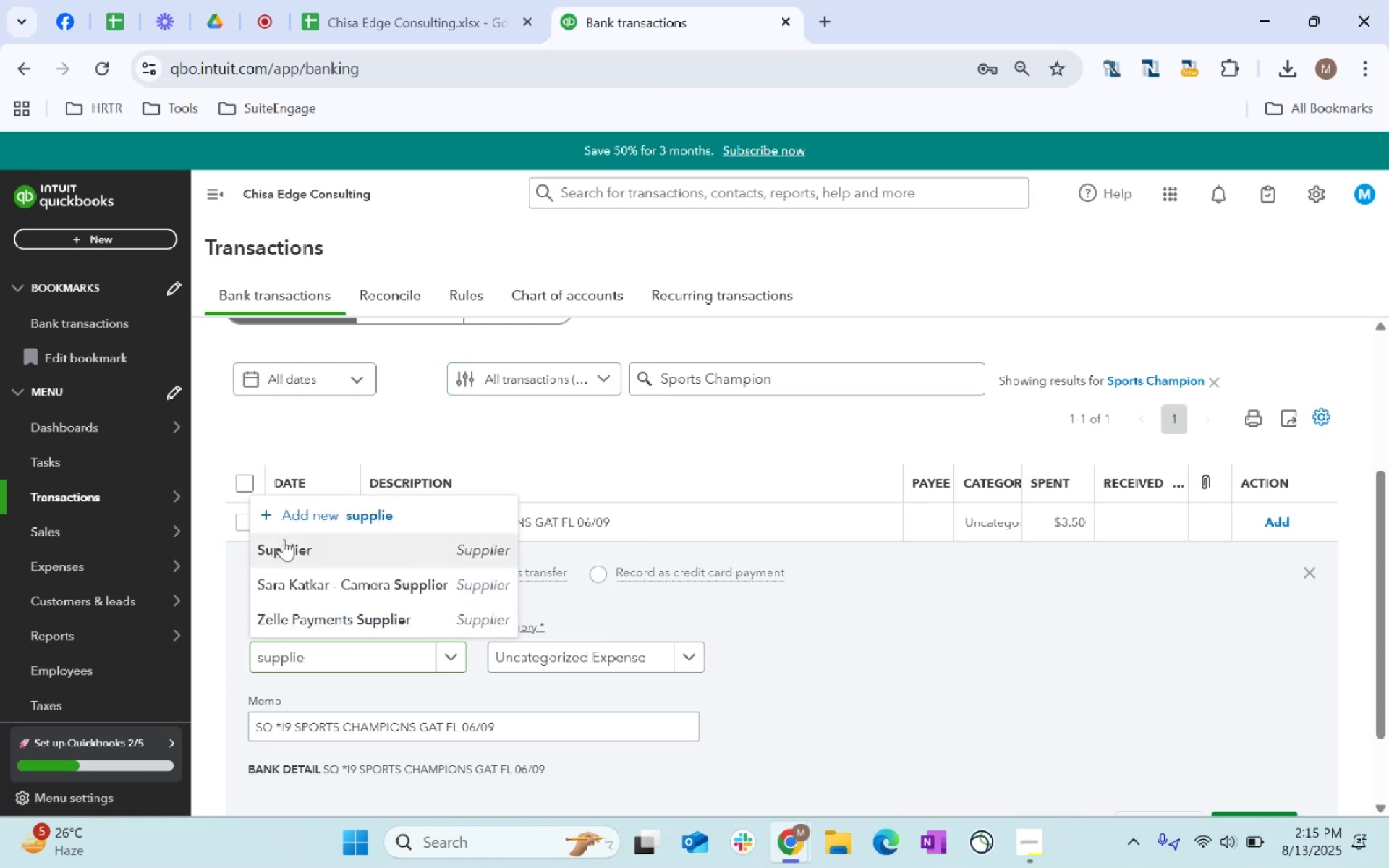 
left_click([600, 646])
 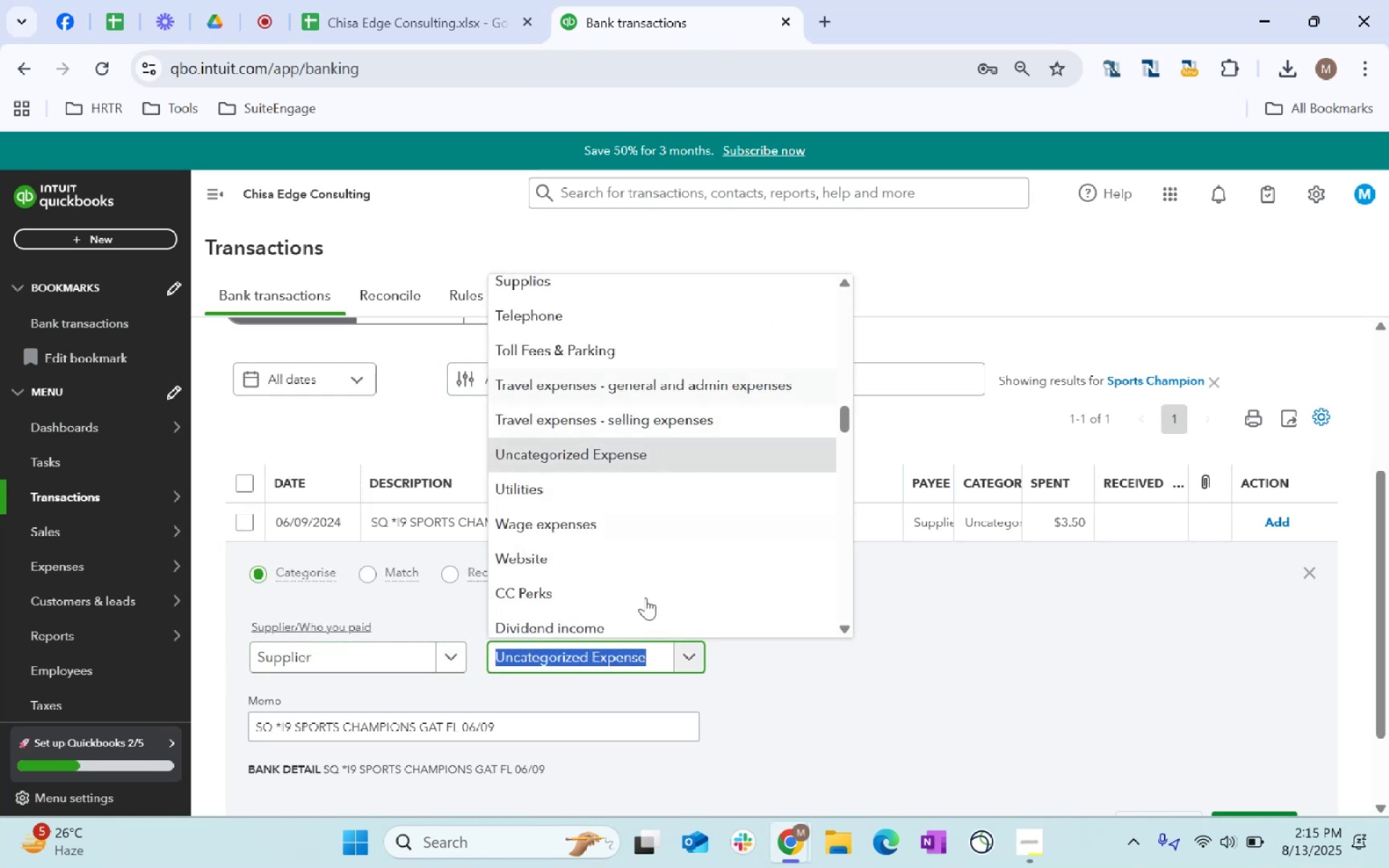 
scroll: coordinate [726, 571], scroll_direction: down, amount: 2.0
 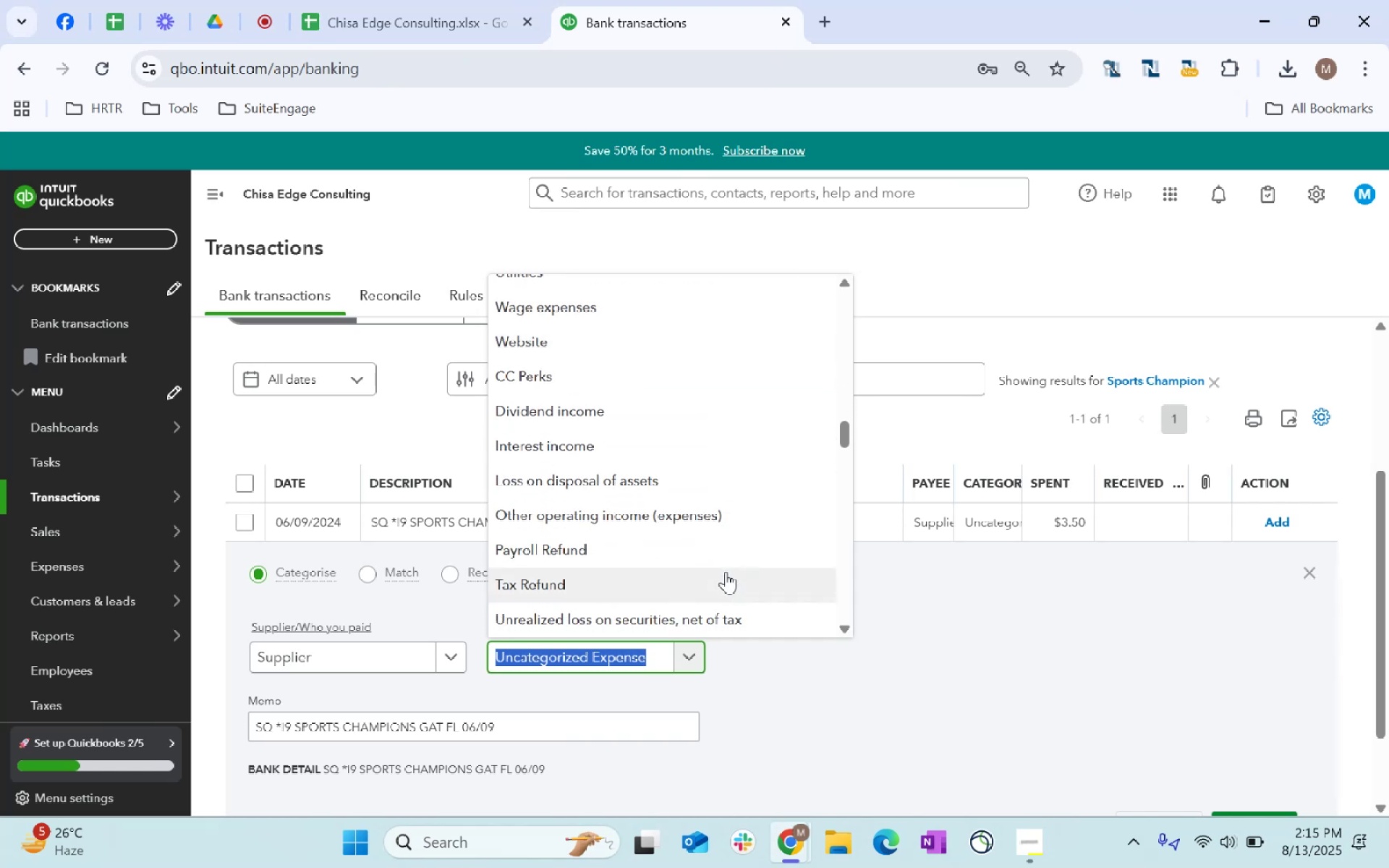 
type(other)
 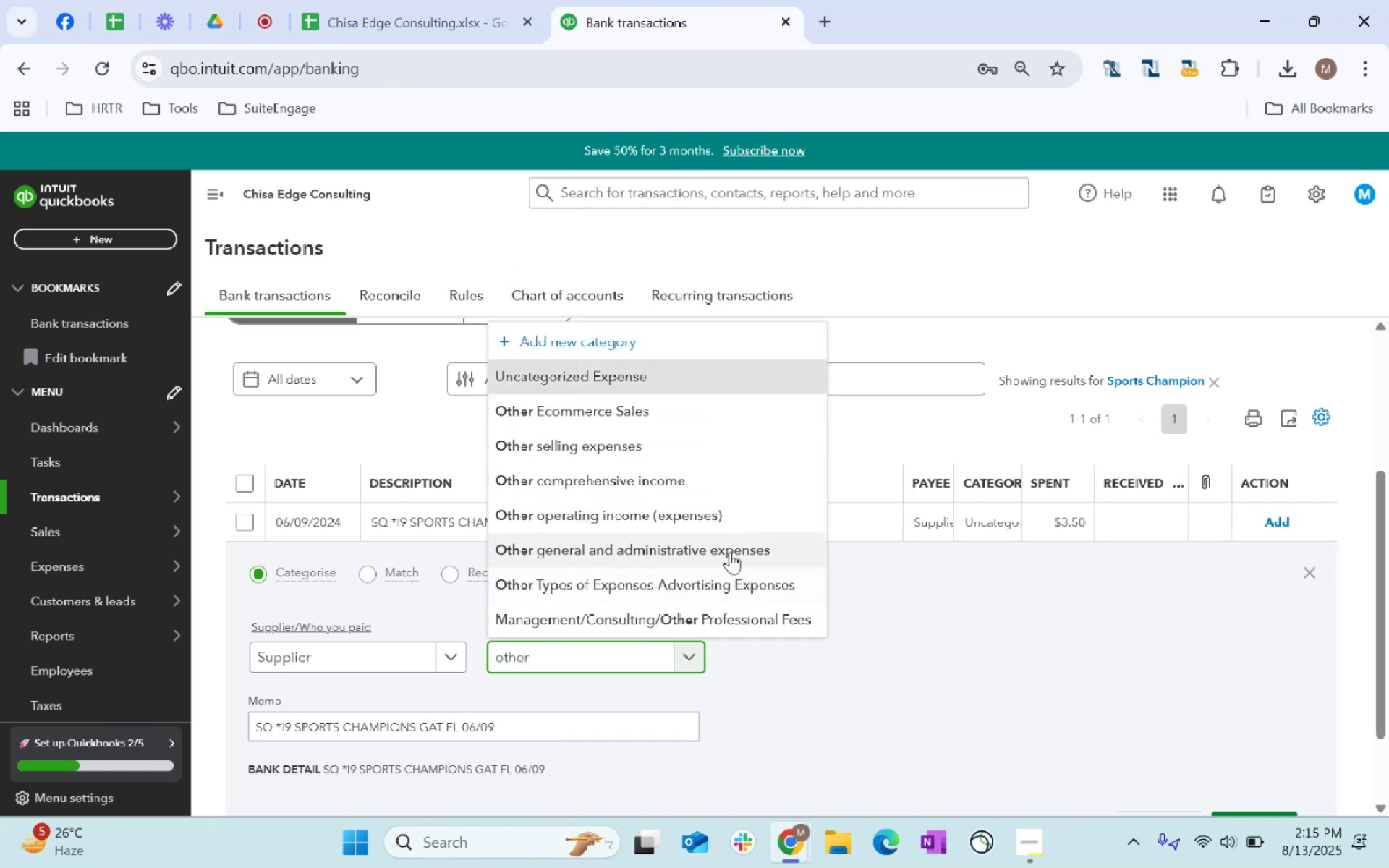 
left_click([730, 552])
 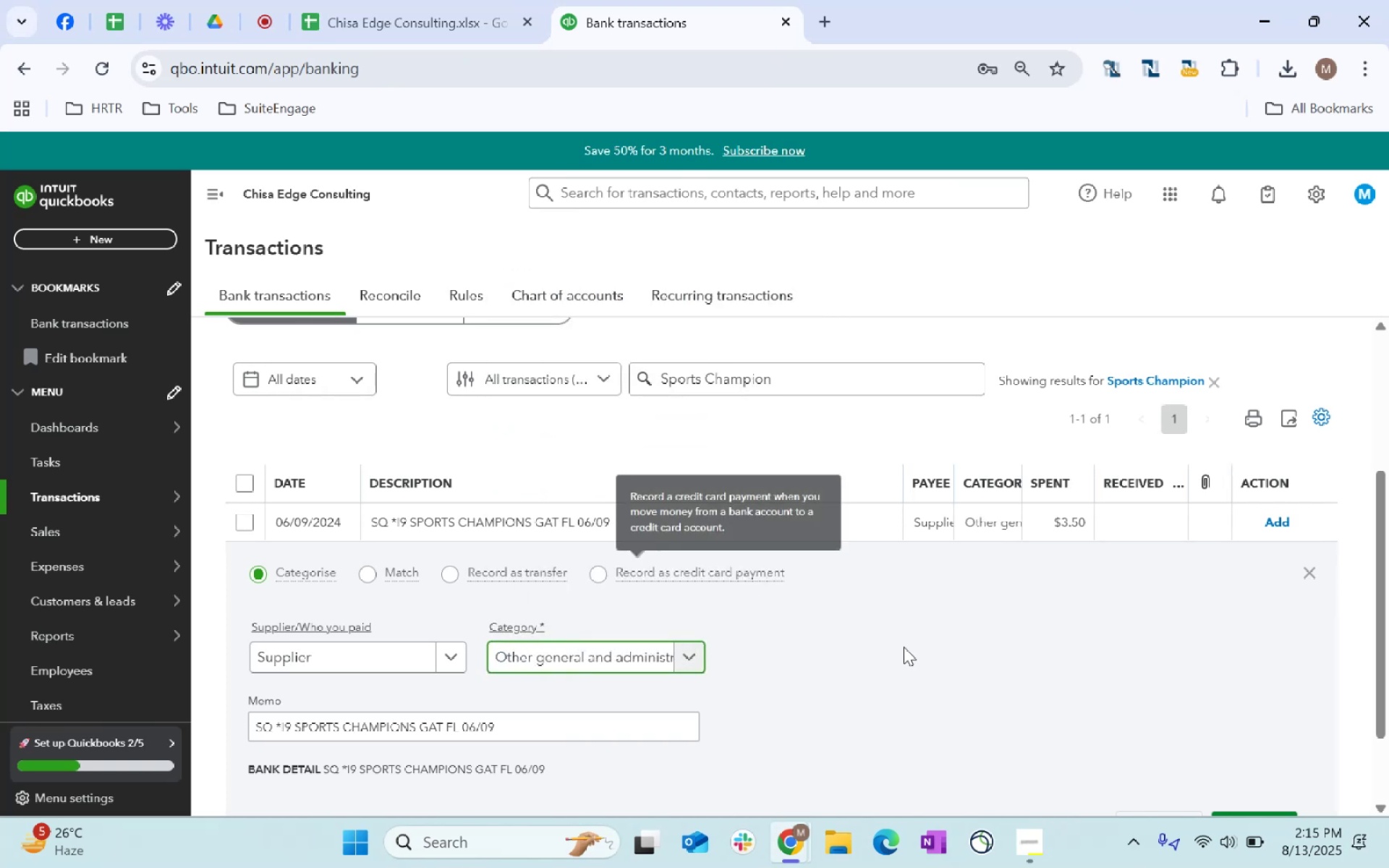 
scroll: coordinate [988, 626], scroll_direction: down, amount: 1.0
 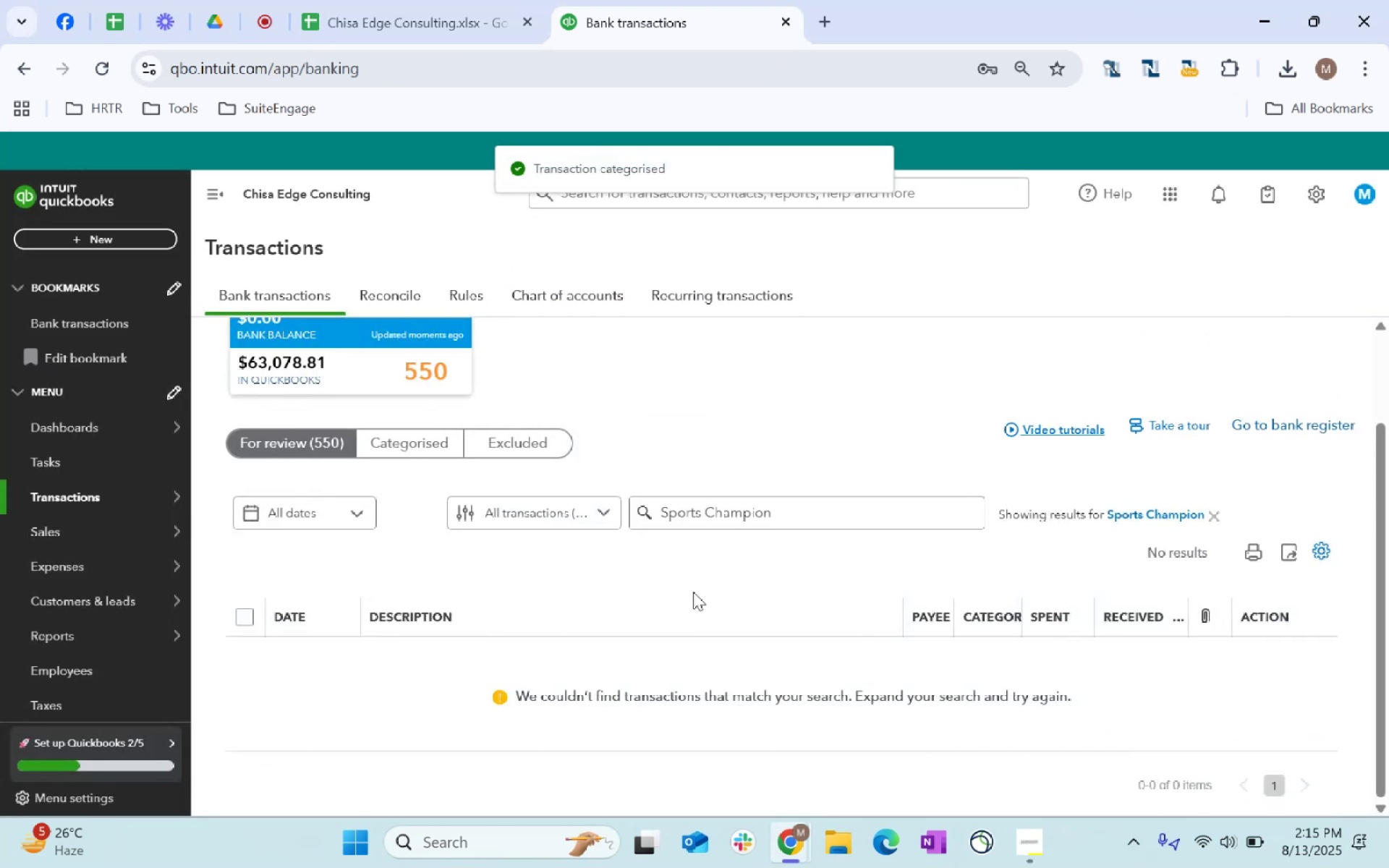 
left_click([1202, 507])
 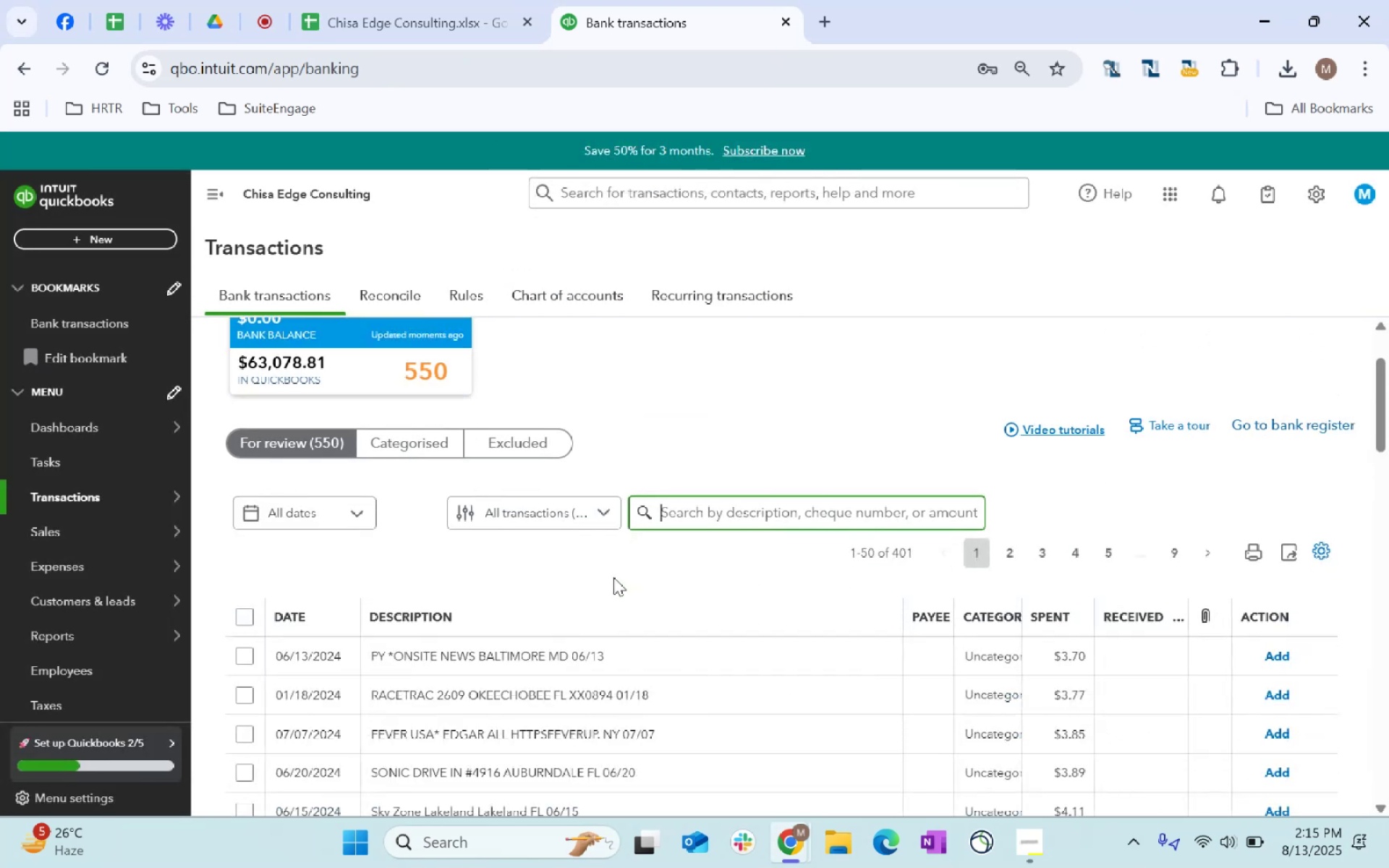 
scroll: coordinate [708, 605], scroll_direction: down, amount: 1.0
 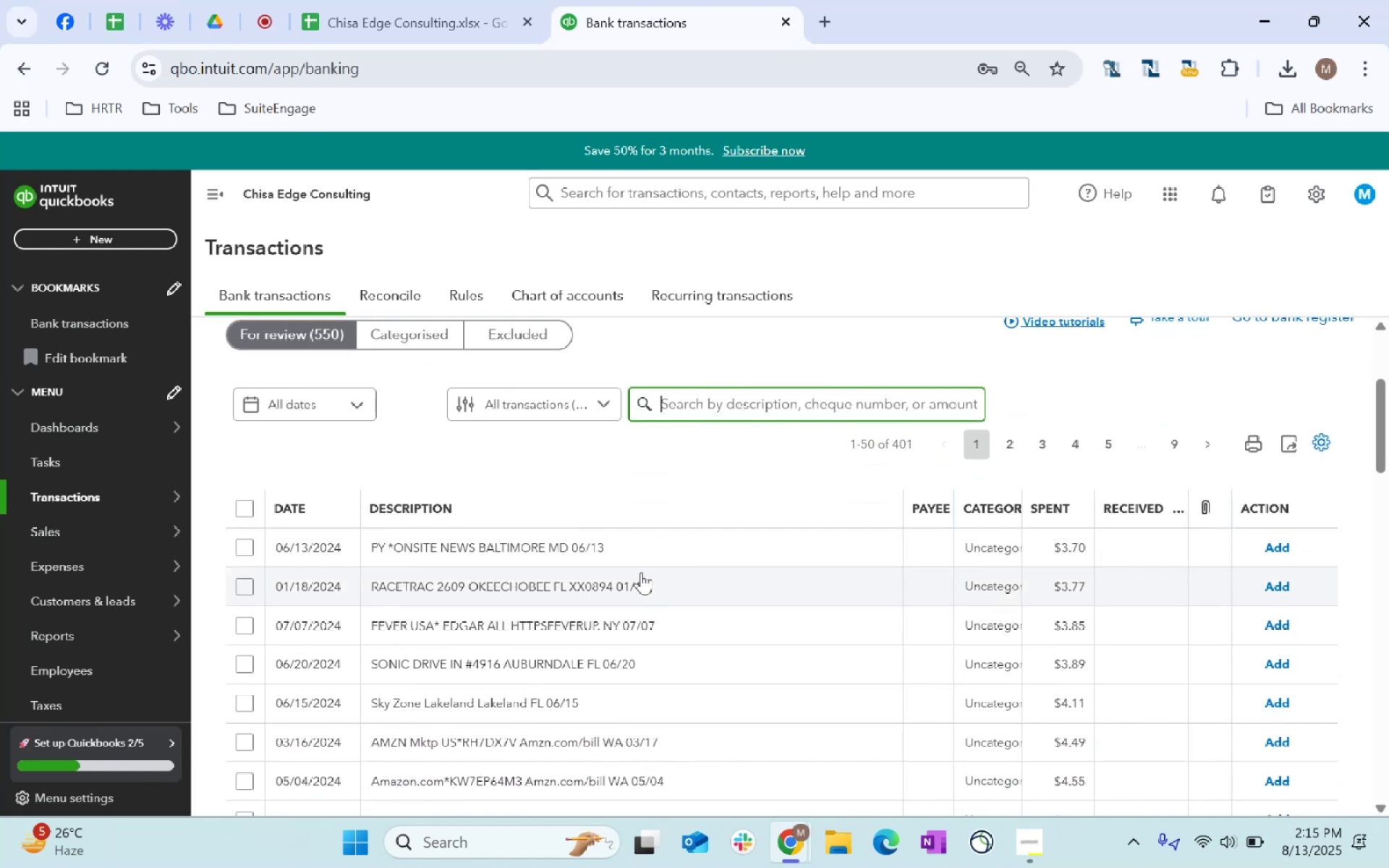 
left_click_drag(start_coordinate=[637, 548], to_coordinate=[353, 544])
 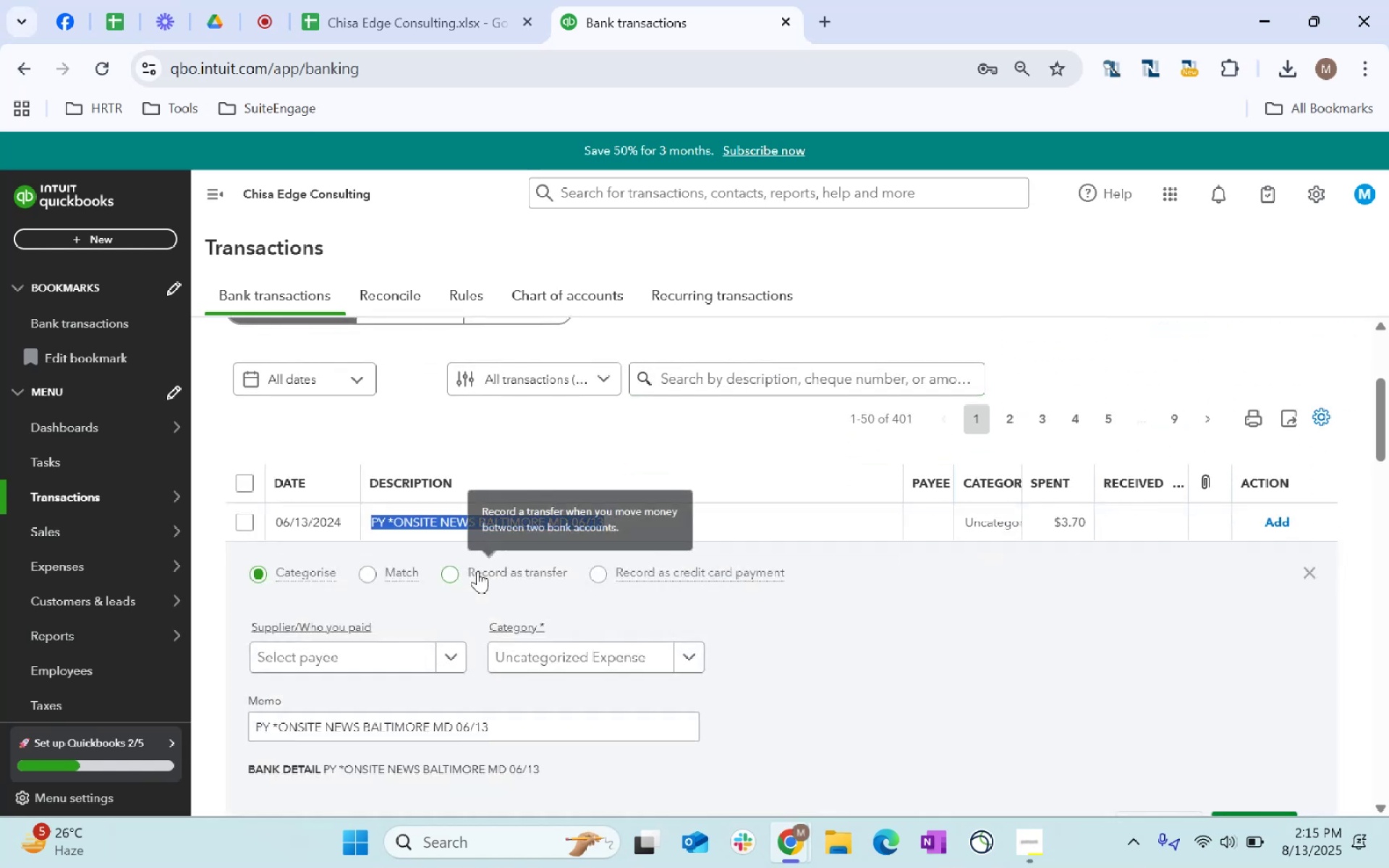 
key(Control+C)
 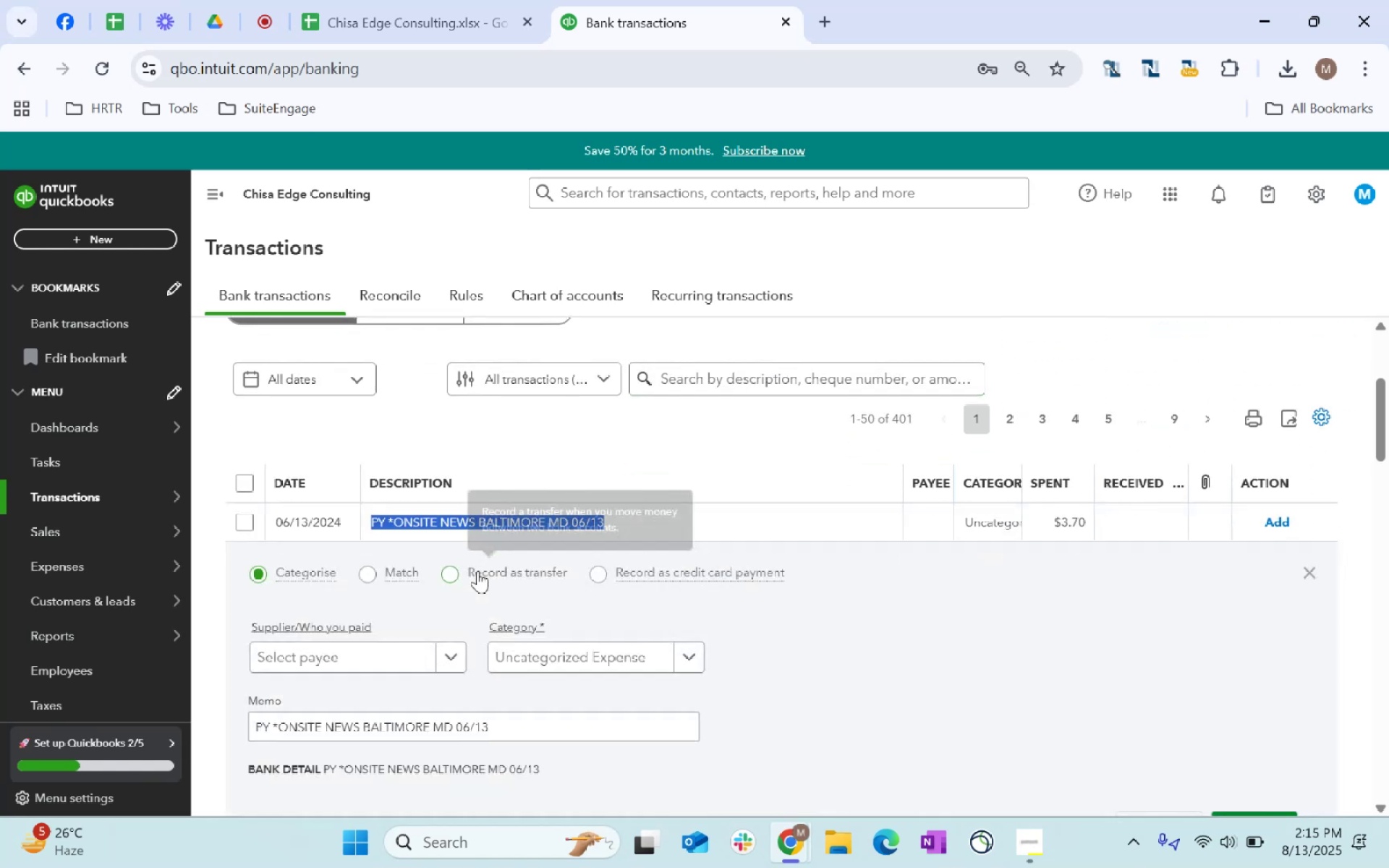 
key(Control+C)
 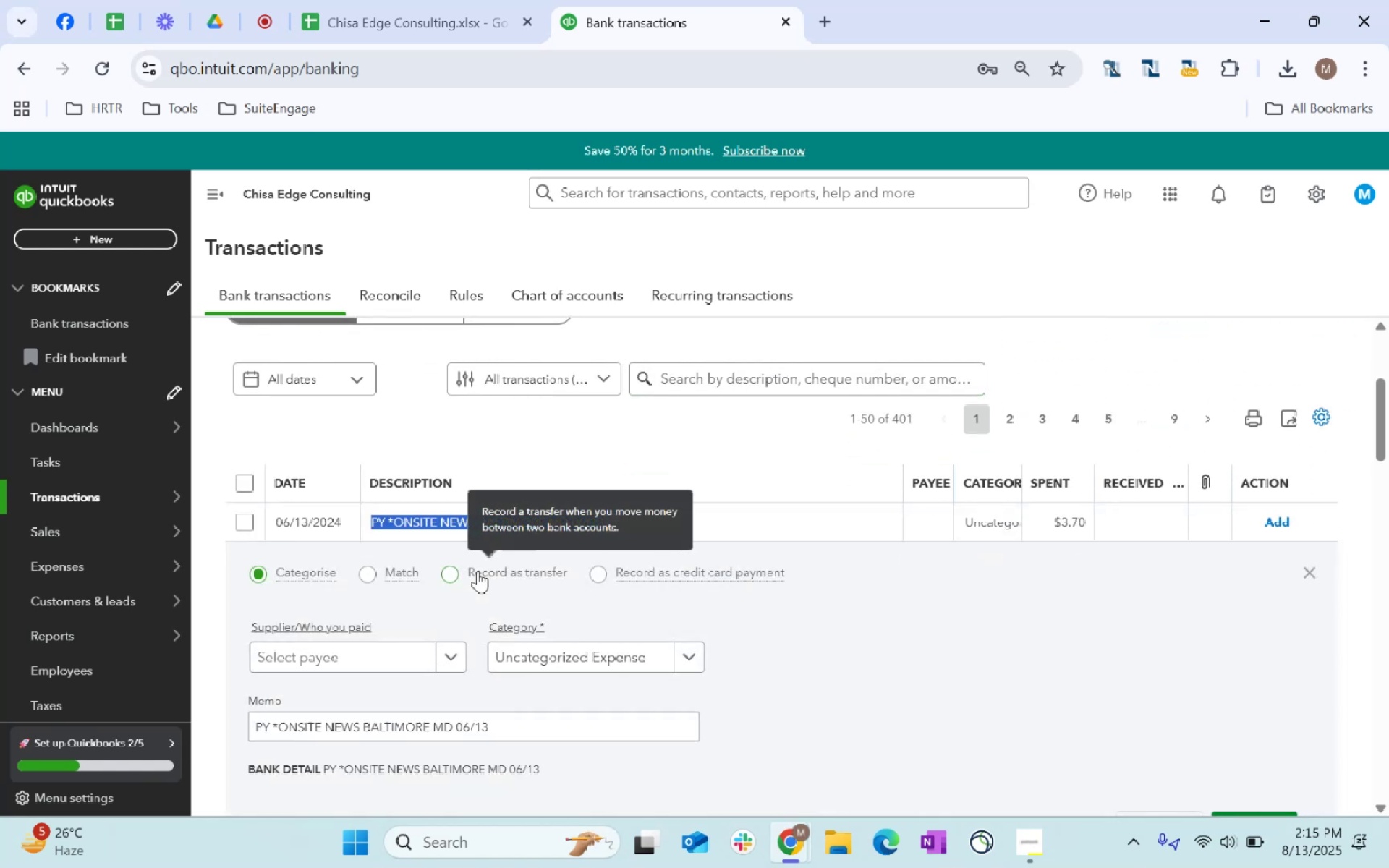 
key(Alt+AltLeft)
 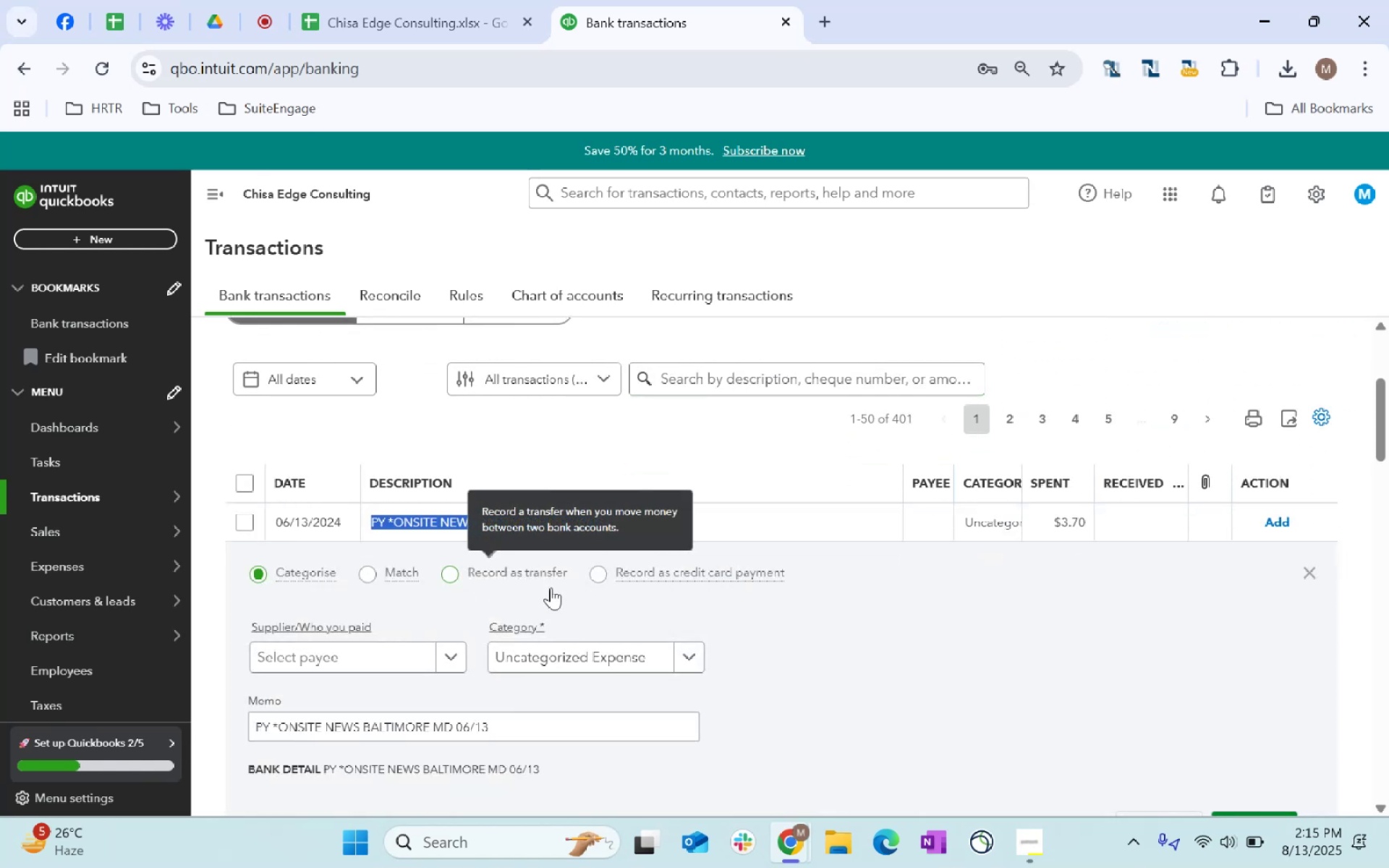 
key(Alt+Tab)
 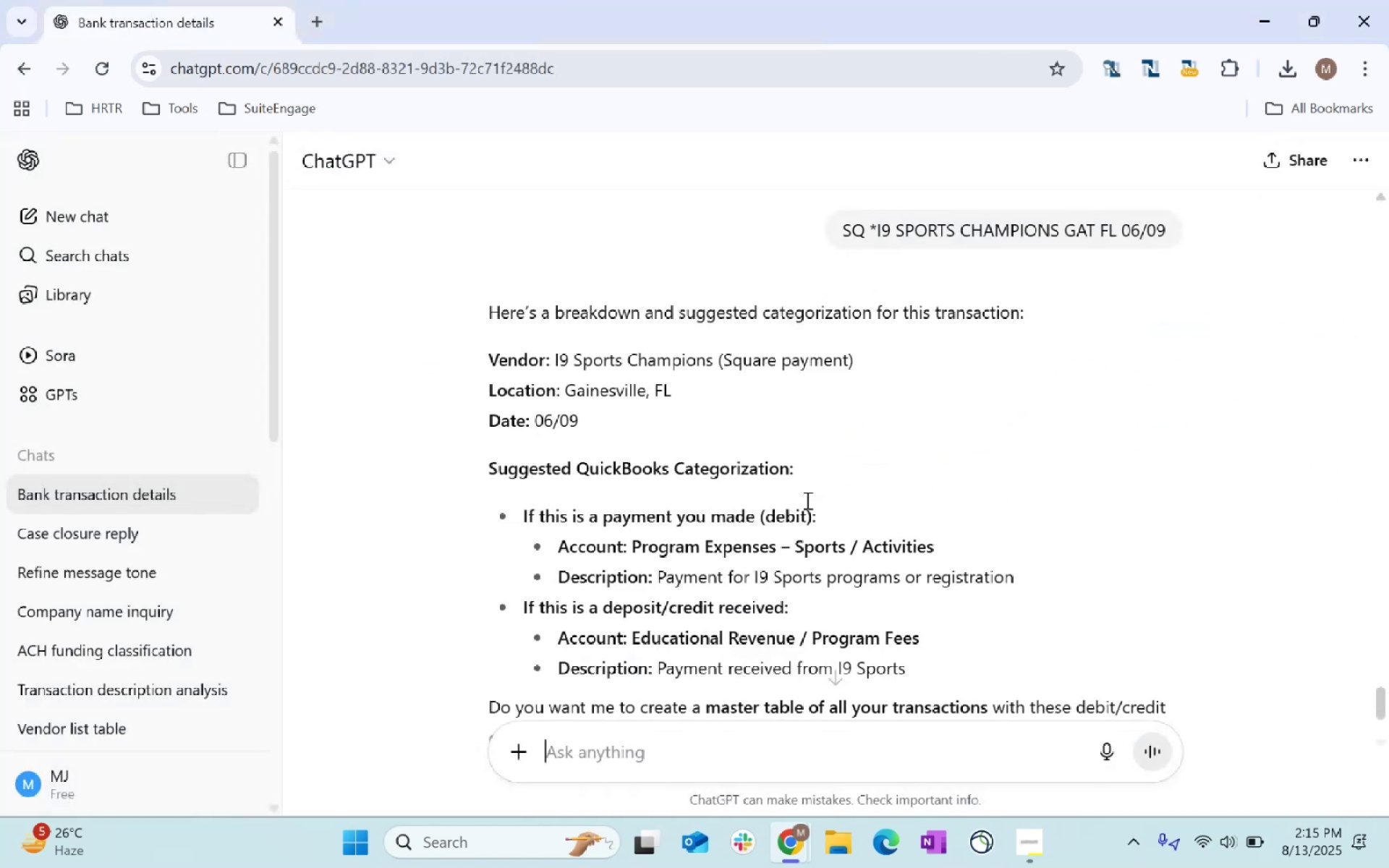 
key(Control+ControlLeft)
 